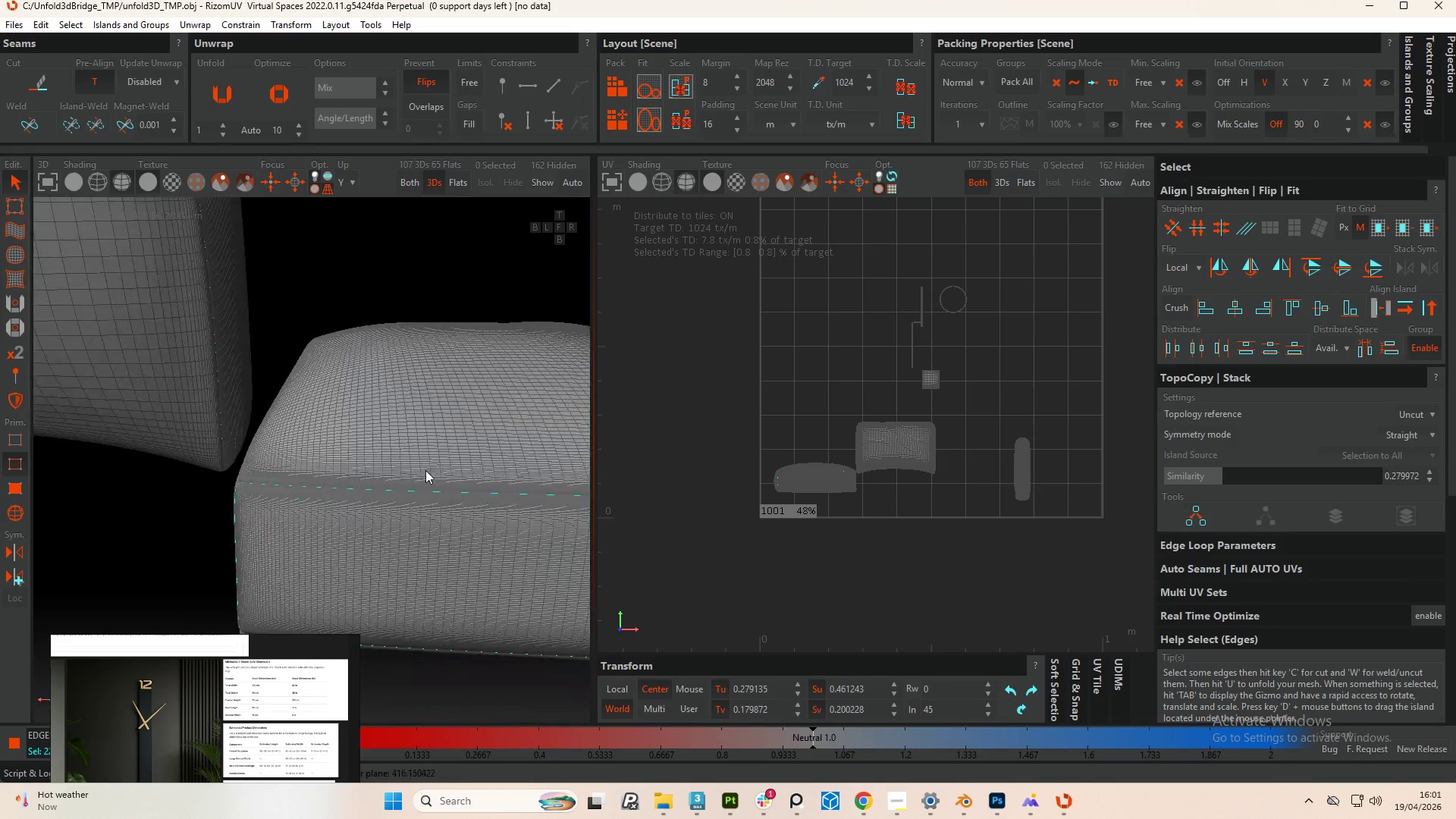 
scroll: coordinate [255, 444], scroll_direction: down, amount: 7.0
 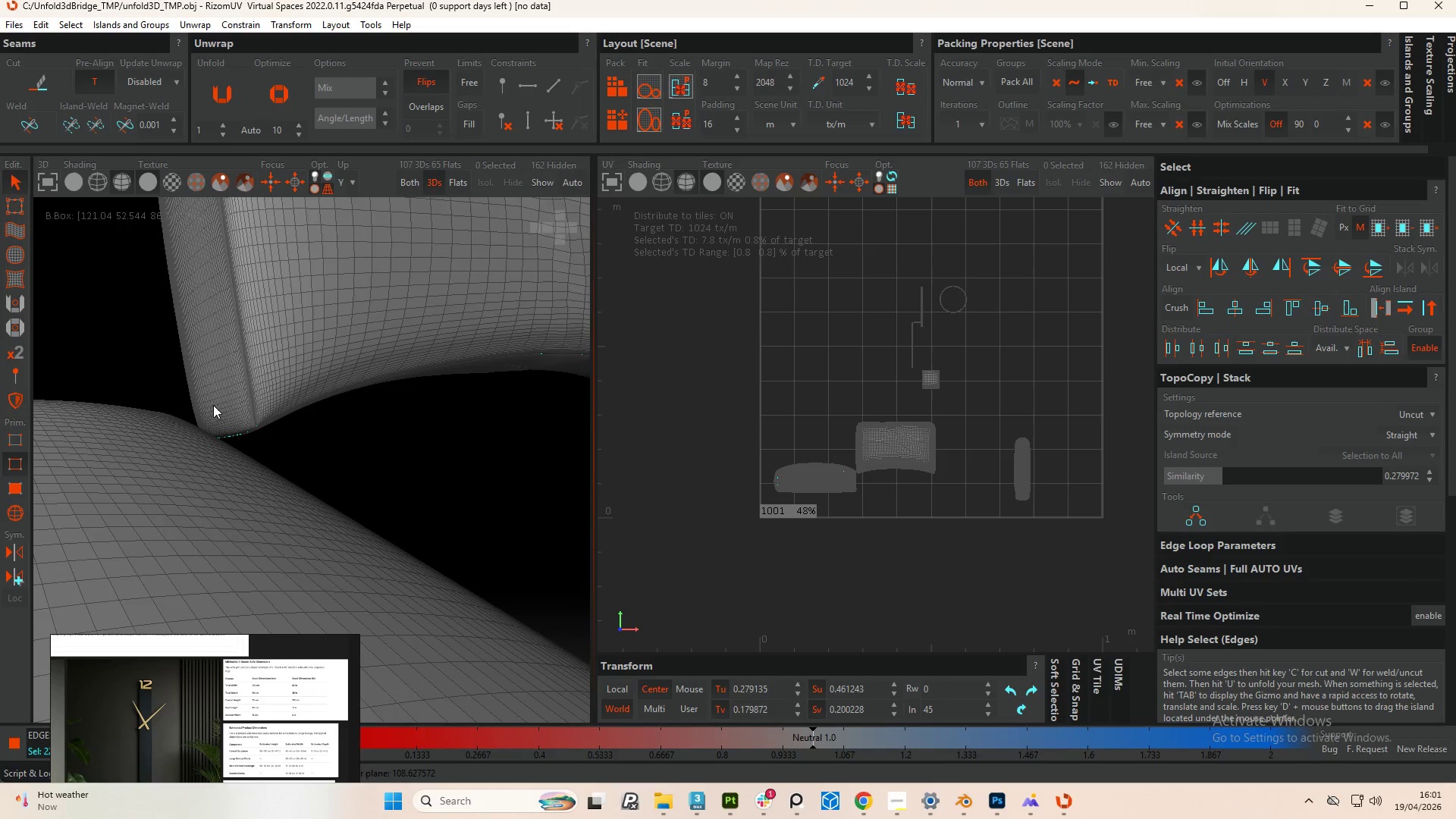 
hold_key(key=AltLeft, duration=0.92)
 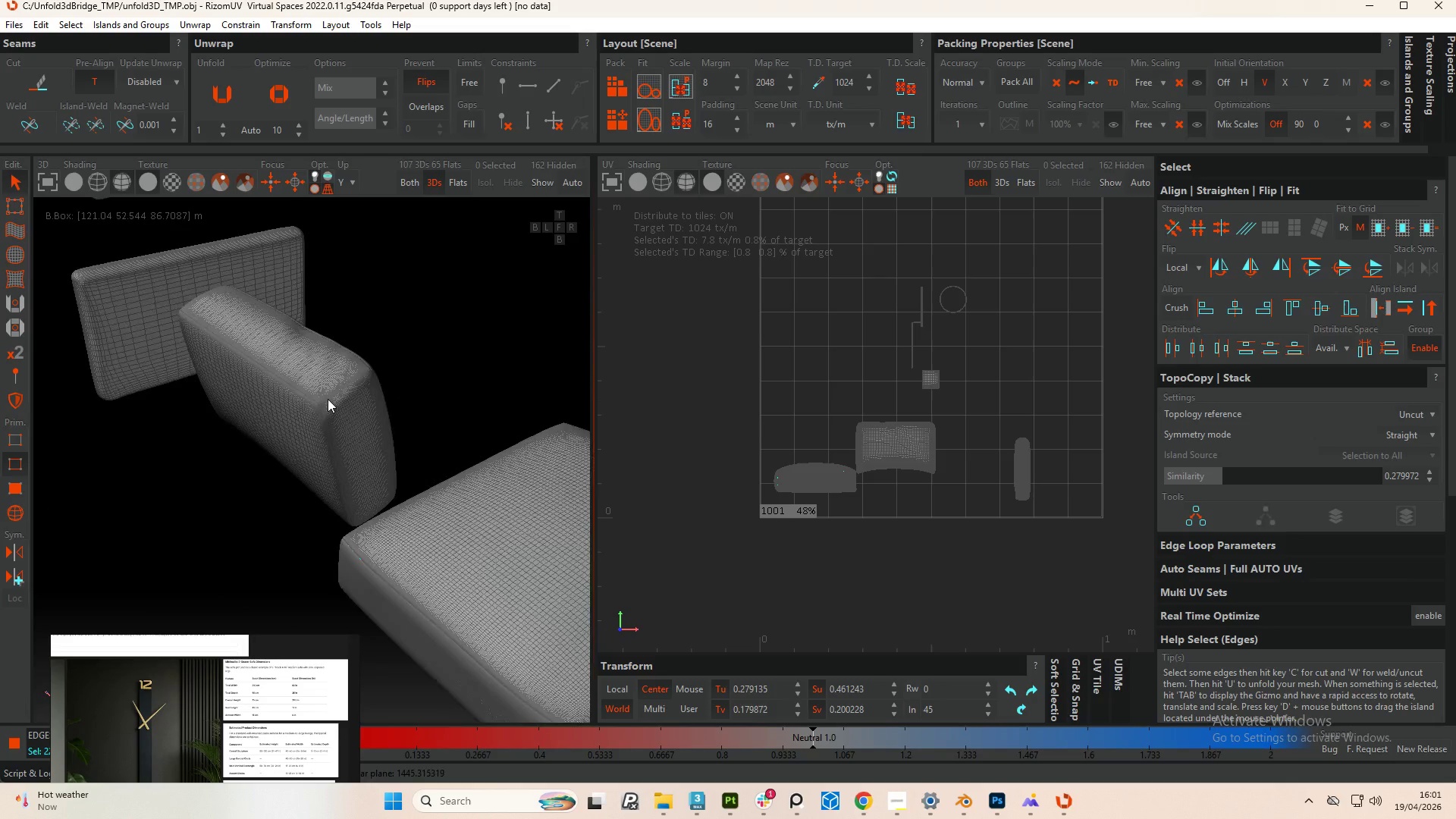 
scroll: coordinate [394, 506], scroll_direction: down, amount: 7.0
 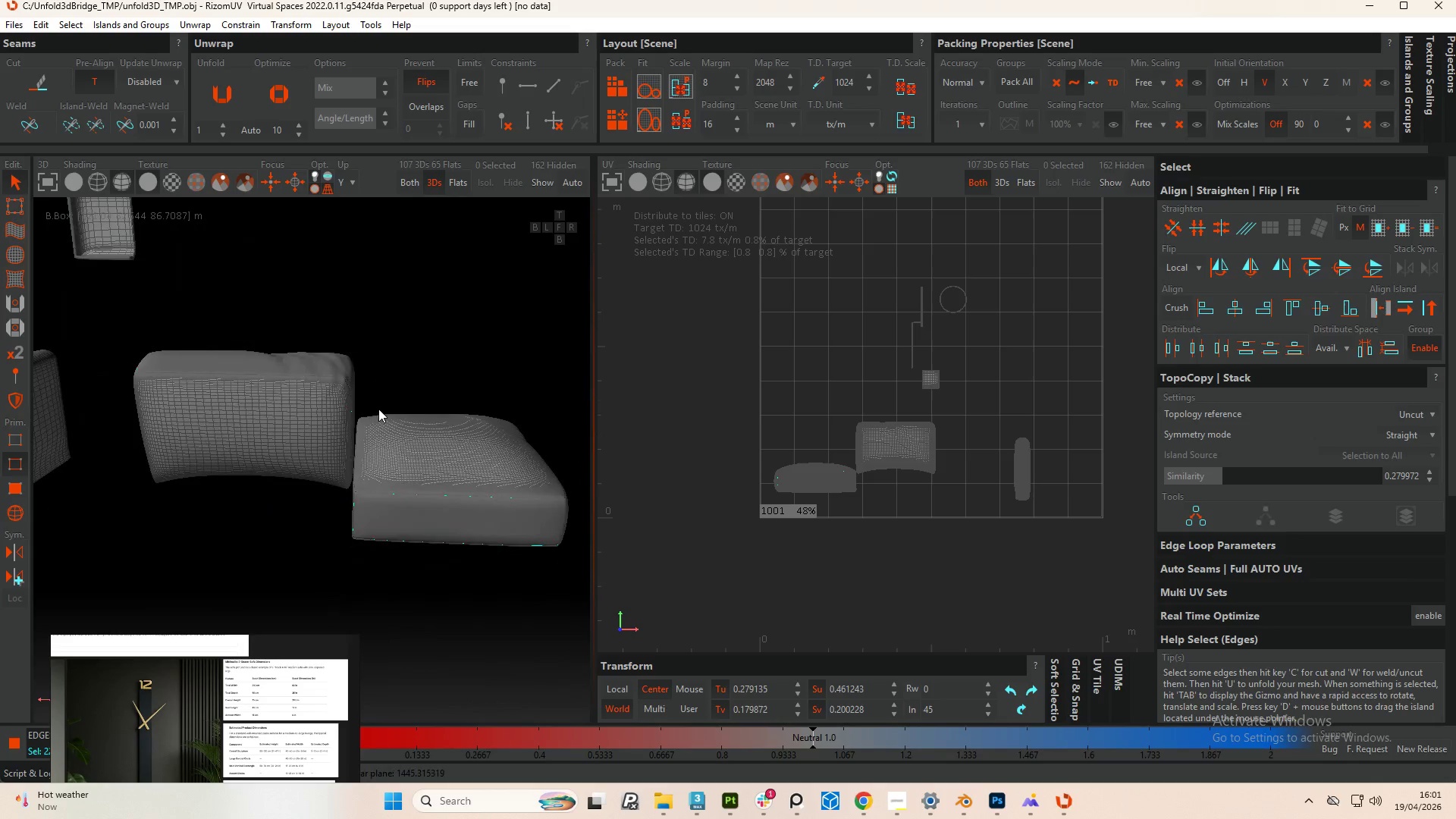 
scroll: coordinate [229, 431], scroll_direction: up, amount: 12.0
 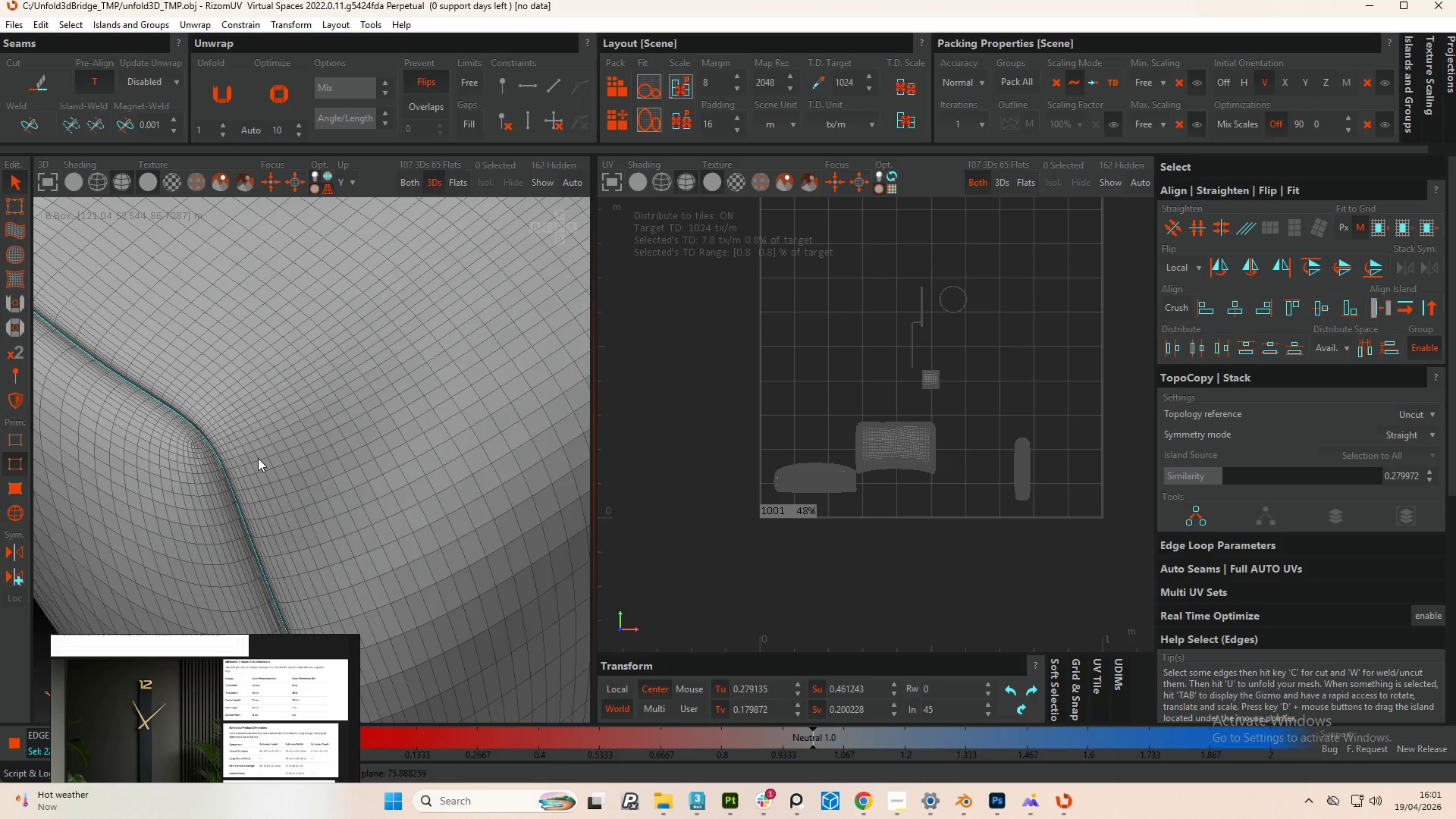 
hold_key(key=ControlLeft, duration=1.5)
 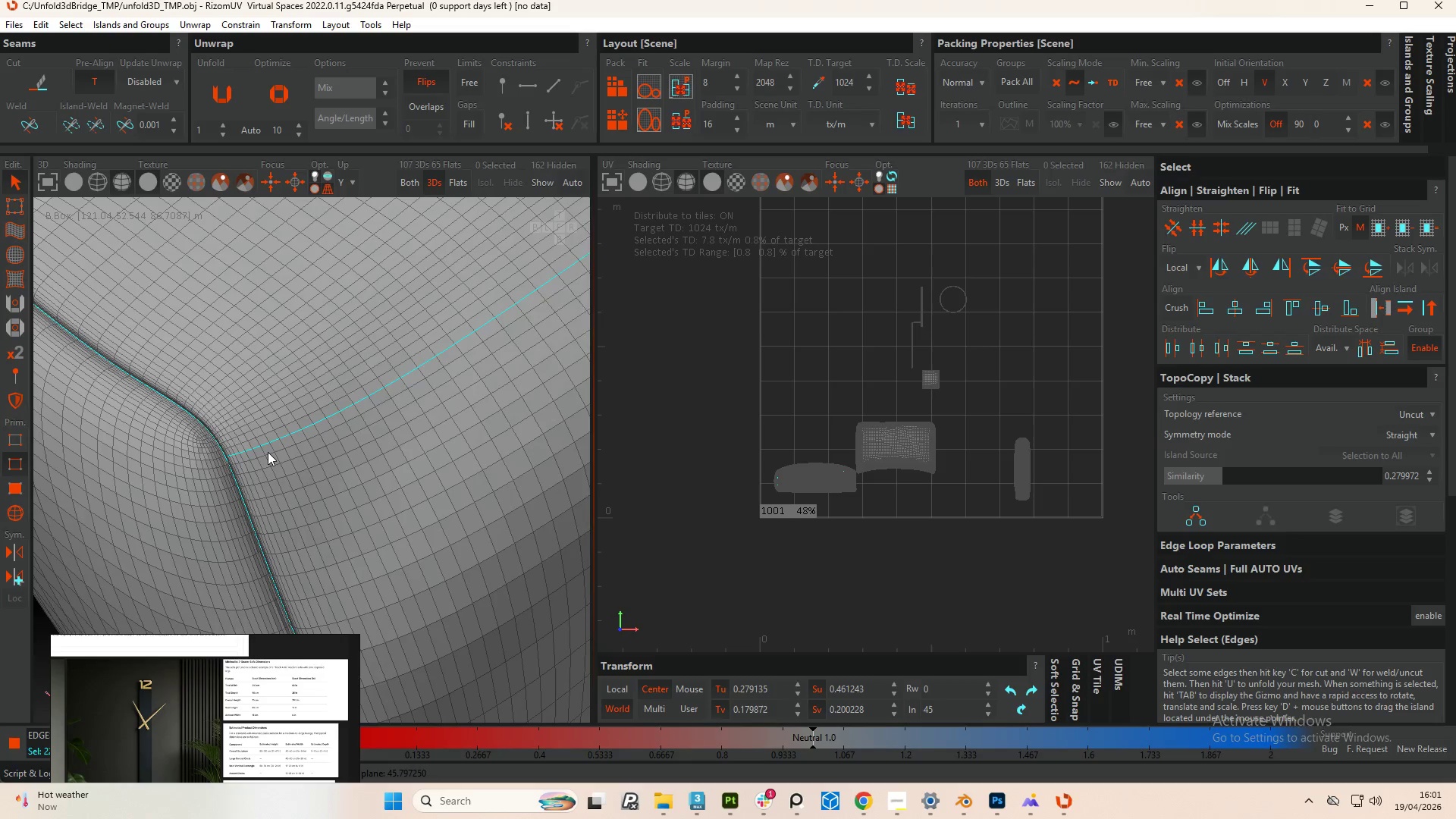 
scroll: coordinate [258, 458], scroll_direction: up, amount: 4.0
 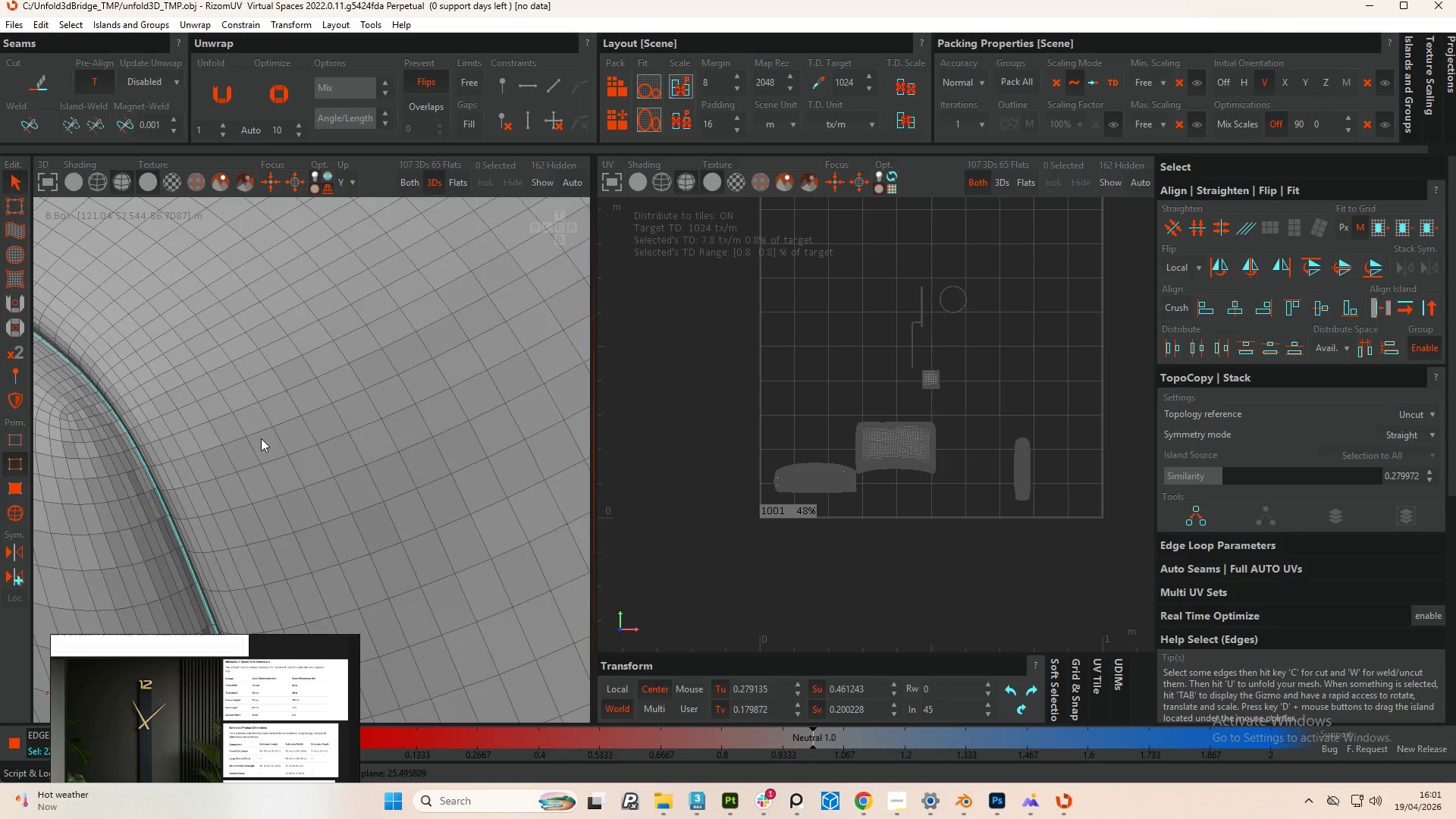 
double_click([268, 430])
 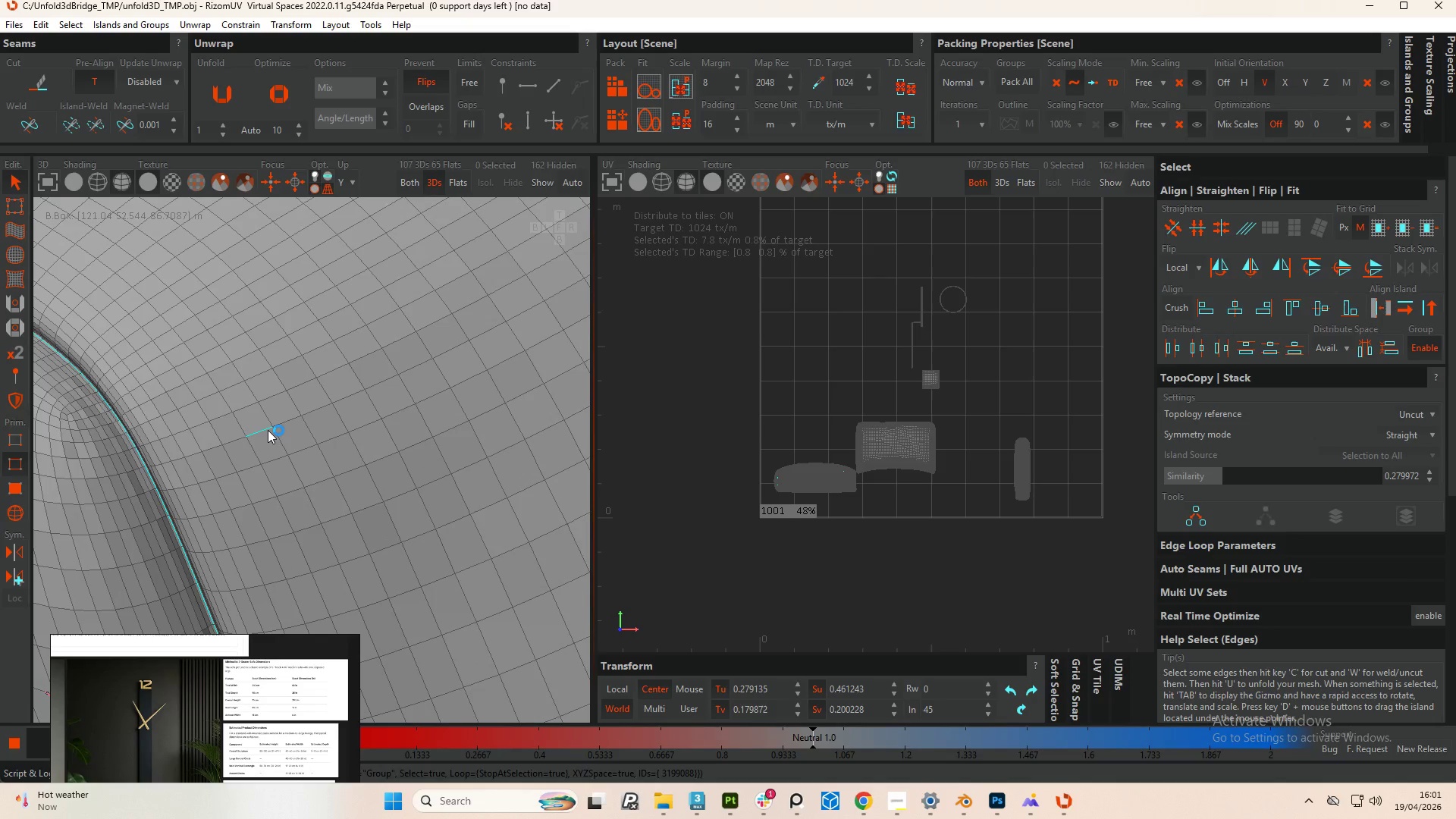 
hold_key(key=AltLeft, duration=1.12)
 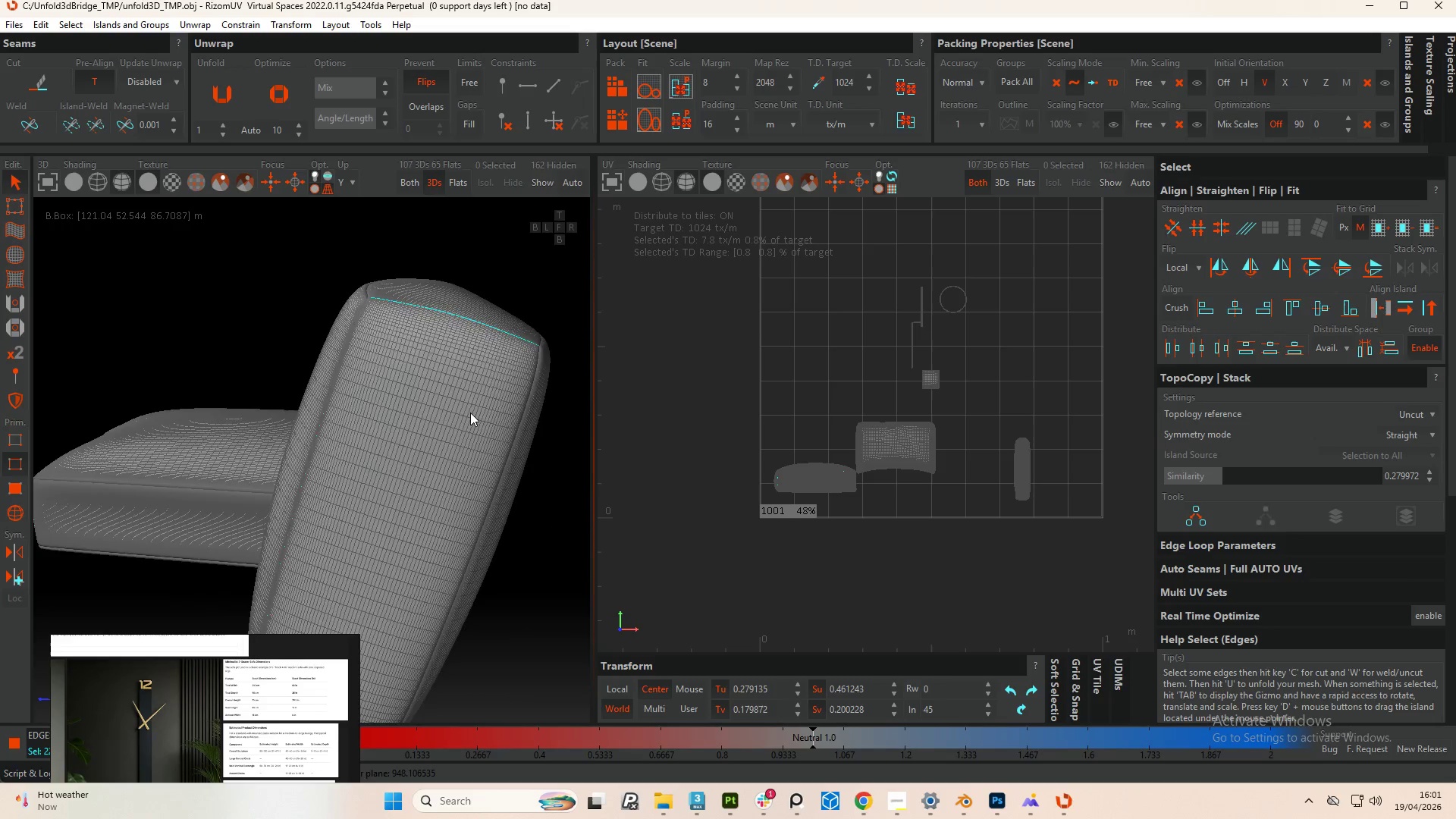 
scroll: coordinate [334, 444], scroll_direction: down, amount: 21.0
 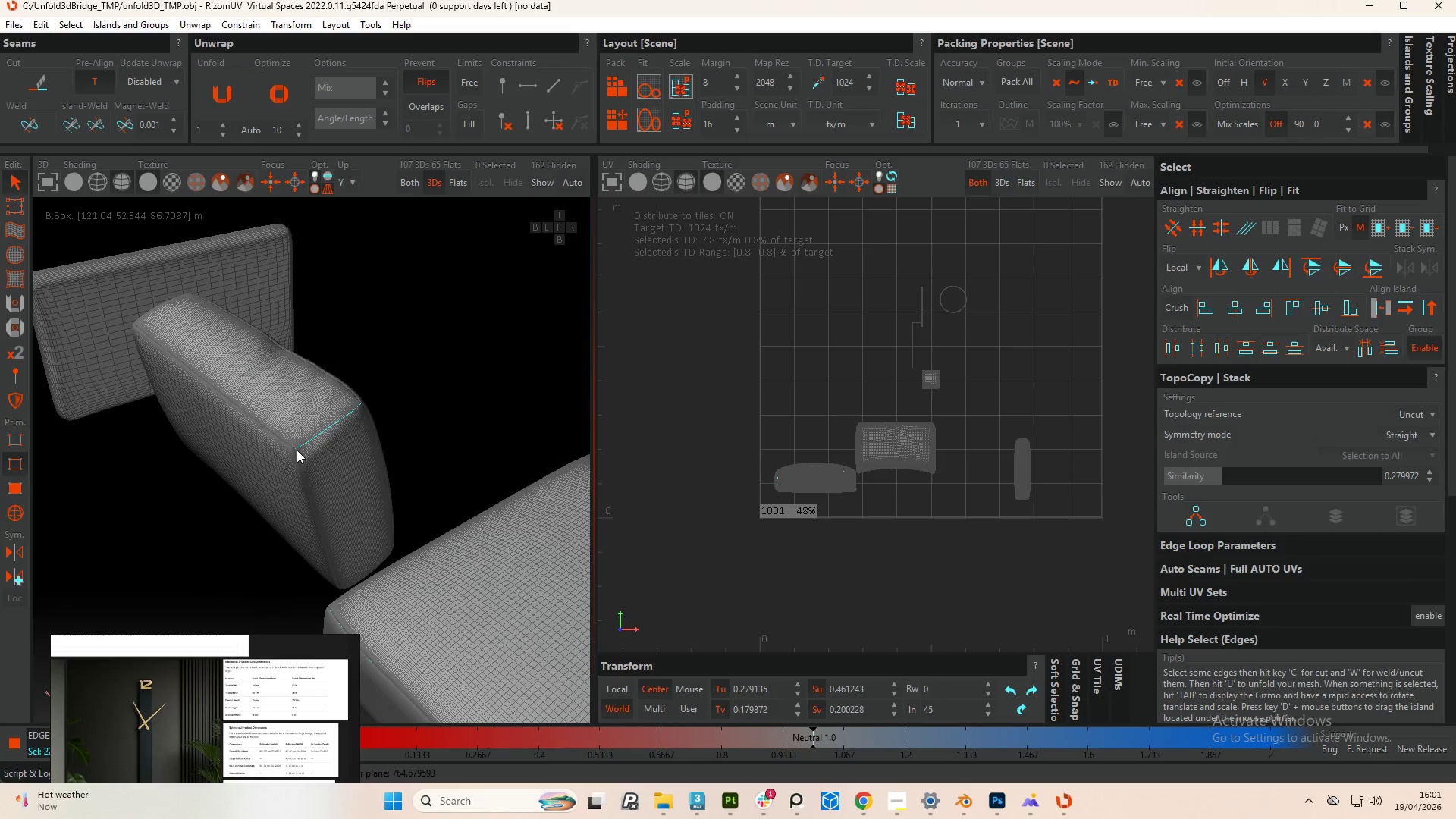 
hold_key(key=AltLeft, duration=0.48)
 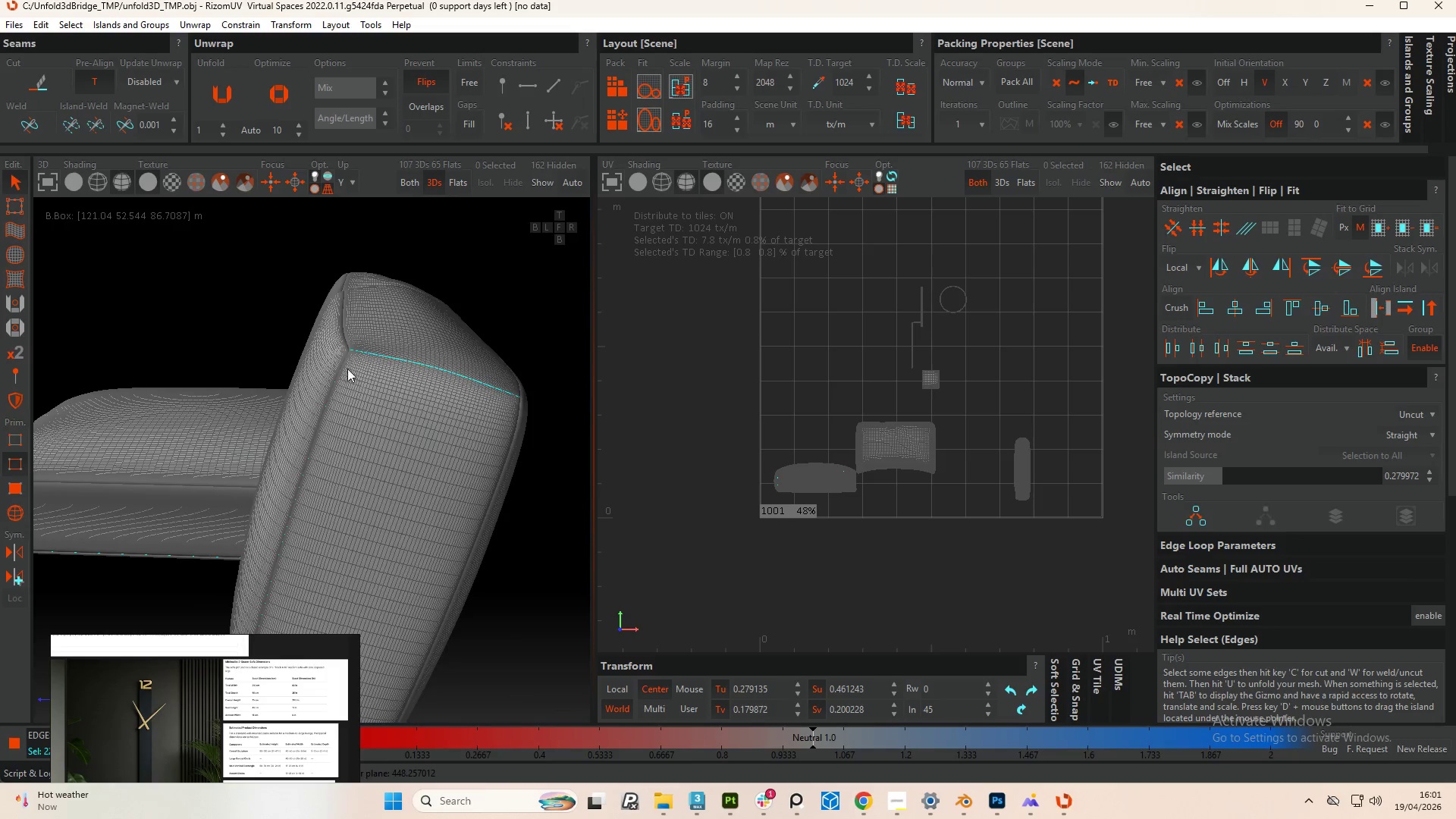 
scroll: coordinate [367, 347], scroll_direction: up, amount: 9.0
 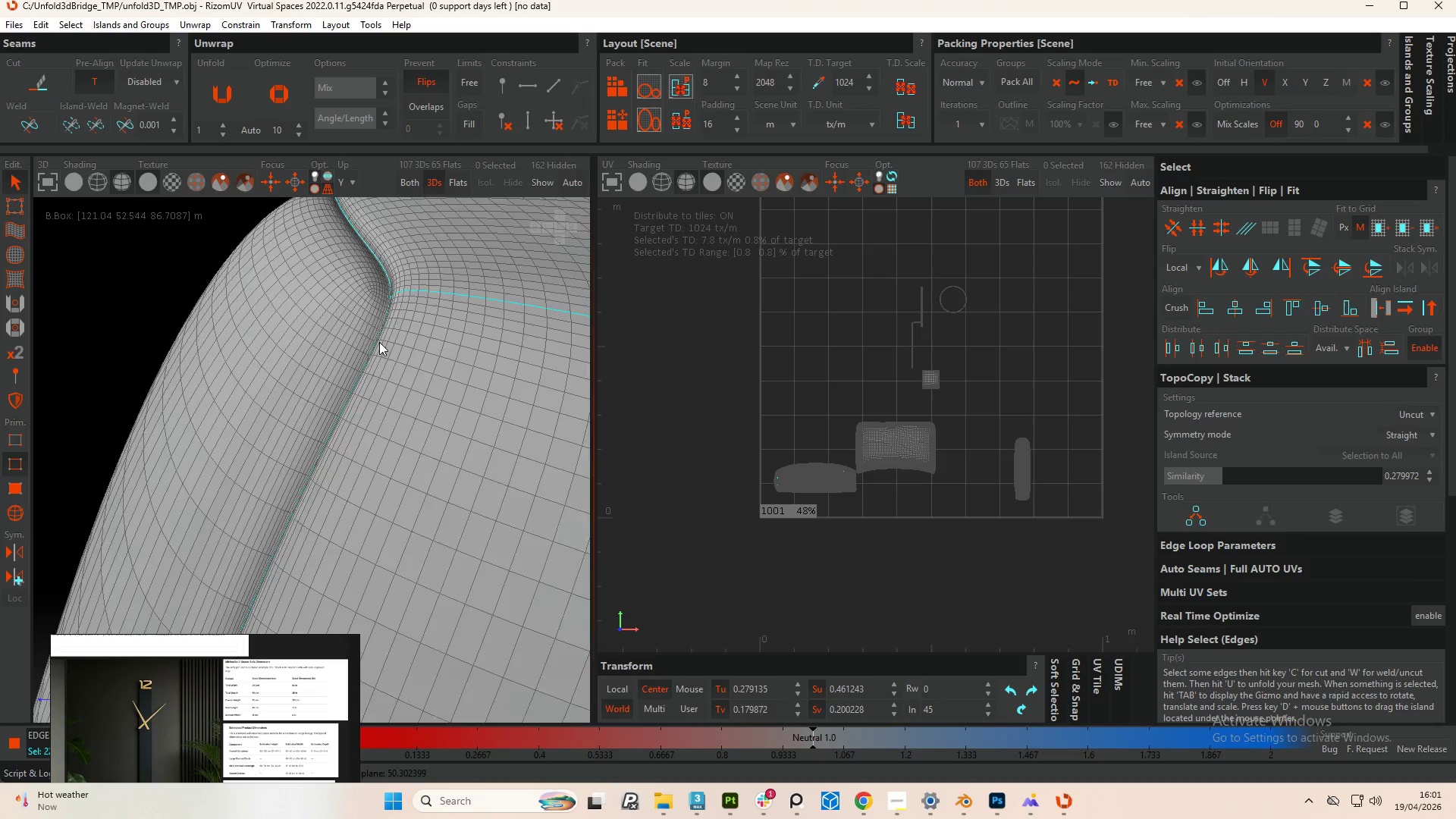 
scroll: coordinate [366, 359], scroll_direction: down, amount: 14.0
 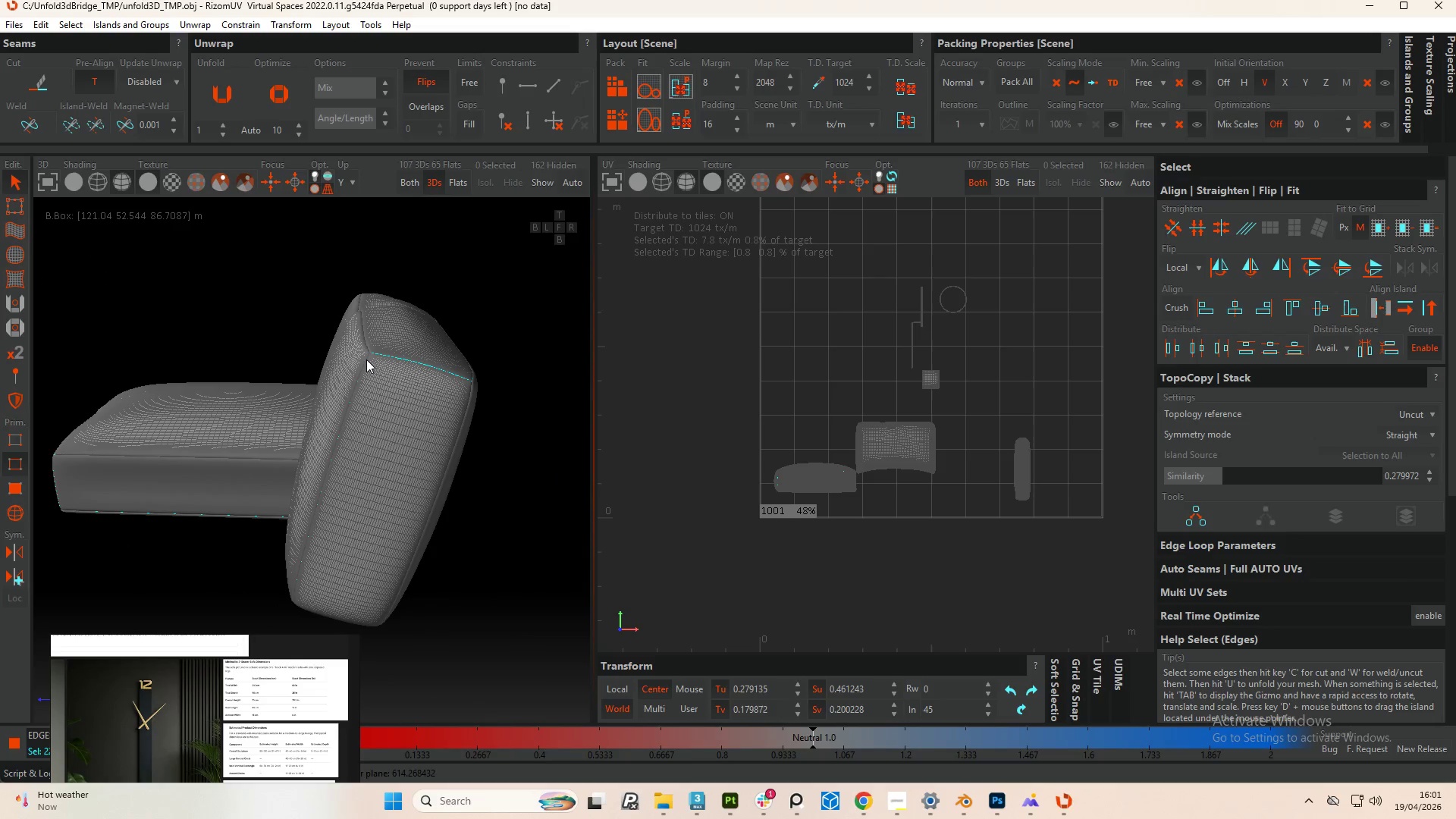 
hold_key(key=AltLeft, duration=1.28)
 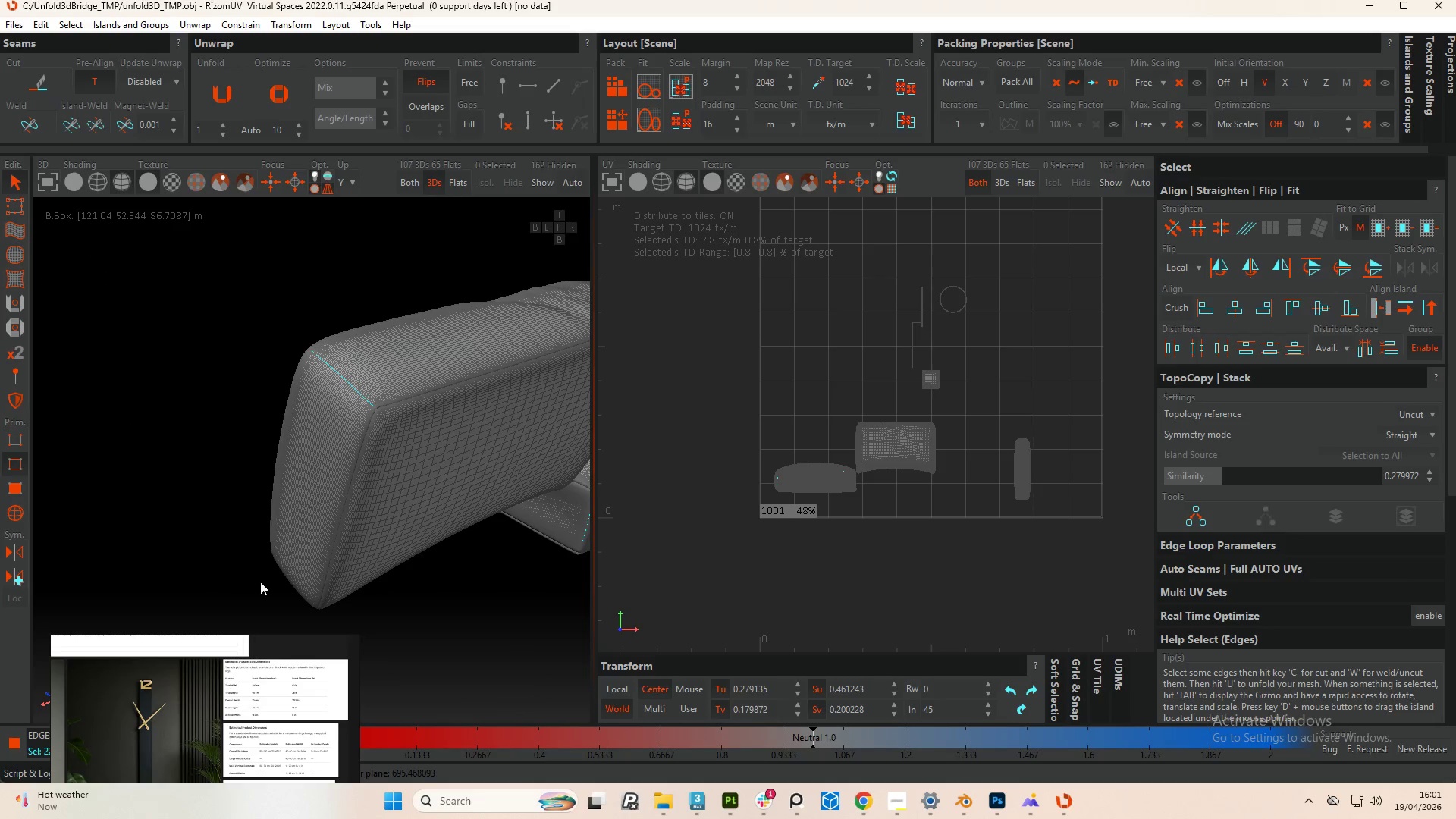 
scroll: coordinate [178, 761], scroll_direction: down, amount: 2.0
 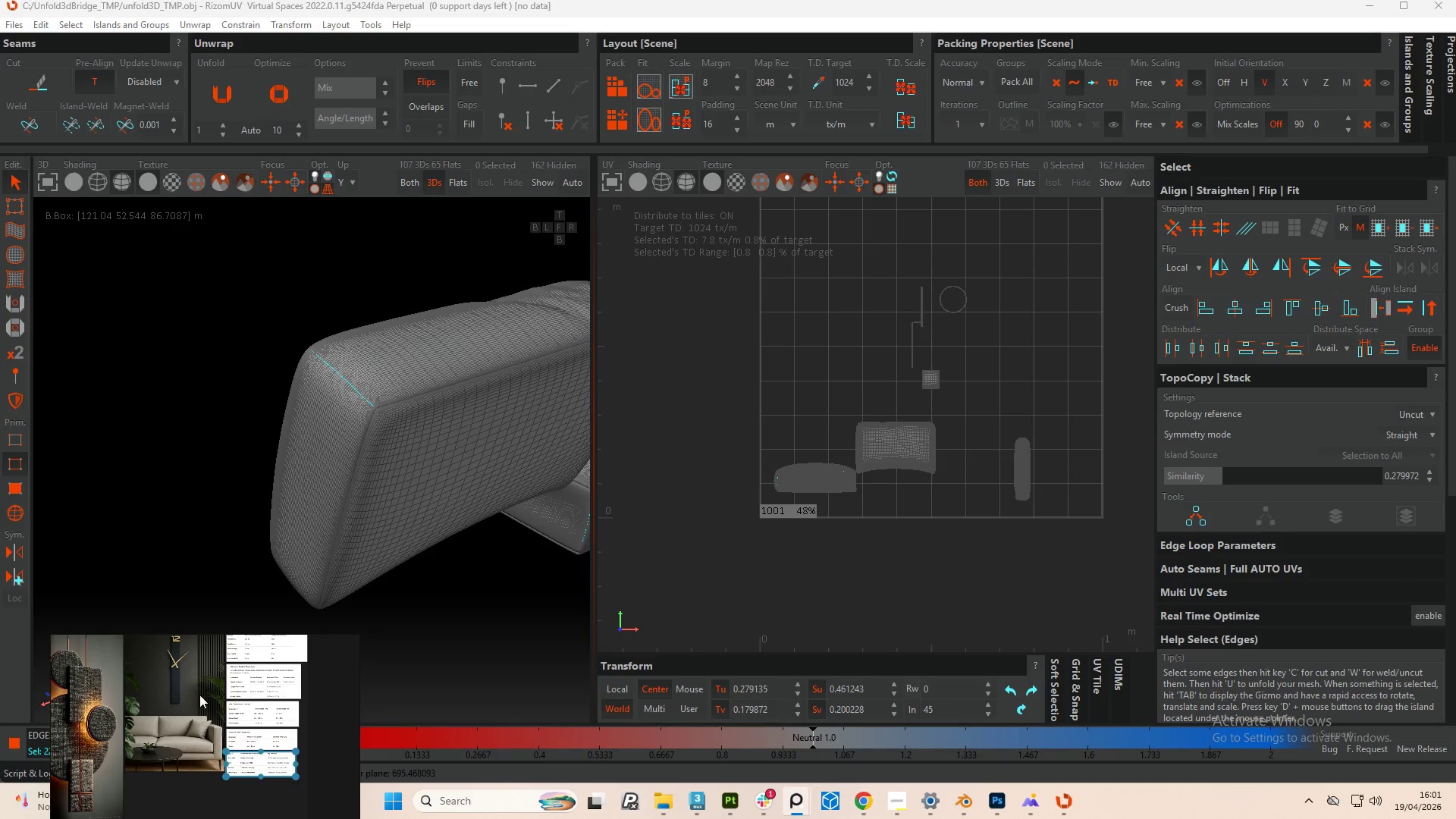 
scroll: coordinate [214, 726], scroll_direction: up, amount: 3.0
 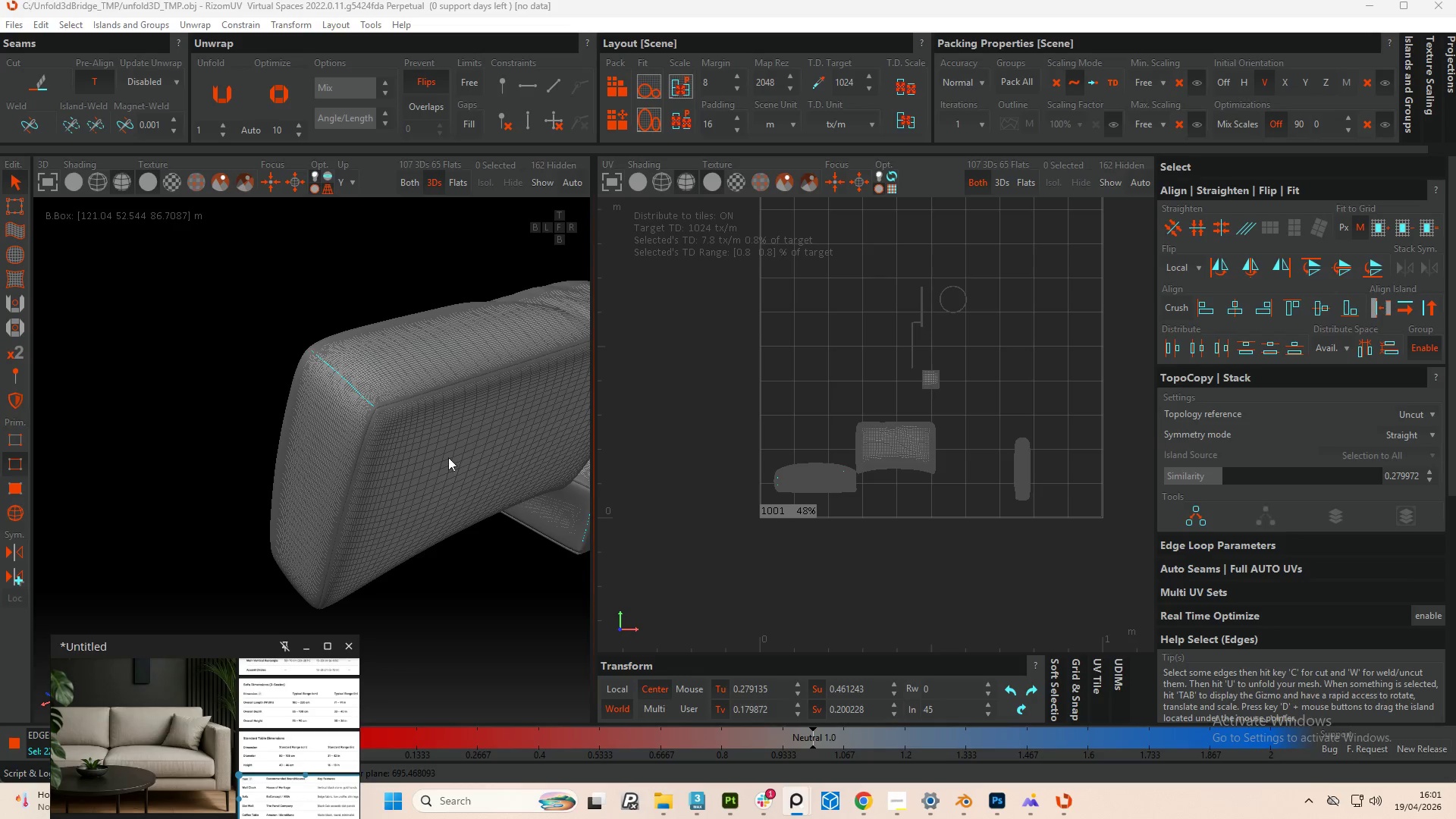 
hold_key(key=AltLeft, duration=0.94)
 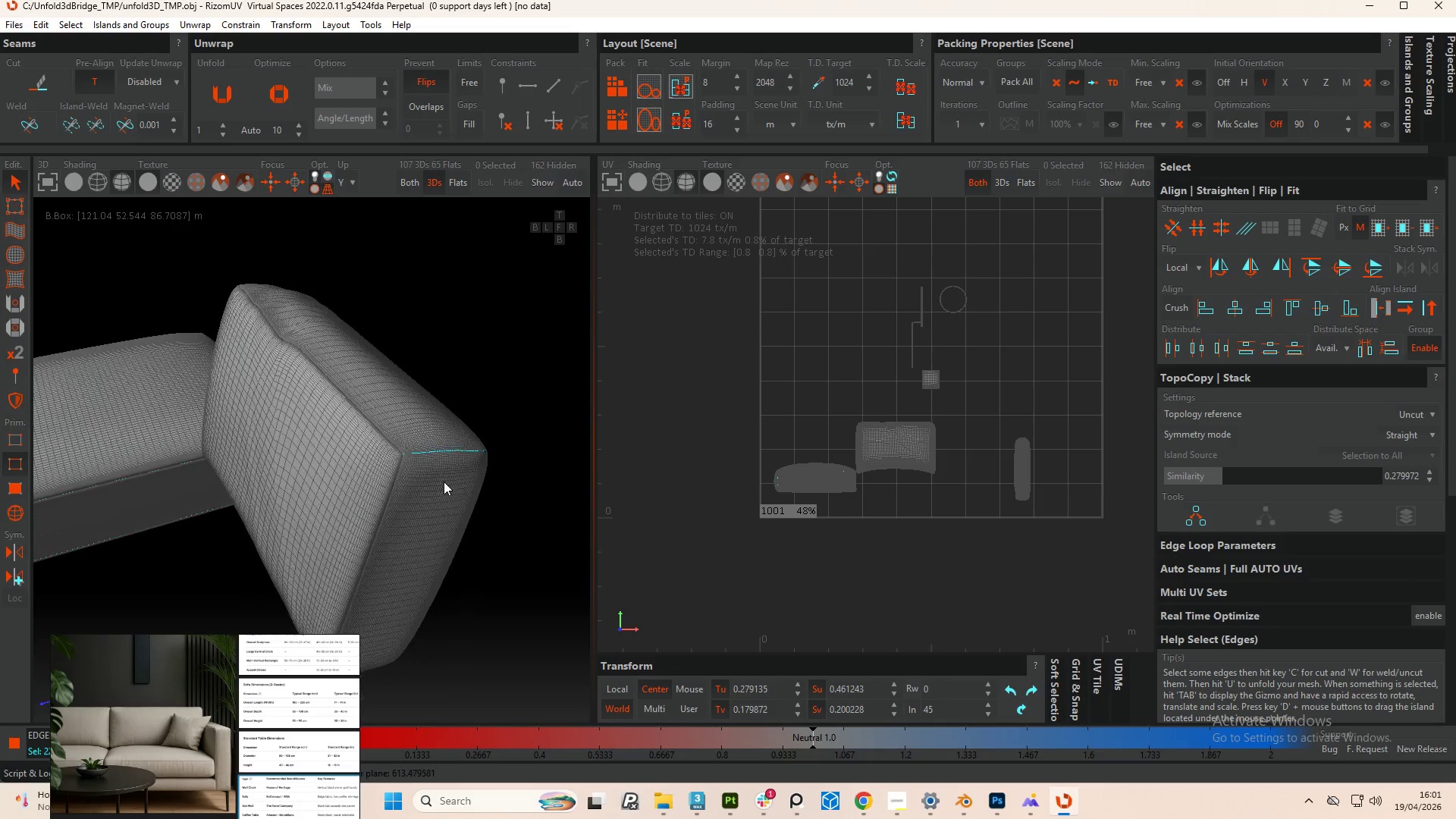 
hold_key(key=AltLeft, duration=0.78)
 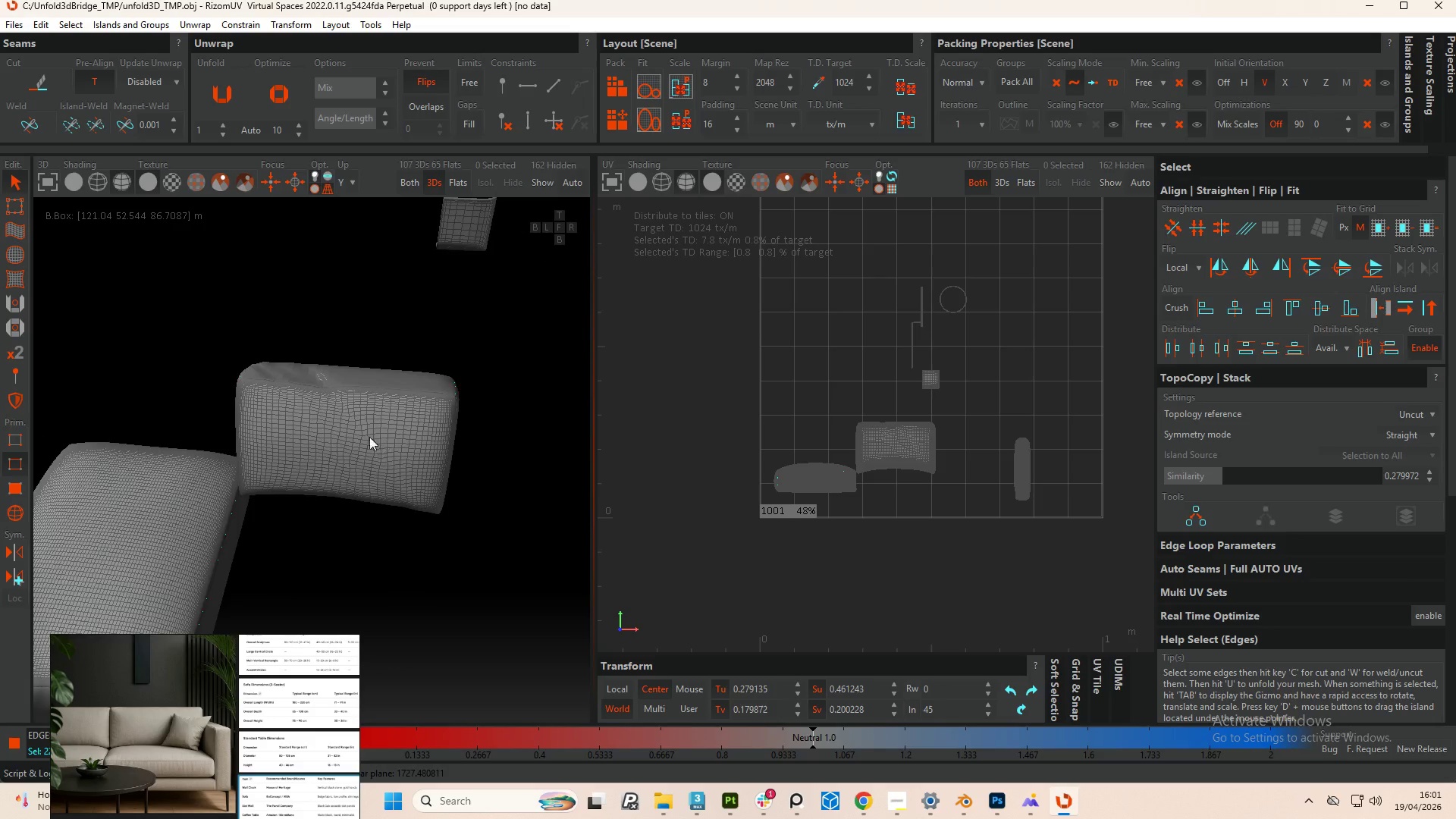 
scroll: coordinate [347, 428], scroll_direction: down, amount: 10.0
 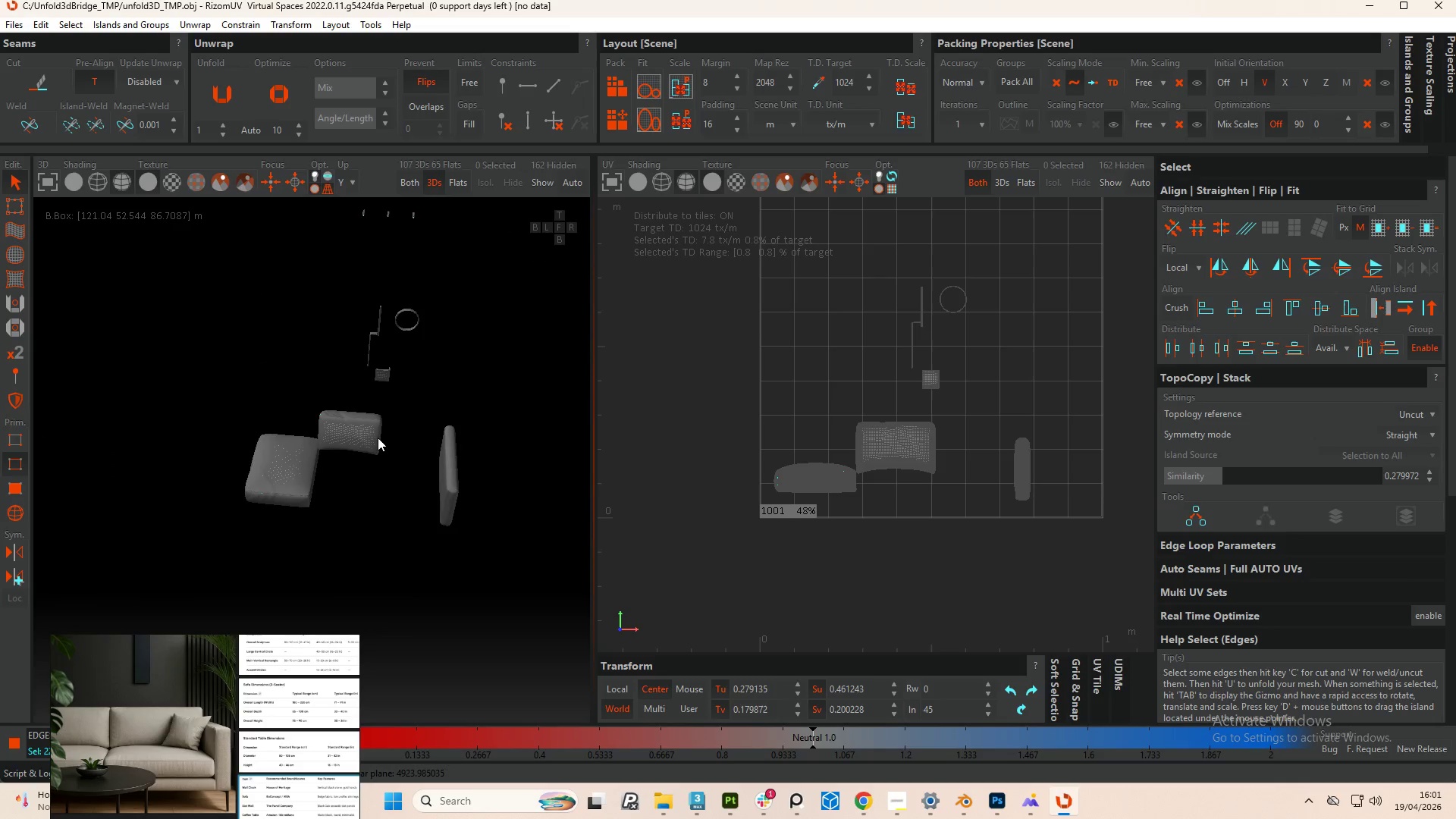 
key(C)
 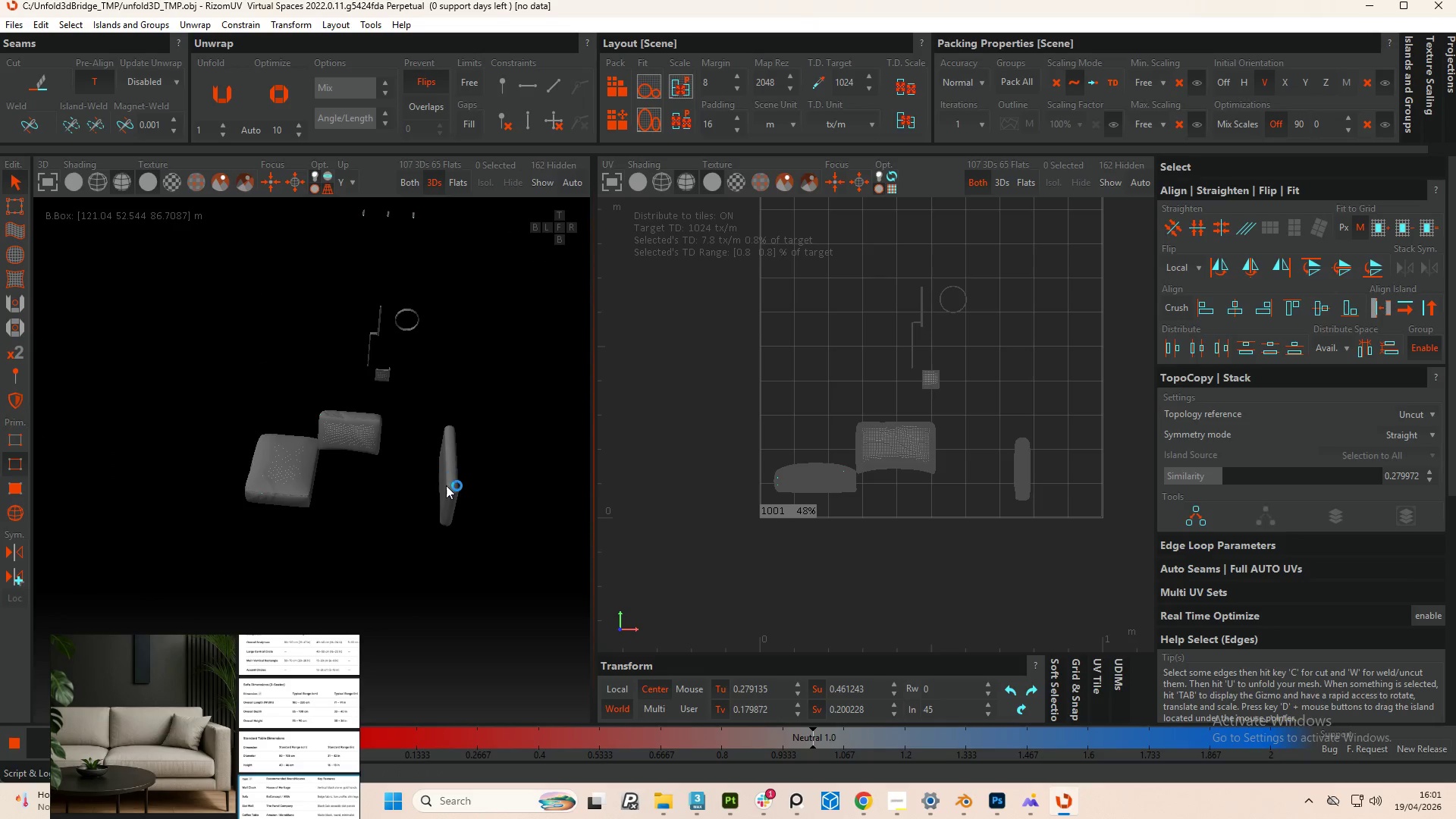 
scroll: coordinate [328, 416], scroll_direction: up, amount: 28.0
 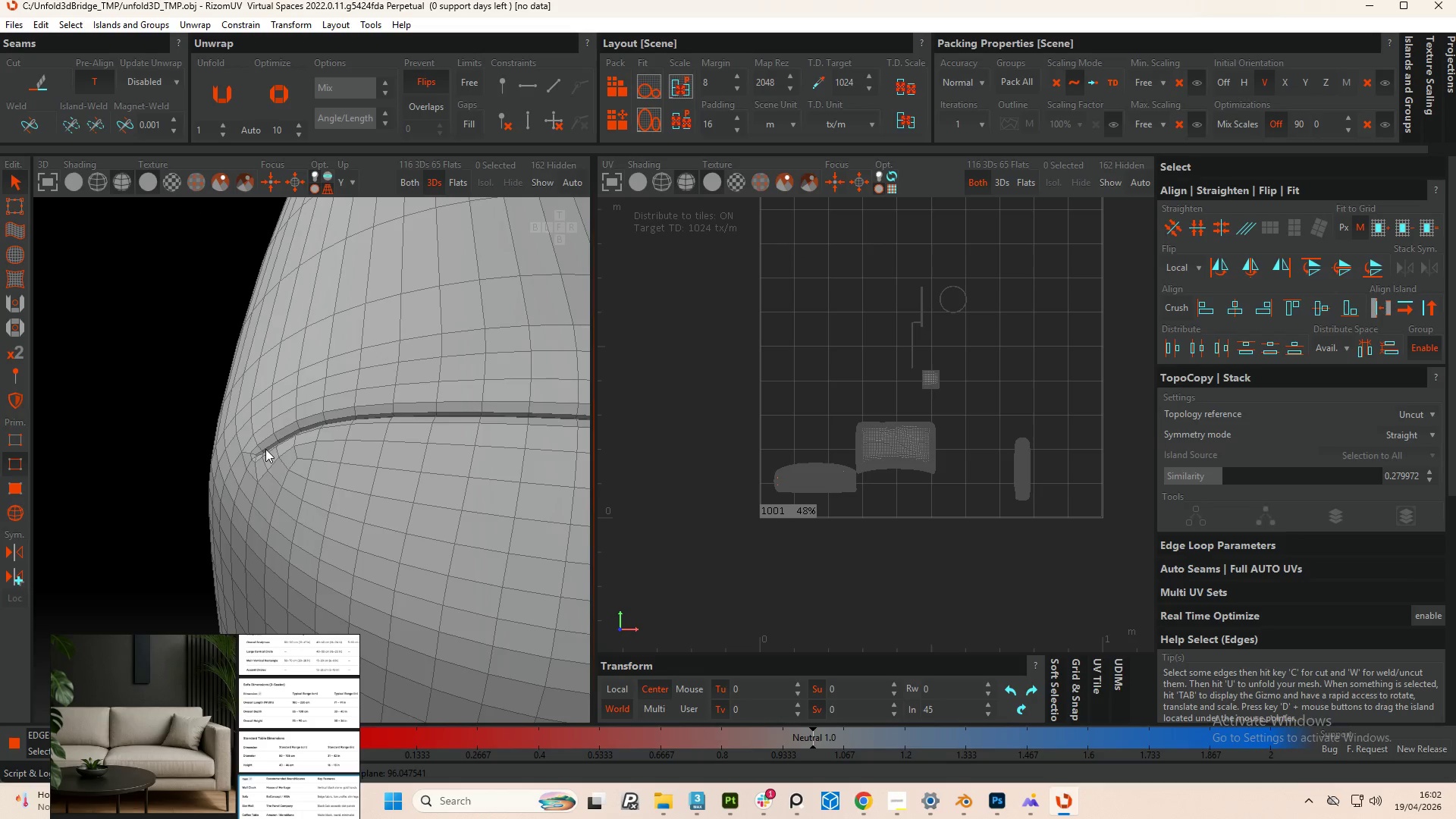 
double_click([265, 449])
 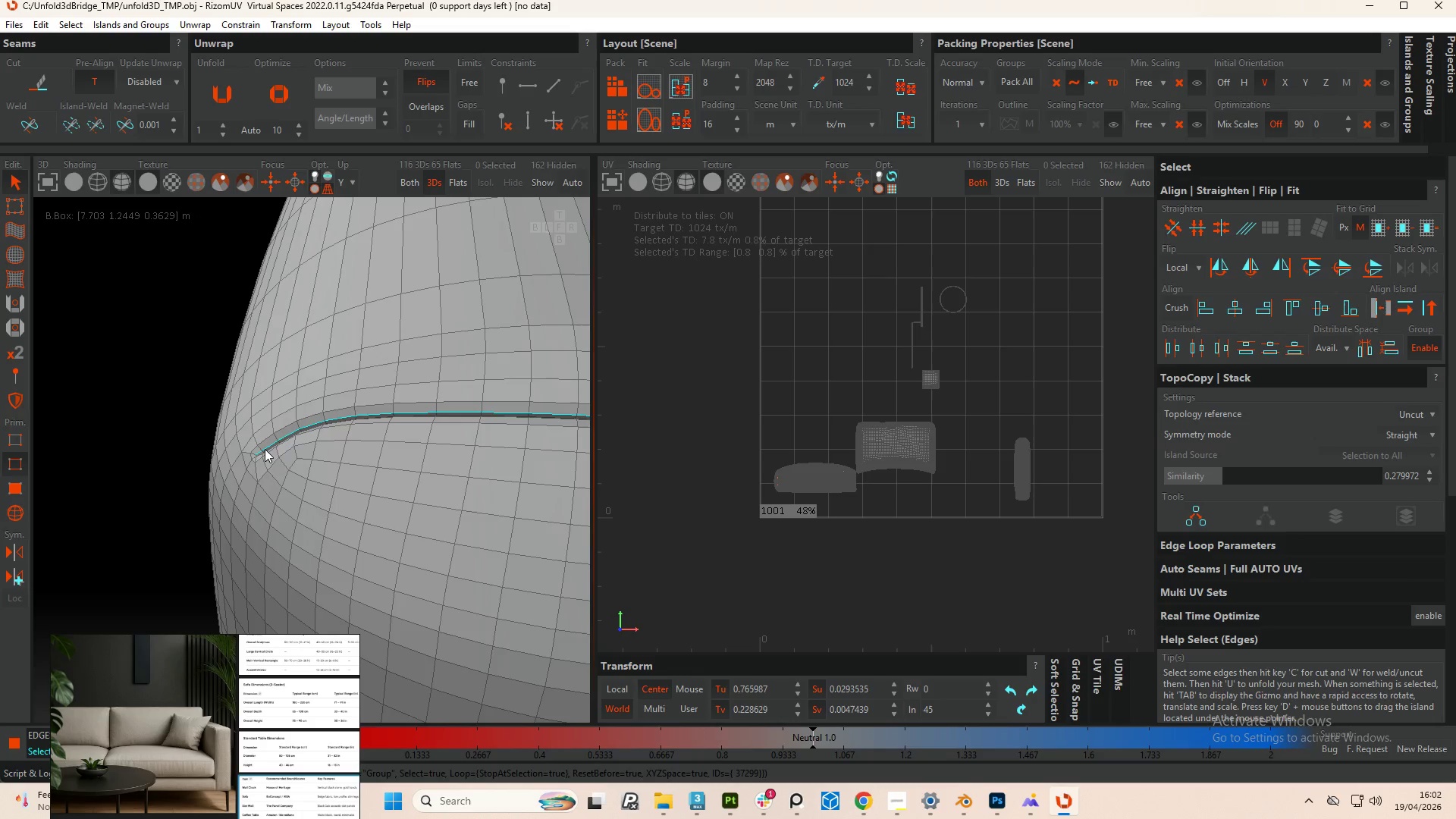 
scroll: coordinate [262, 451], scroll_direction: up, amount: 4.0
 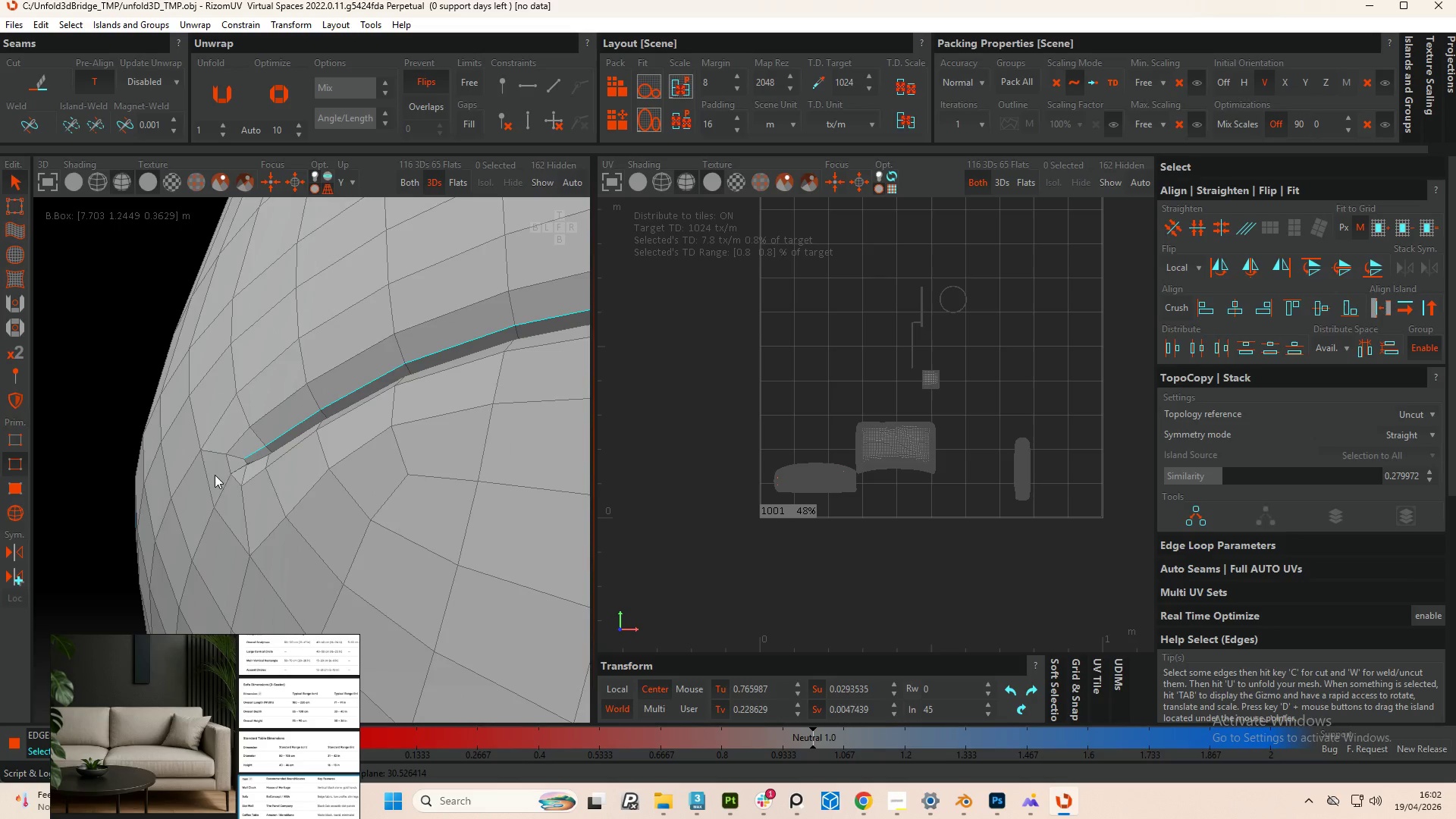 
hold_key(key=ControlLeft, duration=2.5)
double_click([229, 482])
 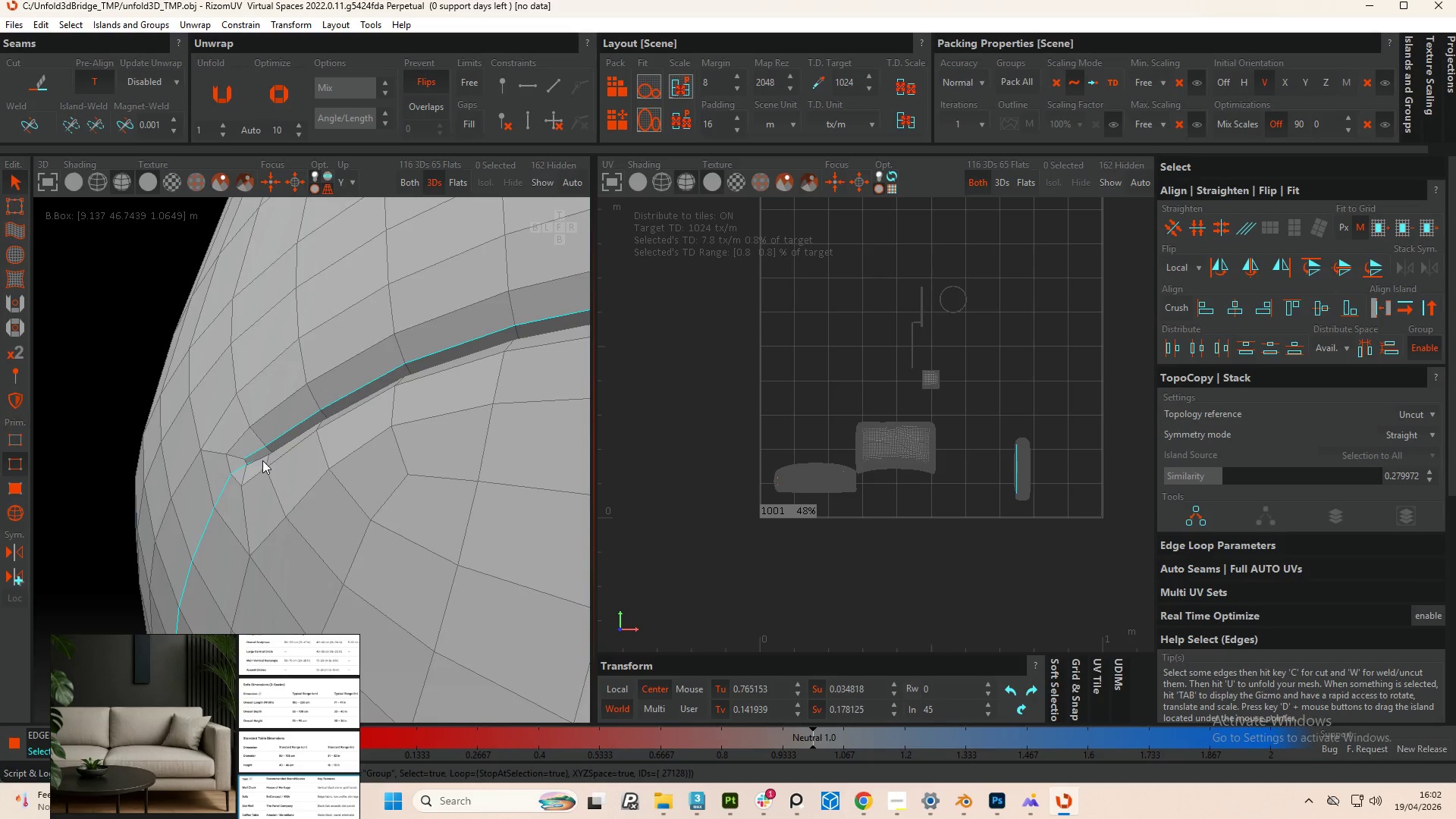 
hold_key(key=AltLeft, duration=0.7)
 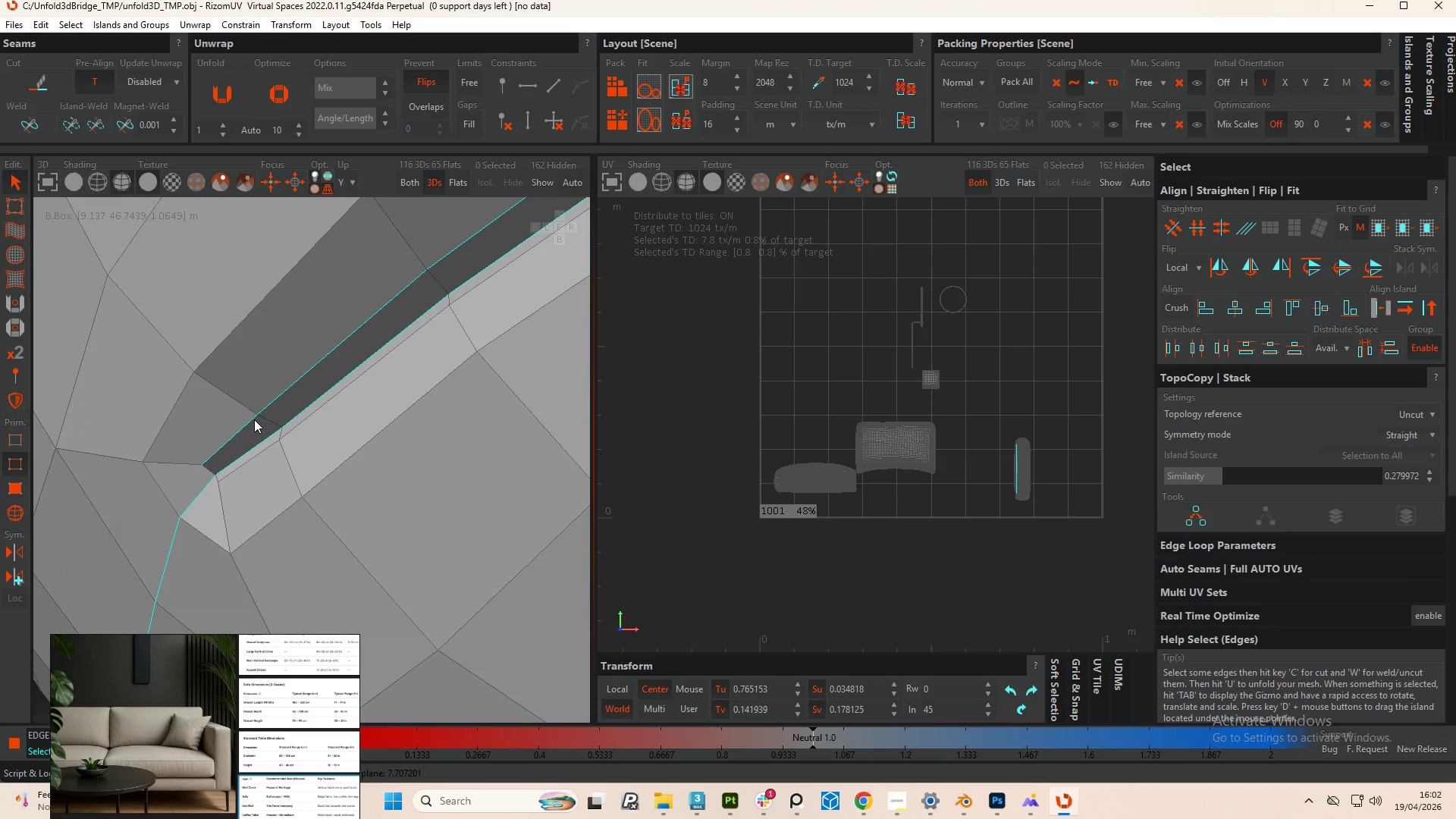 
scroll: coordinate [262, 460], scroll_direction: up, amount: 4.0
 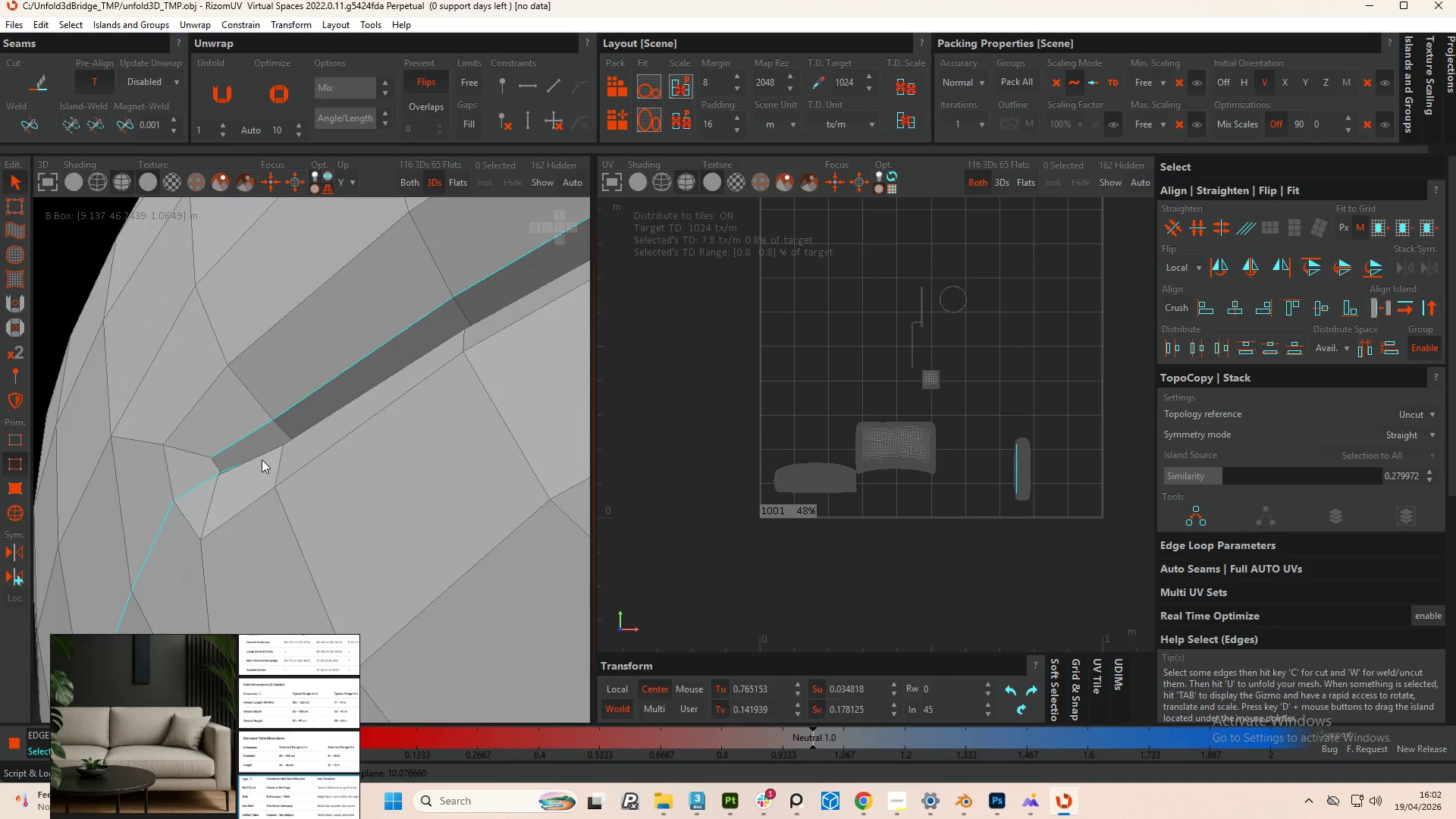 
hold_key(key=AltLeft, duration=1.22)
double_click([254, 419])
 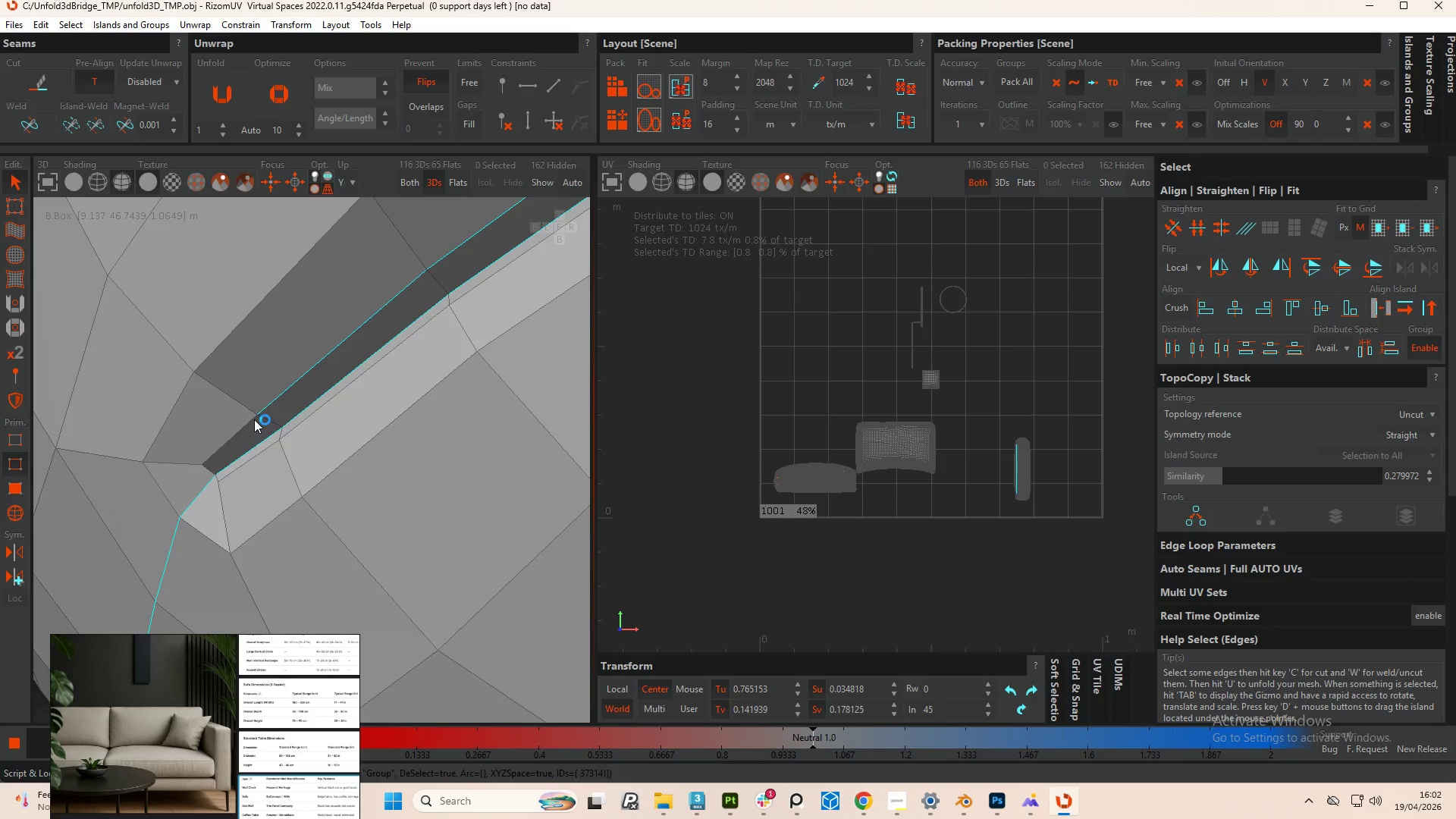 
scroll: coordinate [313, 428], scroll_direction: down, amount: 22.0
 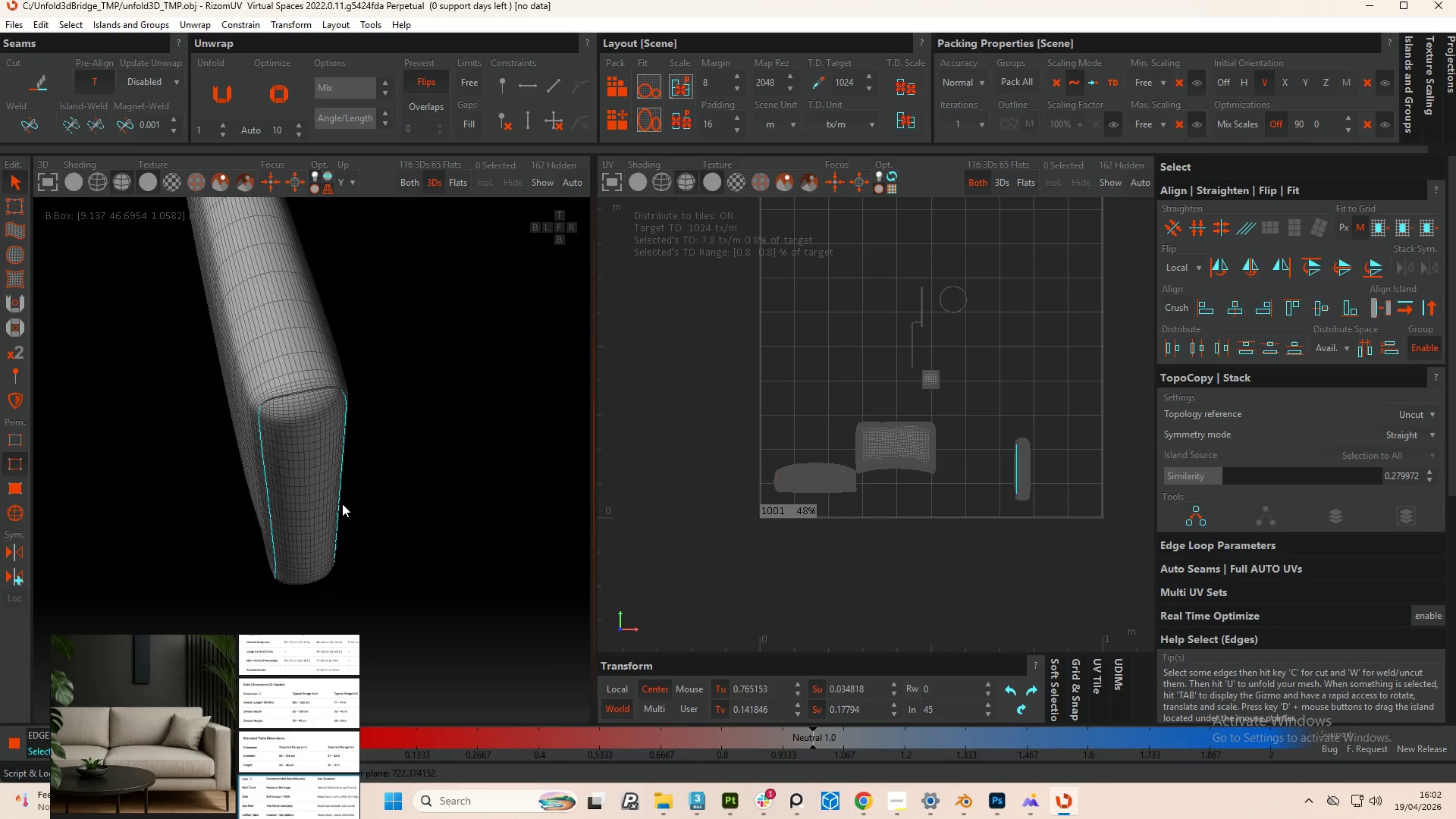 
hold_key(key=AltLeft, duration=0.5)
 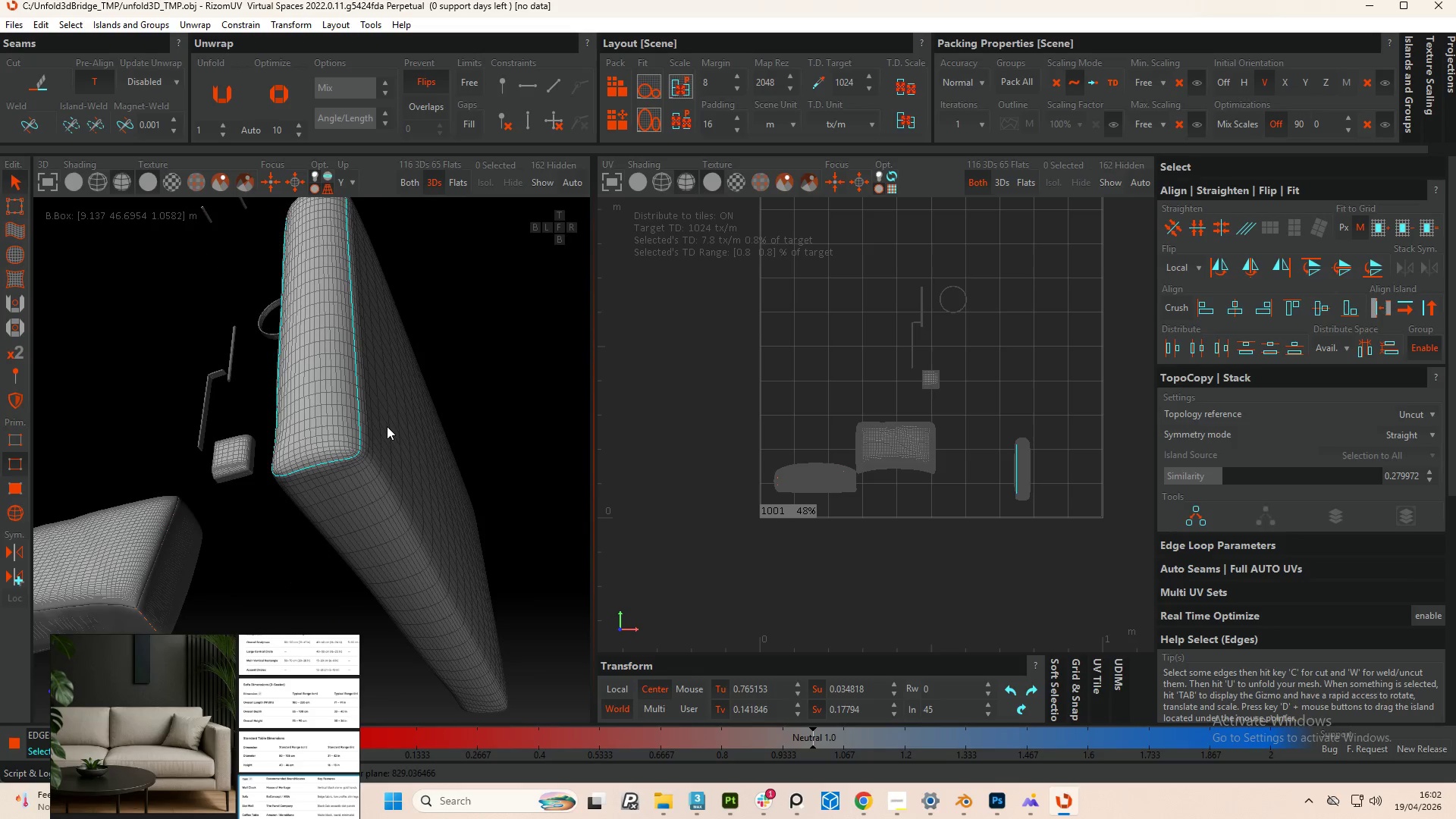 
hold_key(key=AltLeft, duration=0.41)
 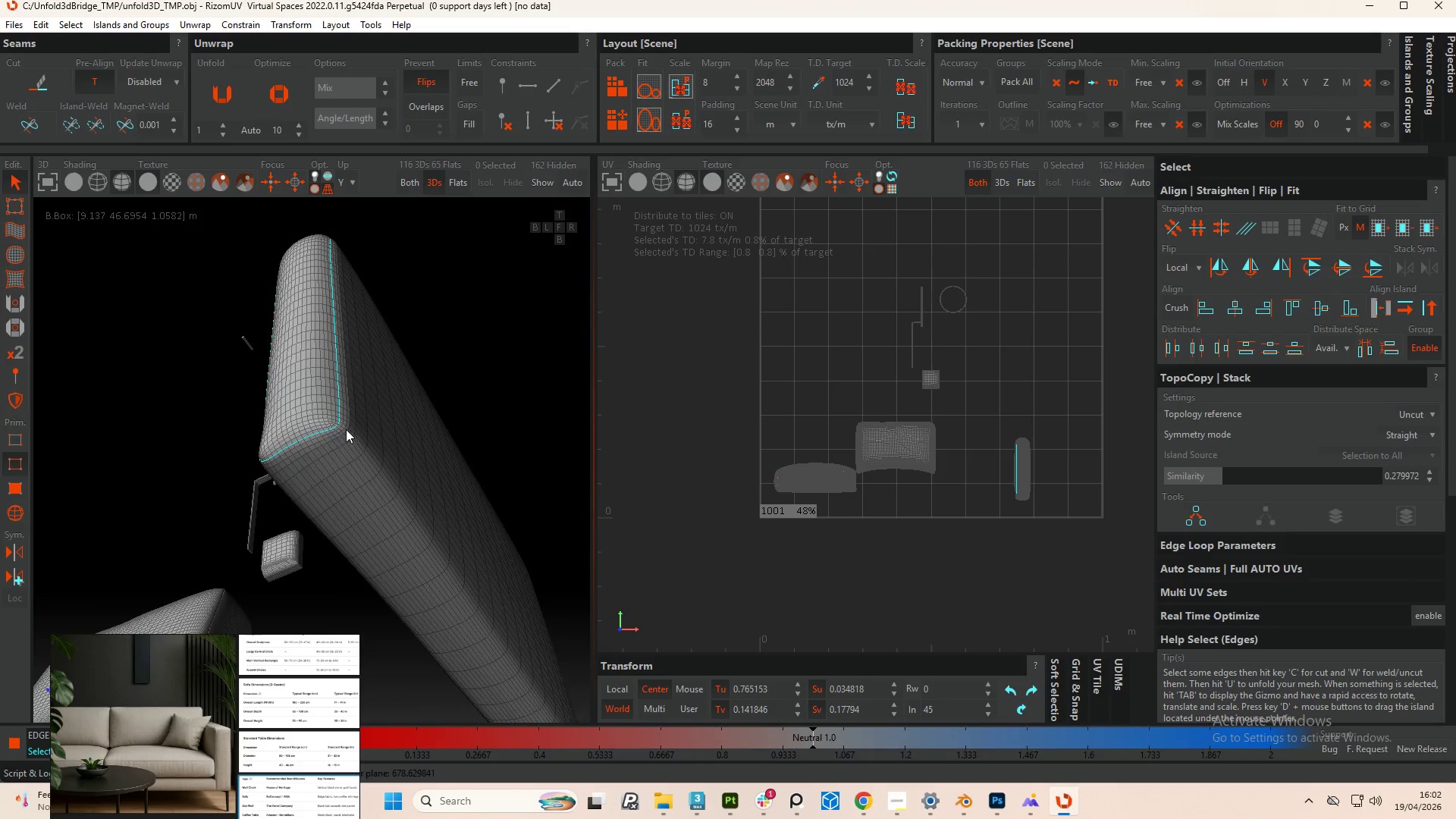 
hold_key(key=ControlLeft, duration=1.14)
 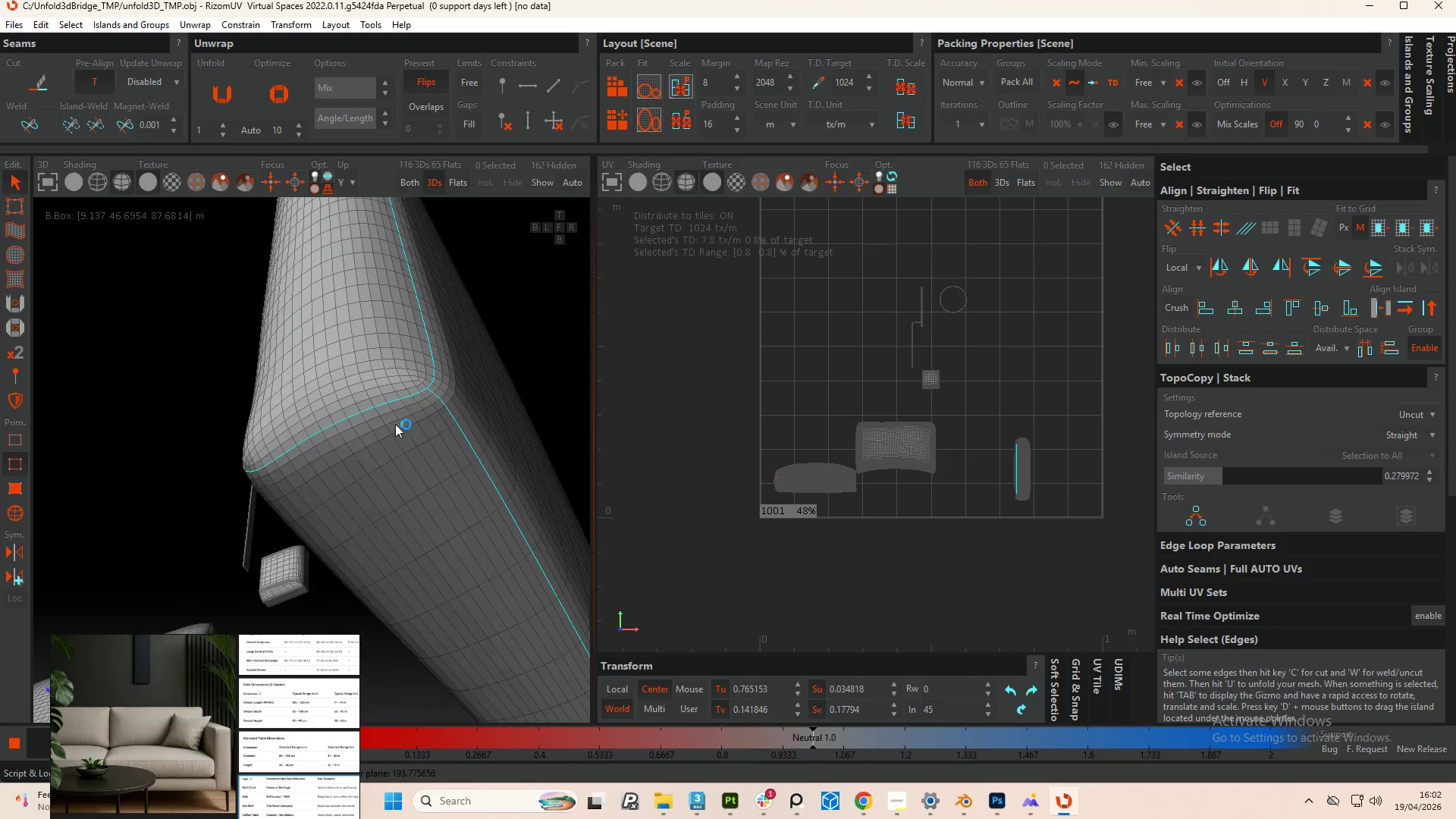 
scroll: coordinate [339, 432], scroll_direction: up, amount: 8.0
 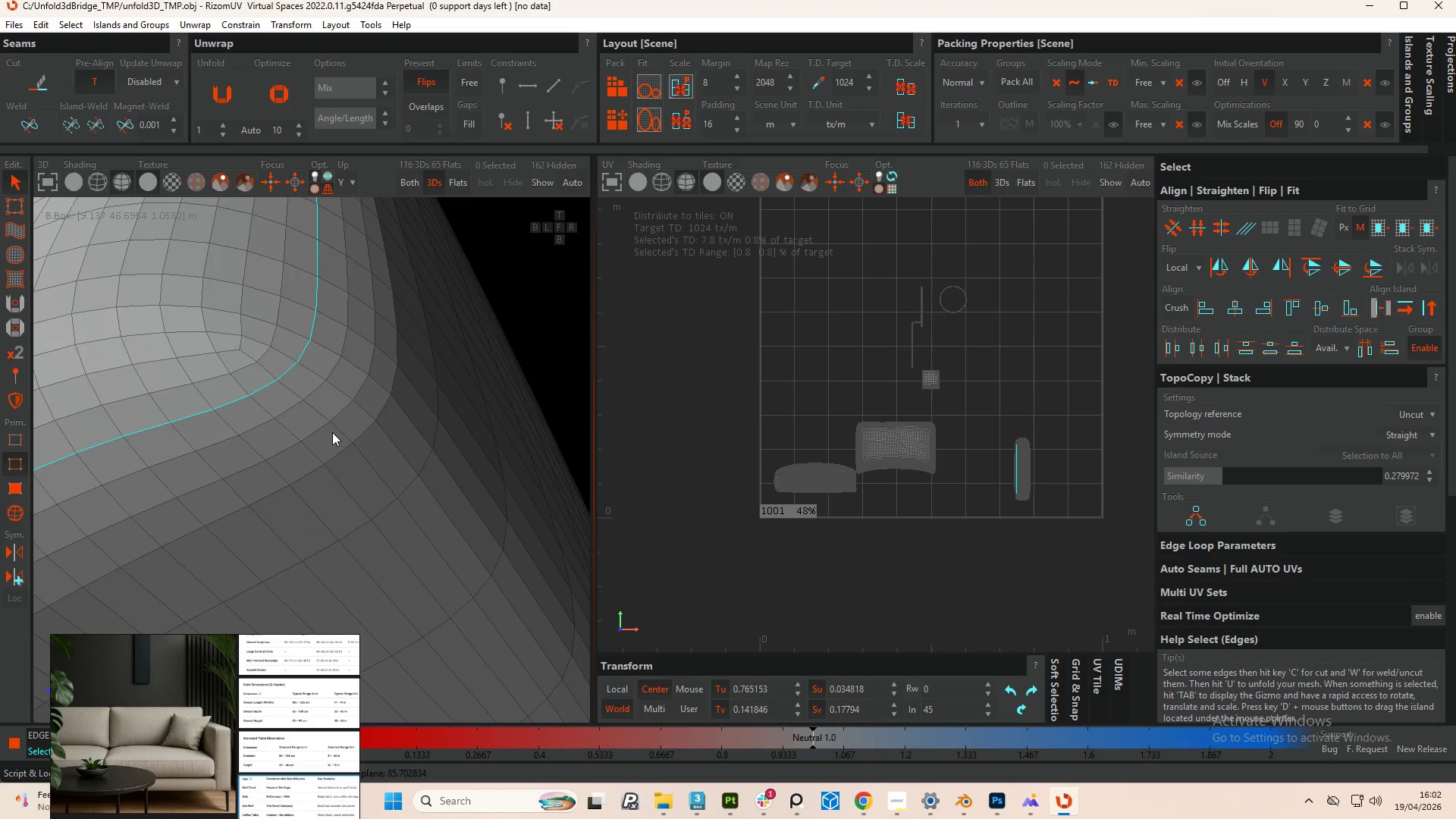 
double_click([344, 430])
 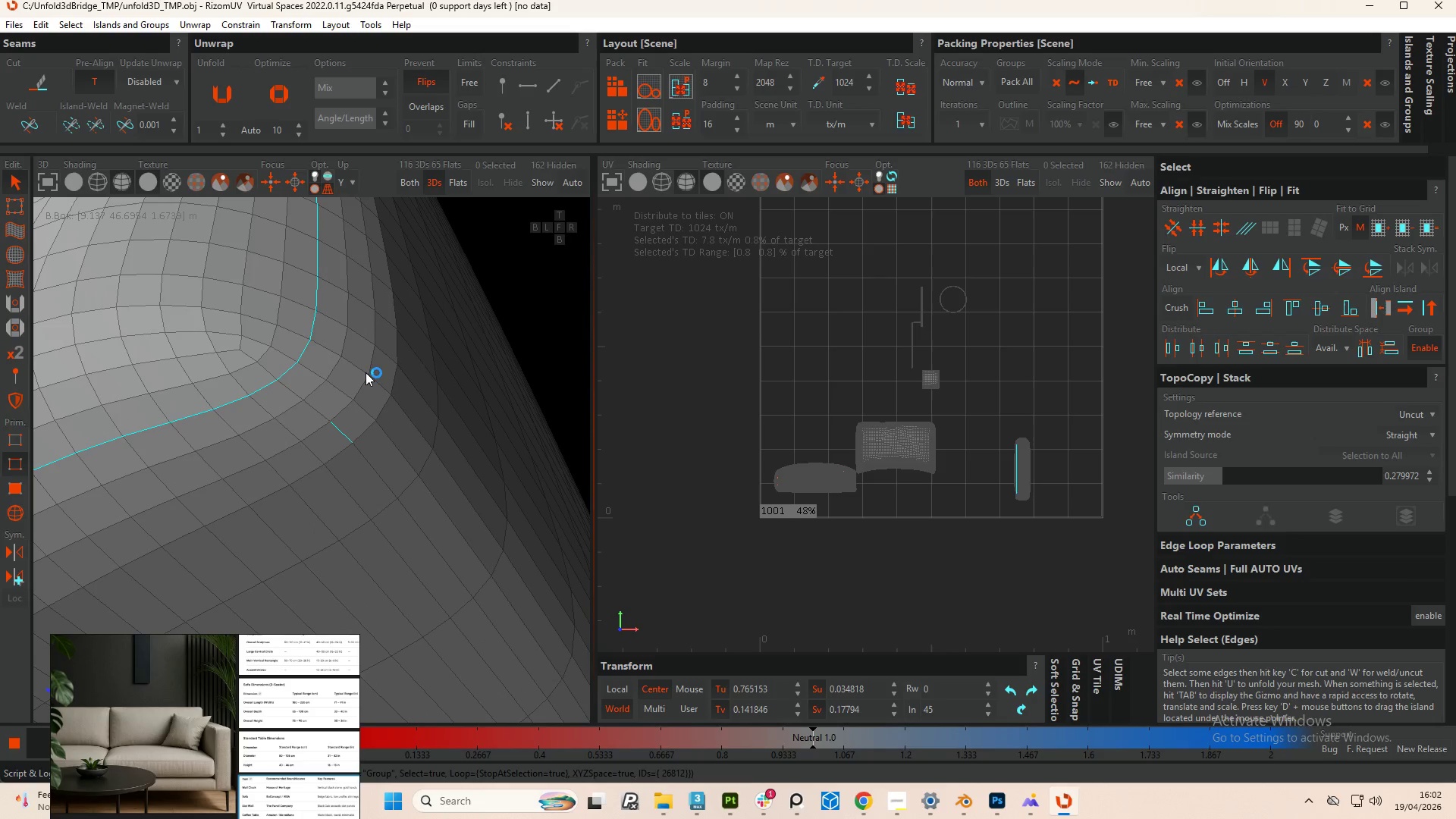 
scroll: coordinate [395, 424], scroll_direction: down, amount: 9.0
 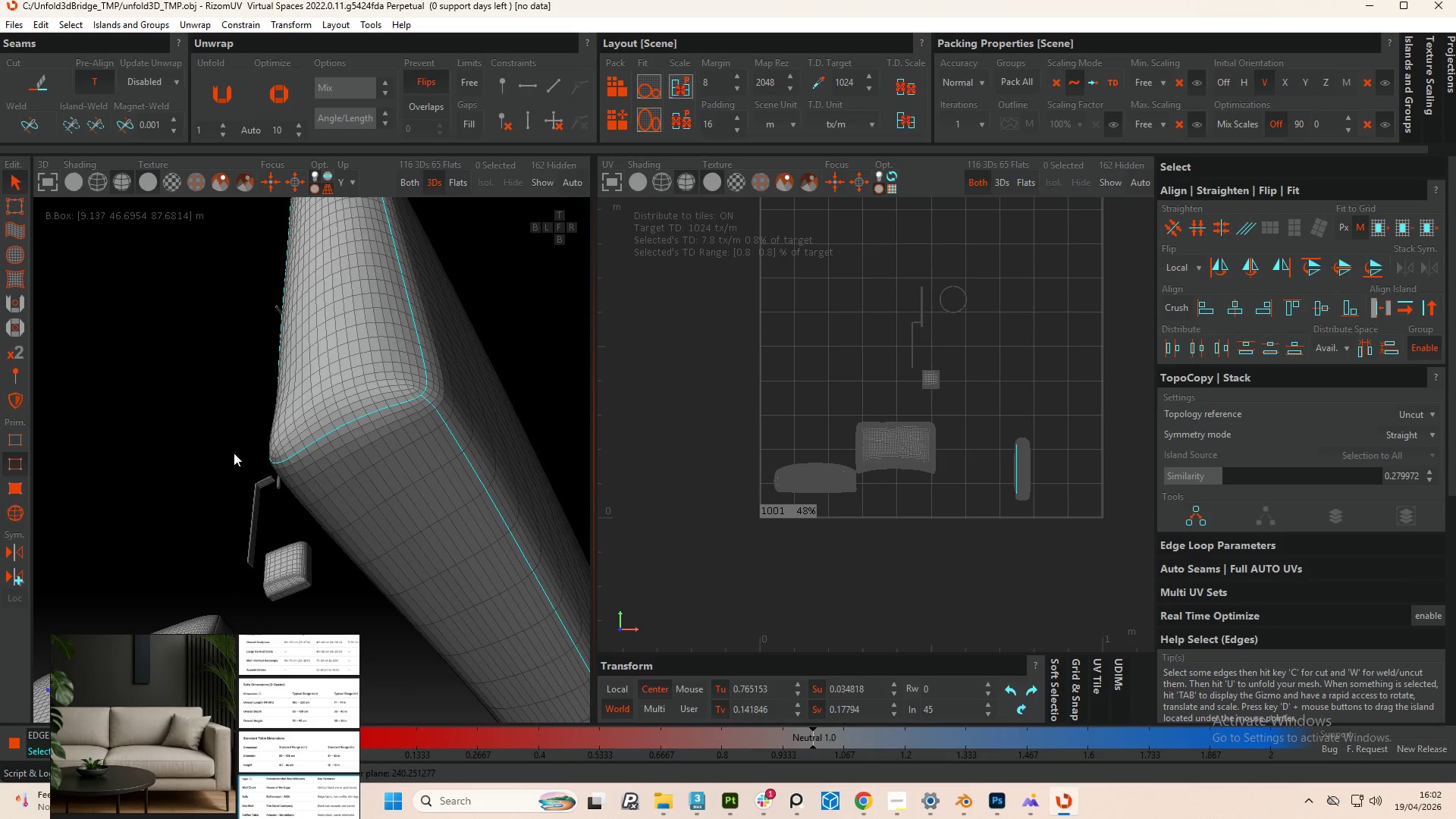 
scroll: coordinate [289, 492], scroll_direction: up, amount: 6.0
 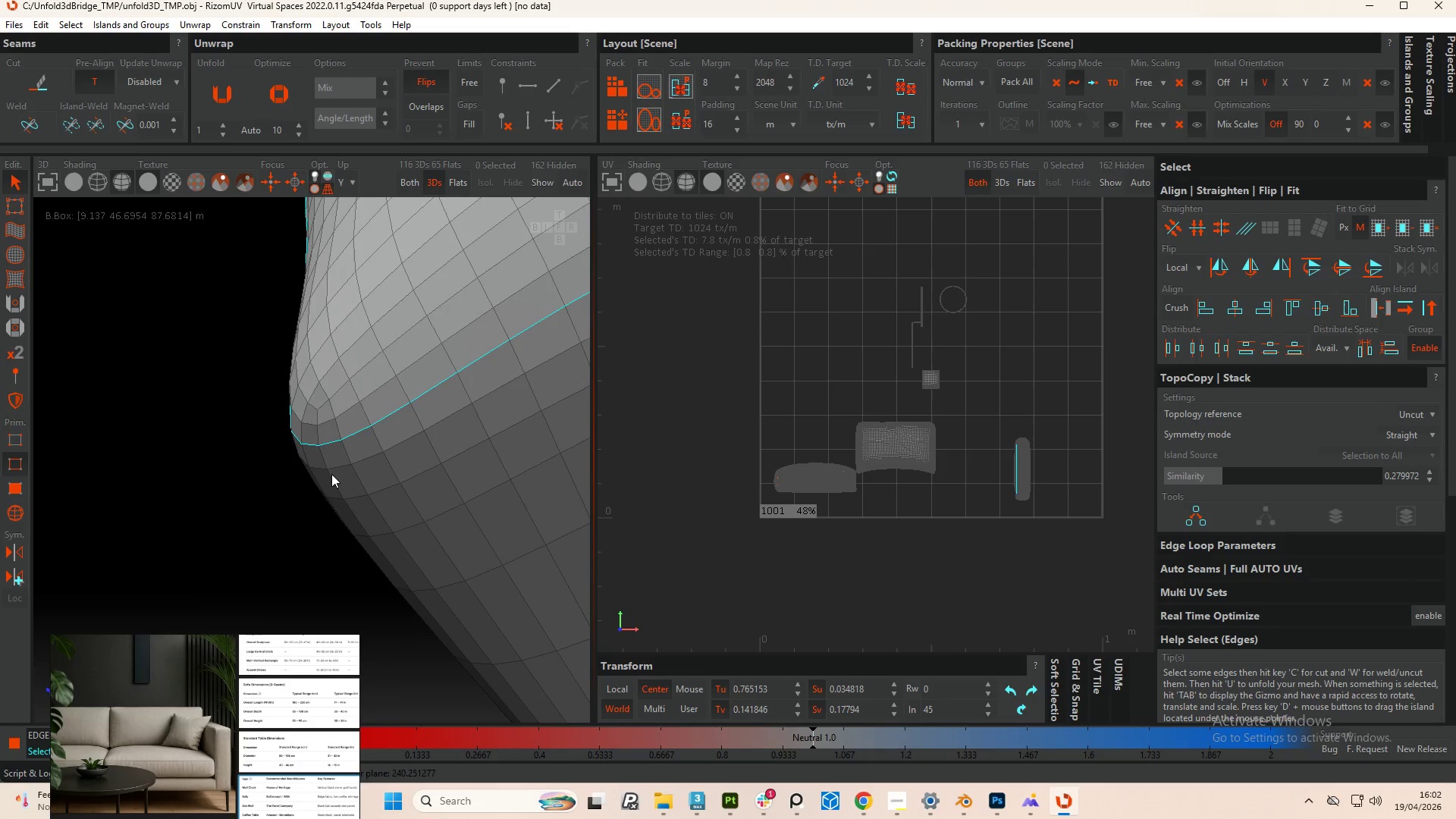 
hold_key(key=ControlLeft, duration=1.66)
double_click([324, 460])
 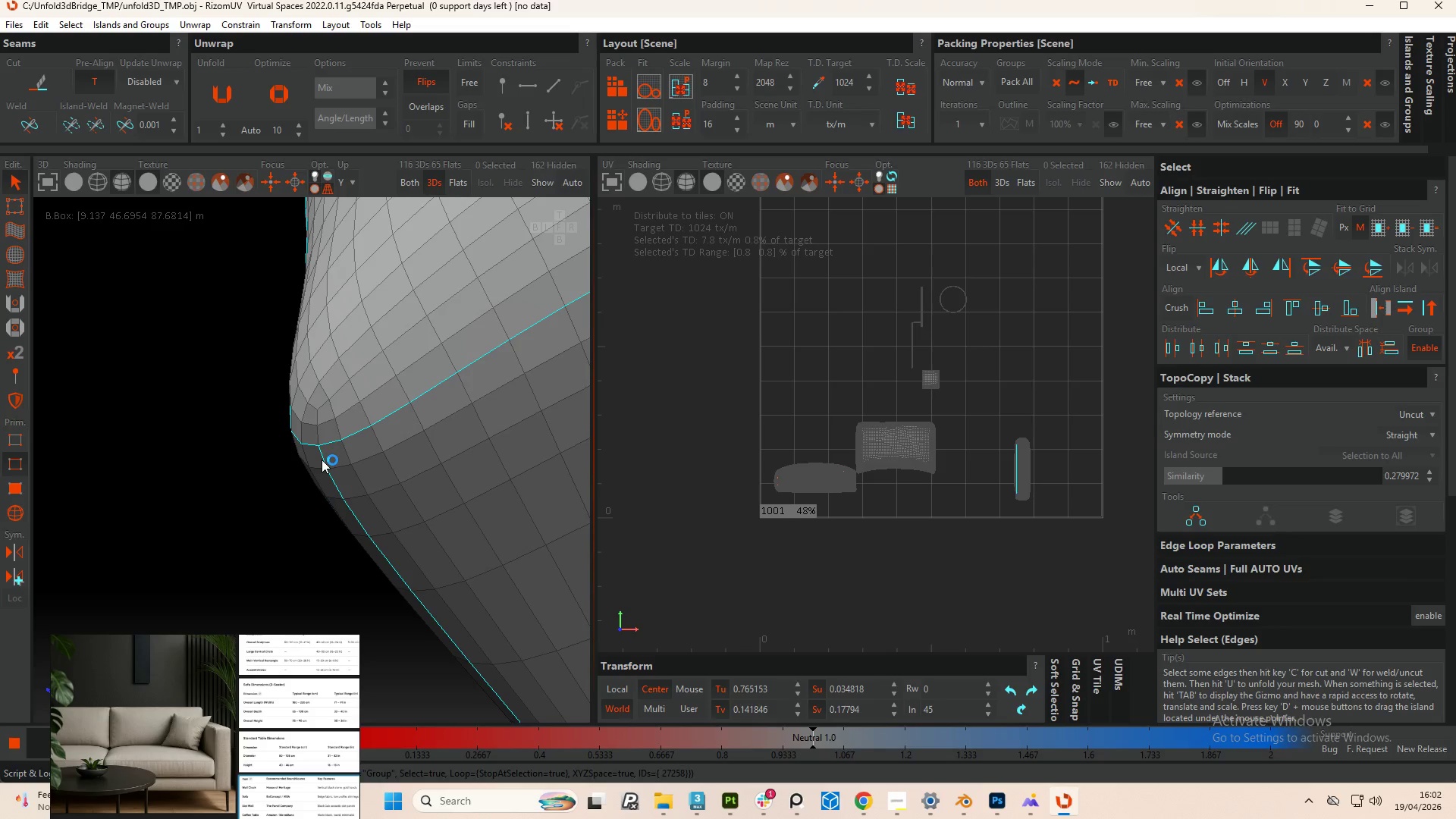 
scroll: coordinate [264, 429], scroll_direction: down, amount: 10.0
 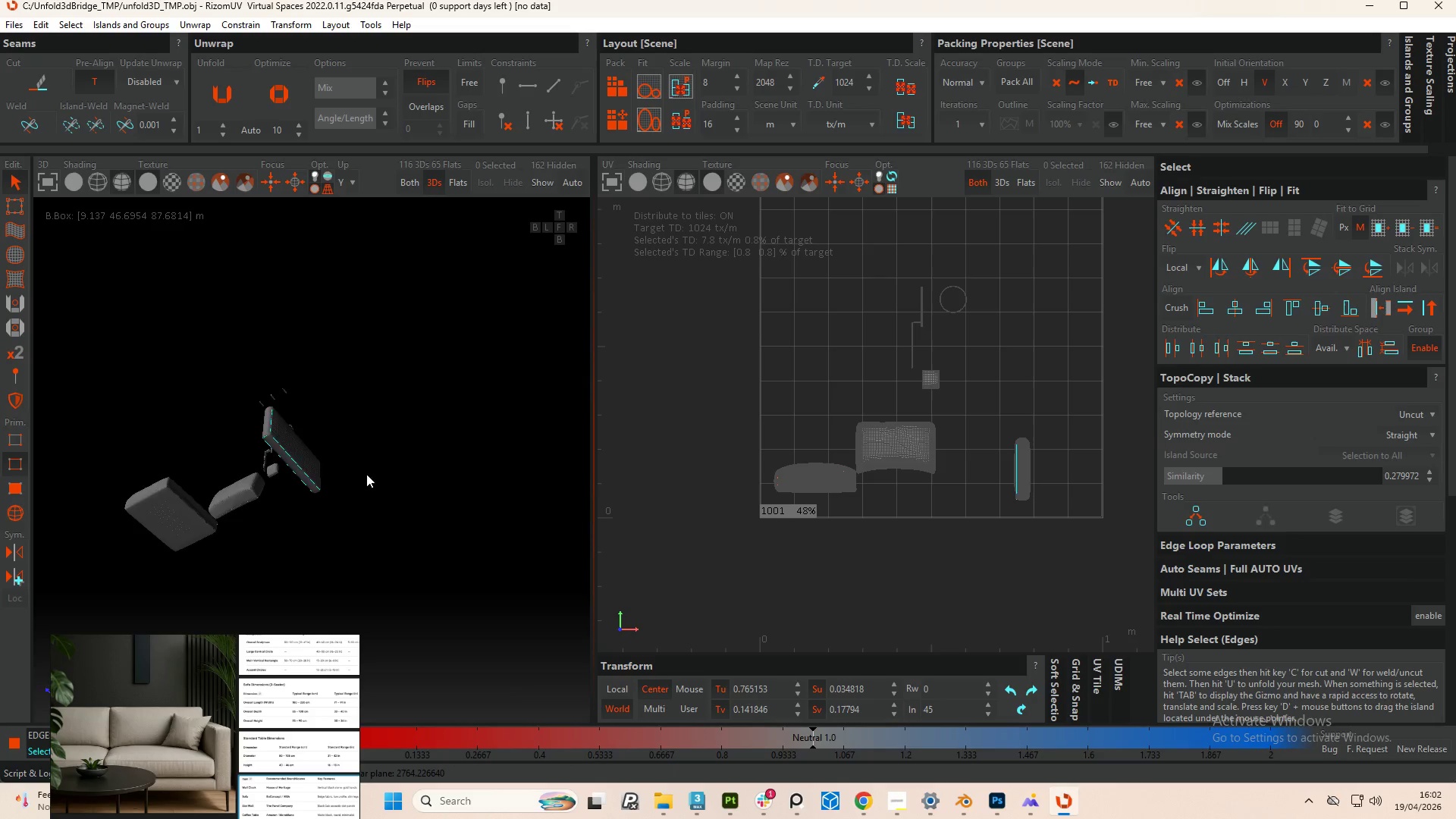 
hold_key(key=AltLeft, duration=0.72)
 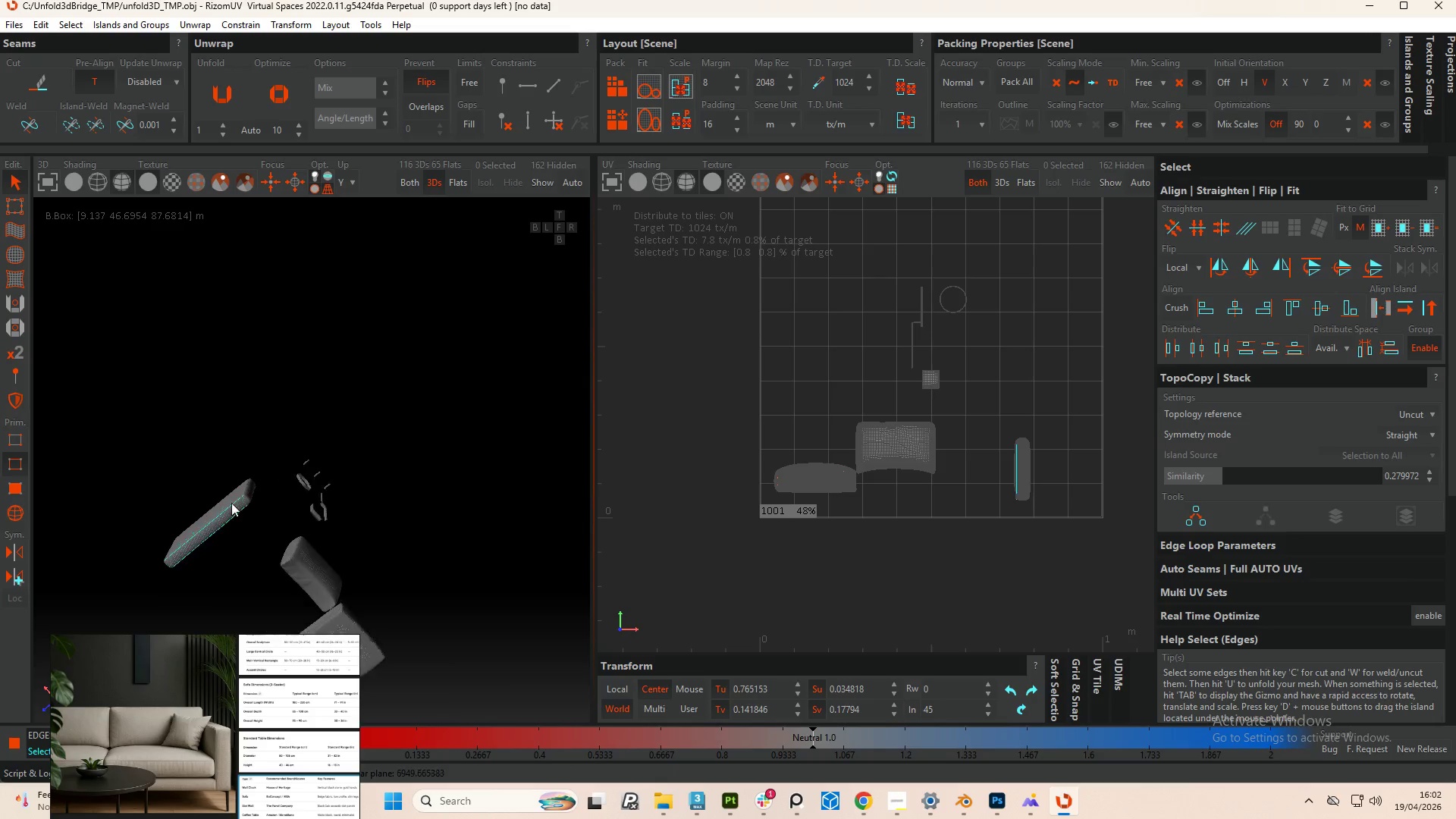 
hold_key(key=AltLeft, duration=0.56)
 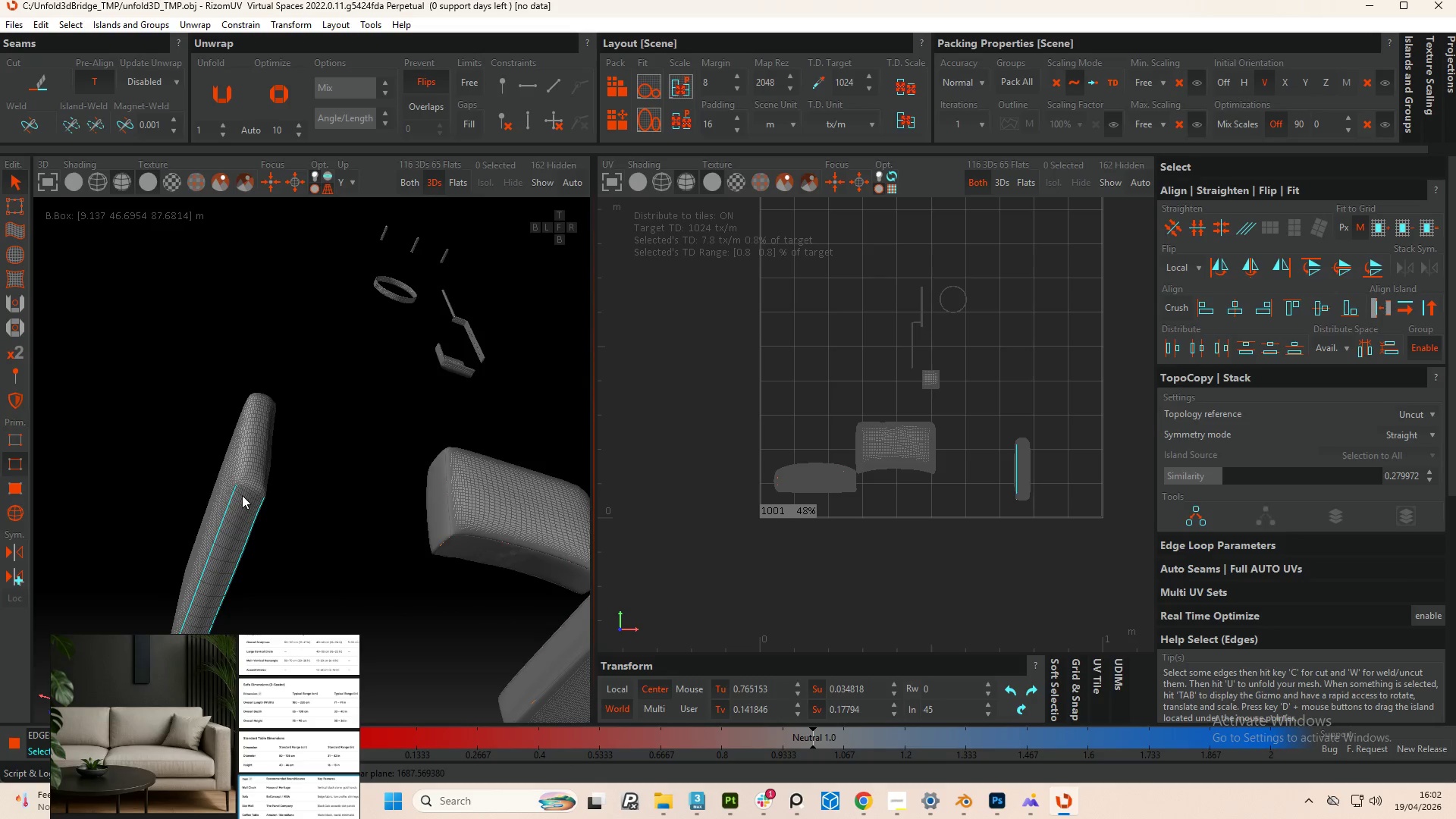 
scroll: coordinate [250, 511], scroll_direction: up, amount: 5.0
 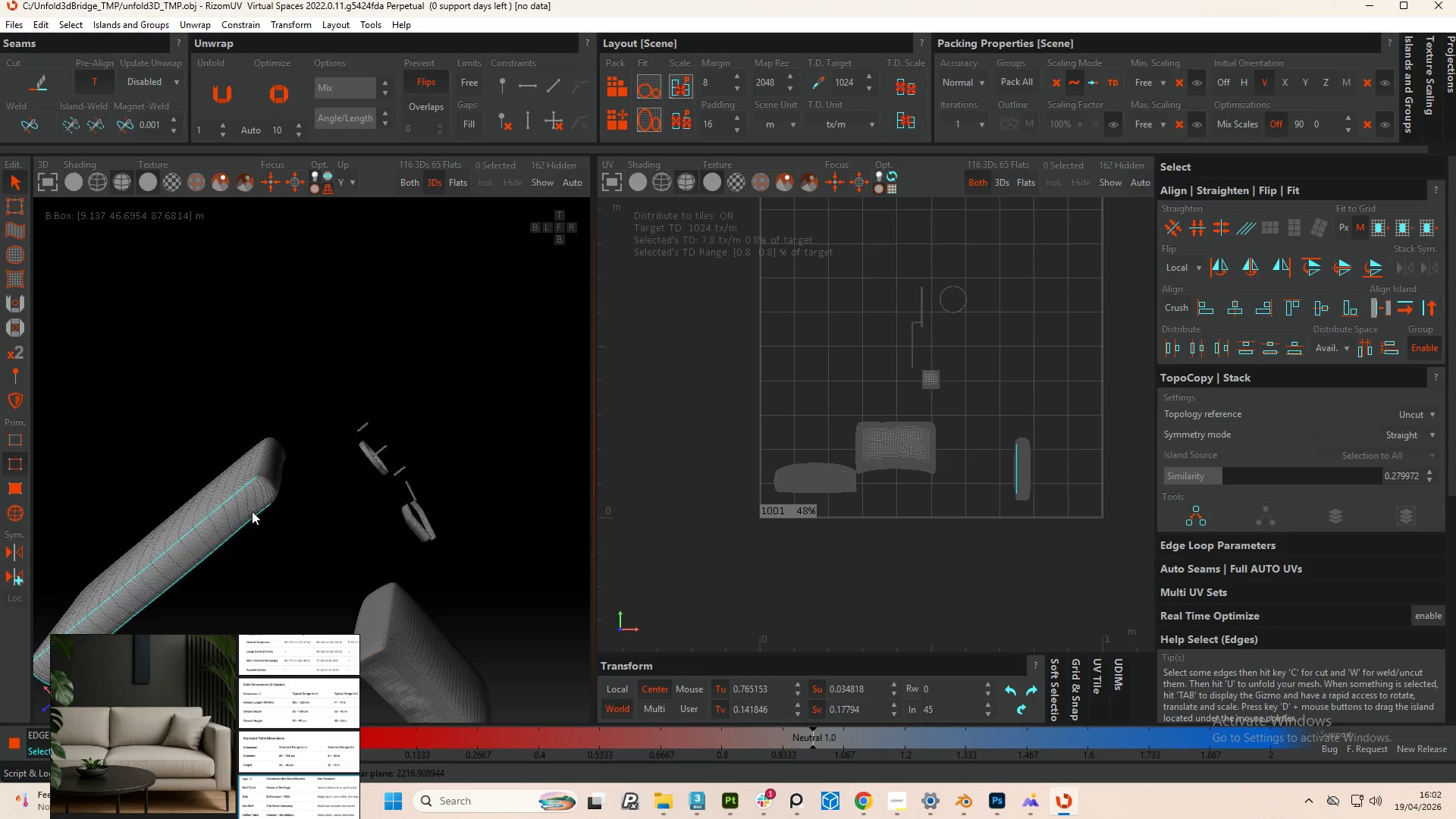 
hold_key(key=AltLeft, duration=1.05)
 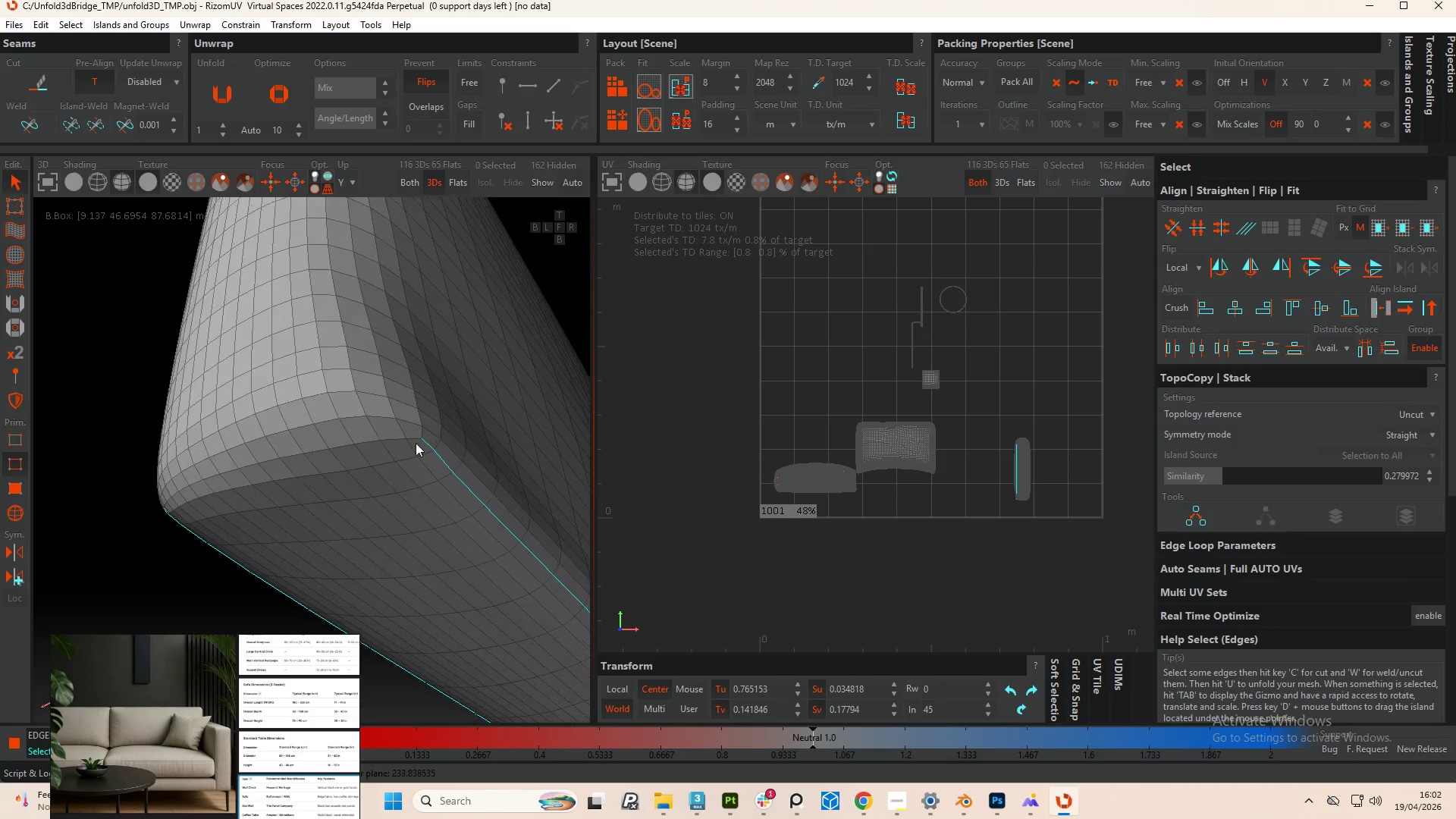 
scroll: coordinate [251, 469], scroll_direction: up, amount: 7.0
 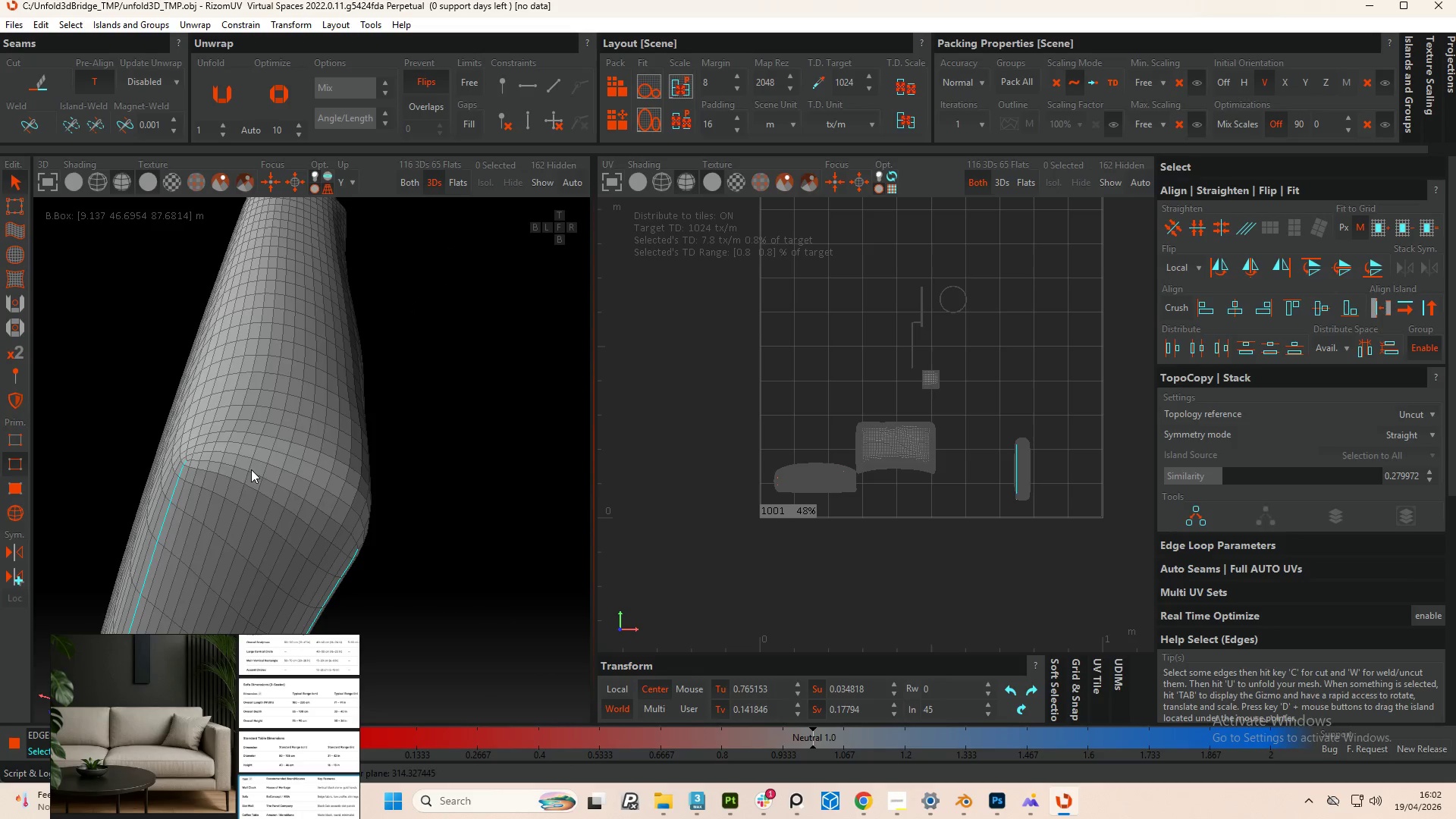 
hold_key(key=ControlLeft, duration=2.17)
 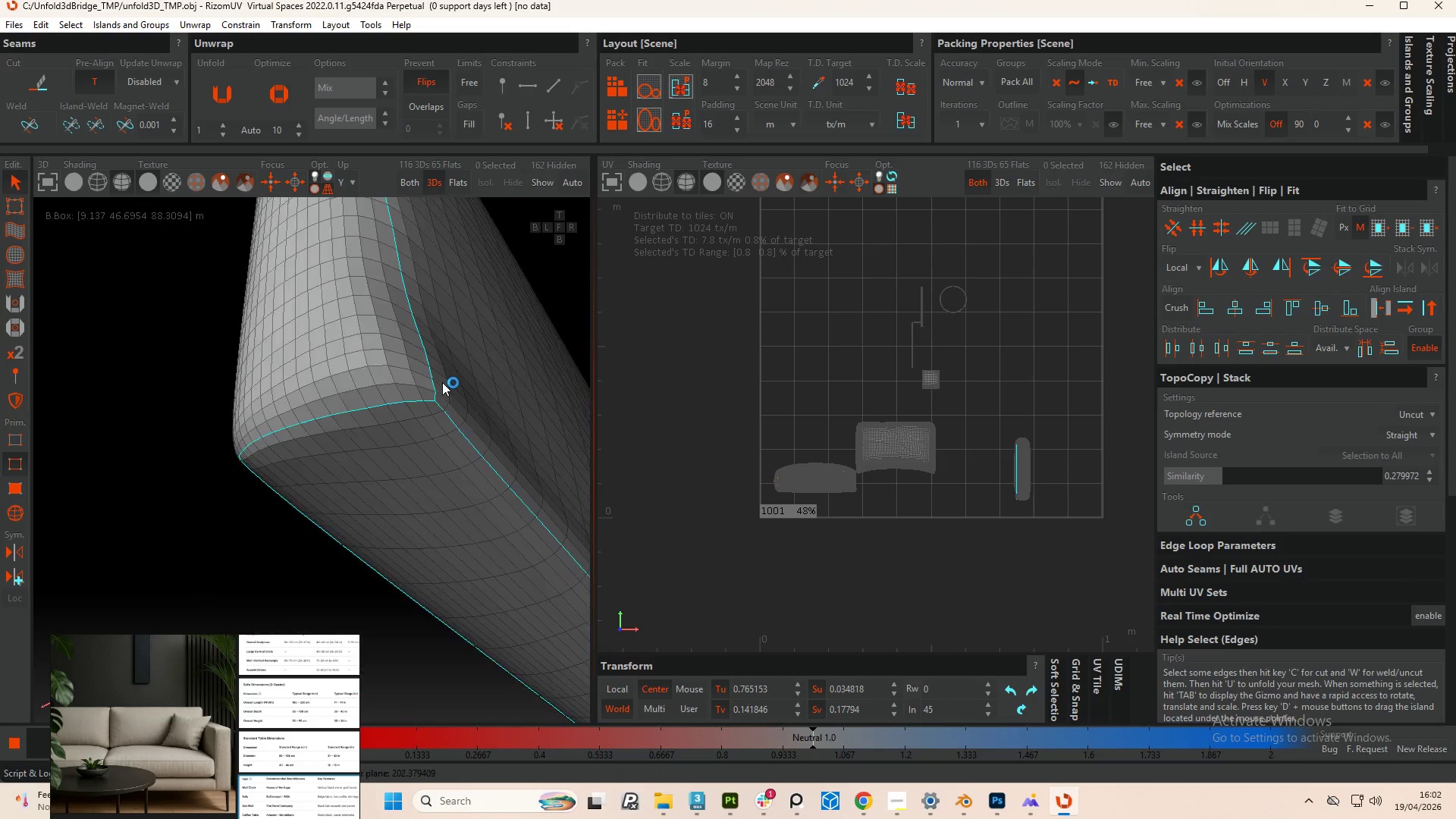 
scroll: coordinate [428, 434], scroll_direction: up, amount: 4.0
 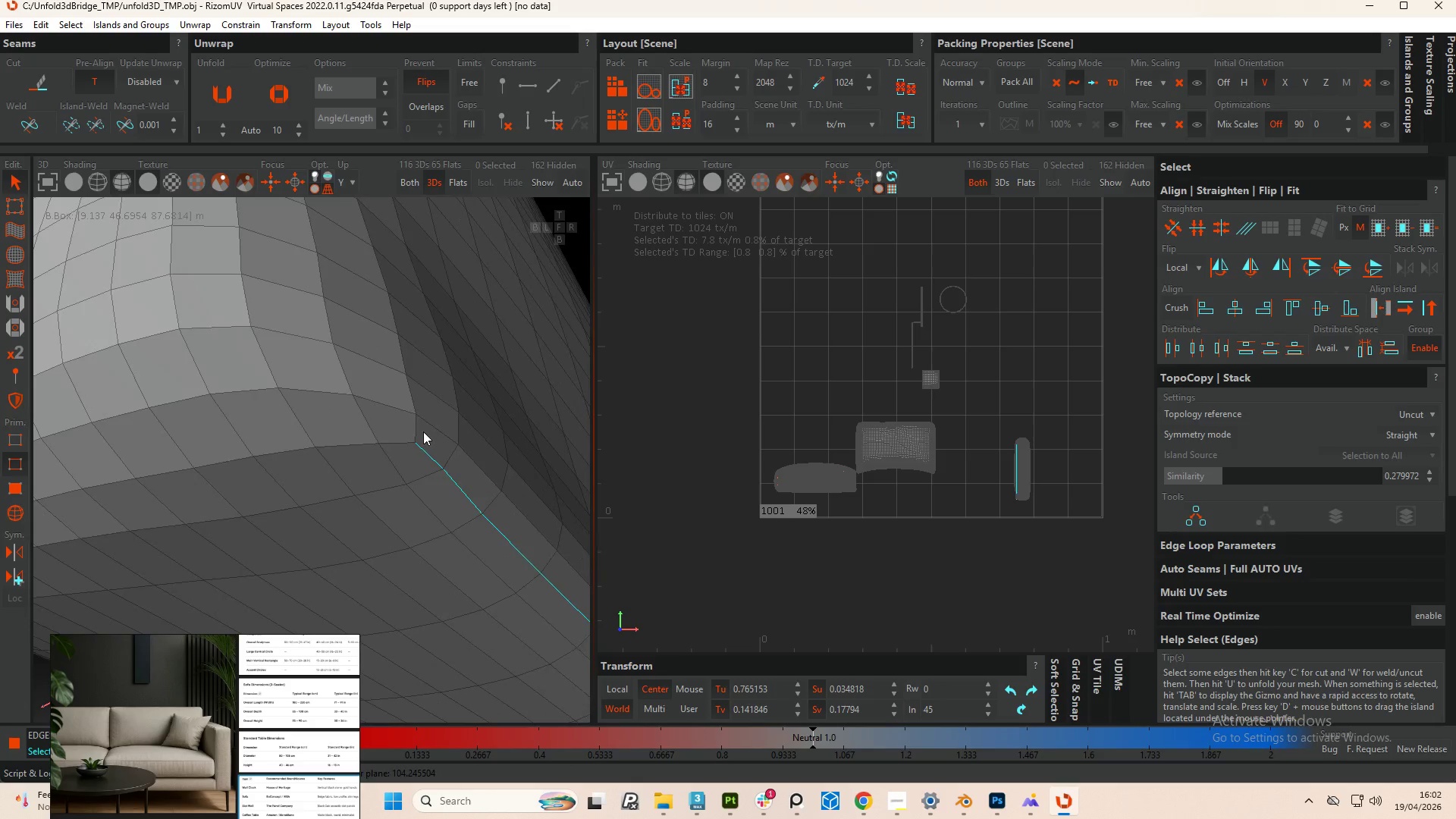 
double_click([417, 427])
 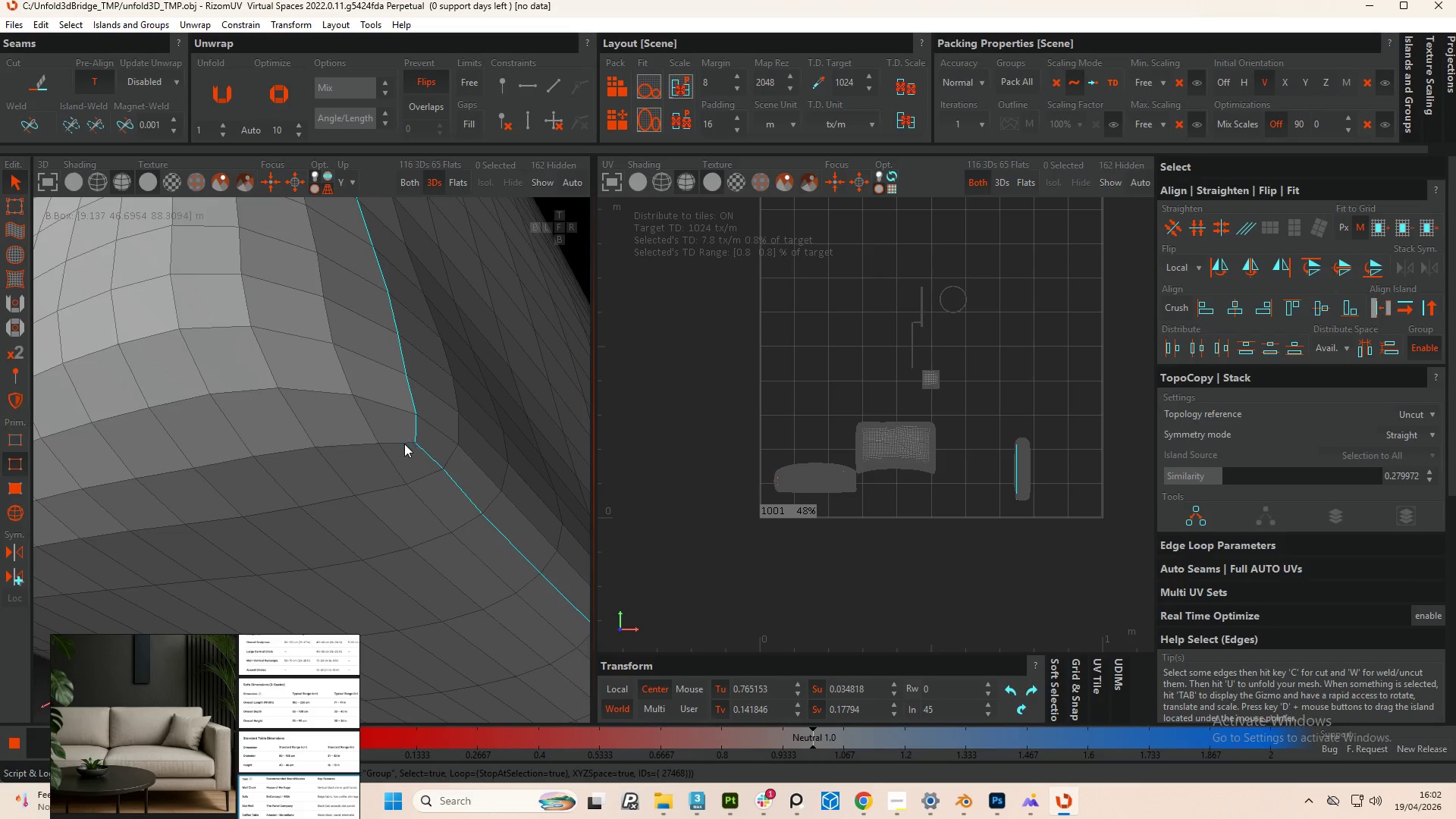 
double_click([404, 444])
 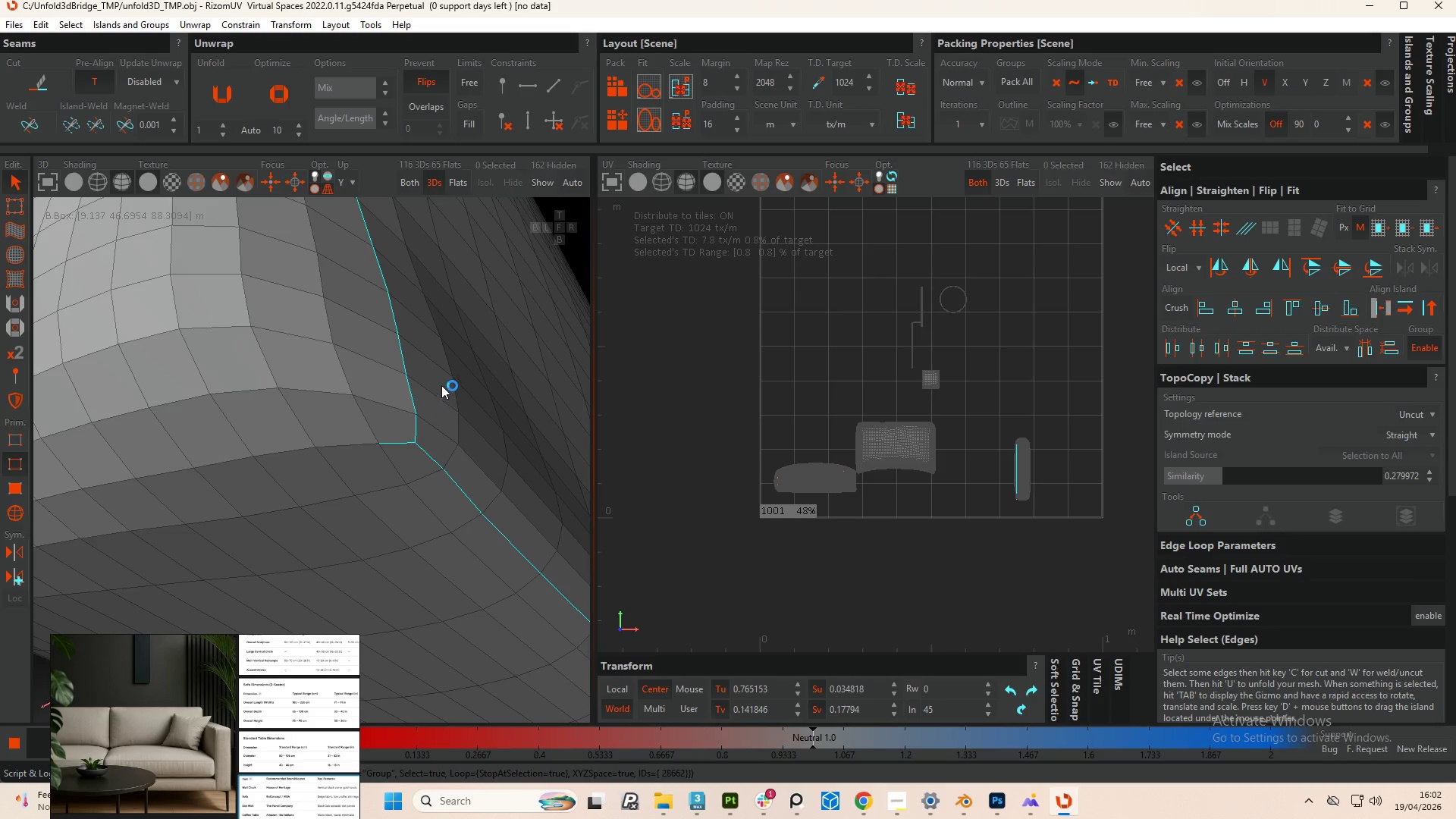 
hold_key(key=AltLeft, duration=0.73)
 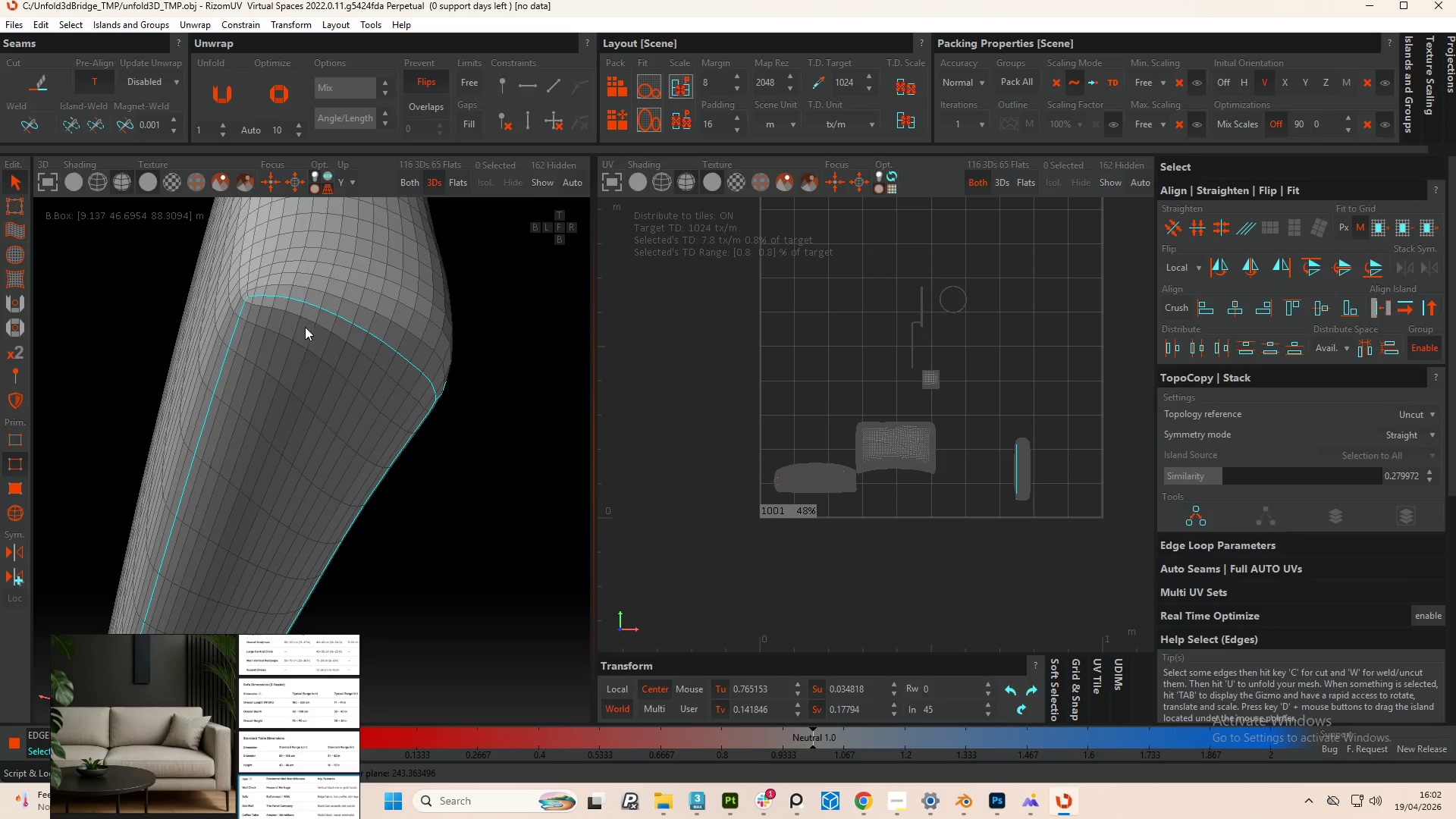 
scroll: coordinate [444, 381], scroll_direction: down, amount: 8.0
 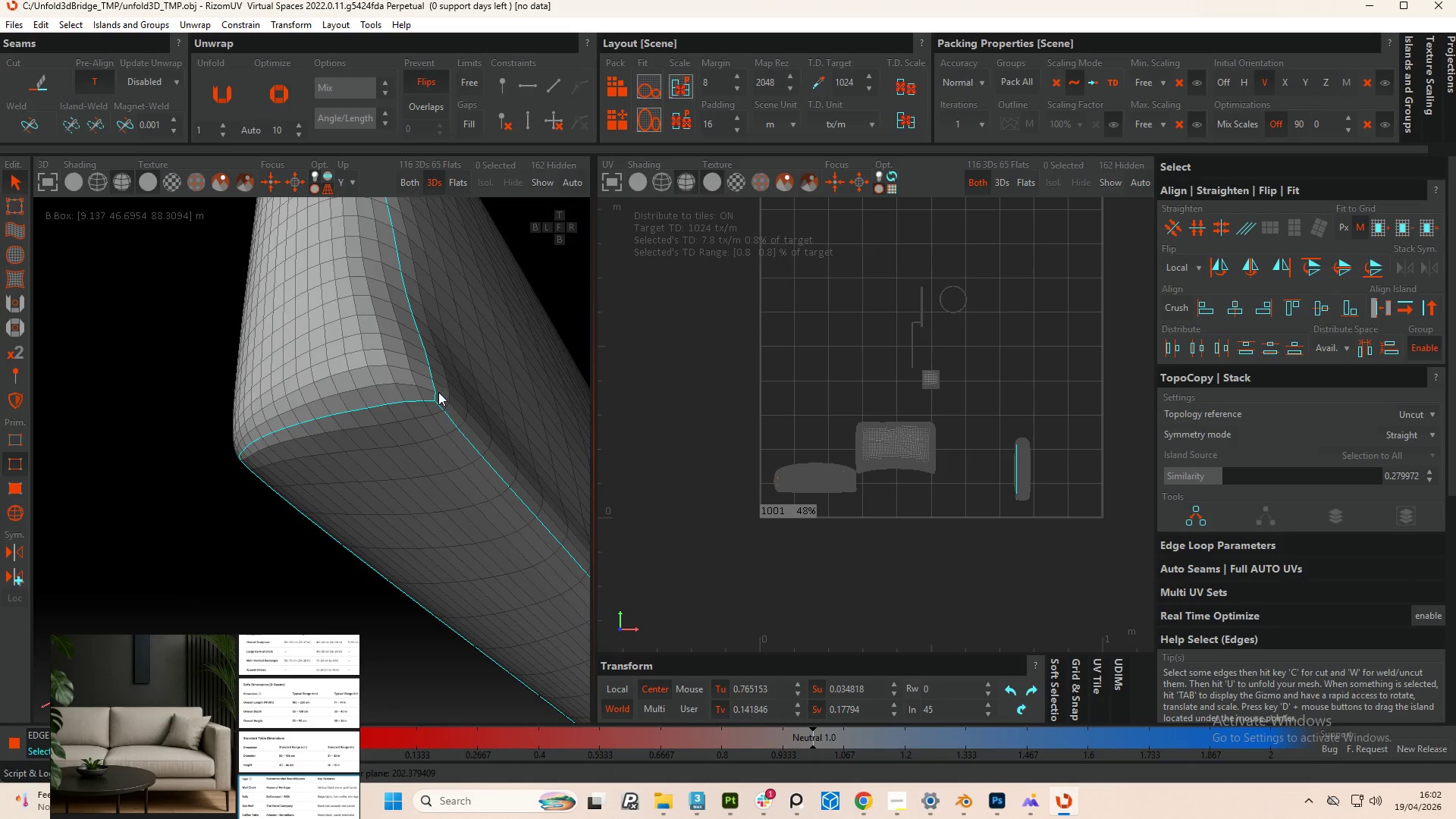 
hold_key(key=ControlLeft, duration=1.33)
 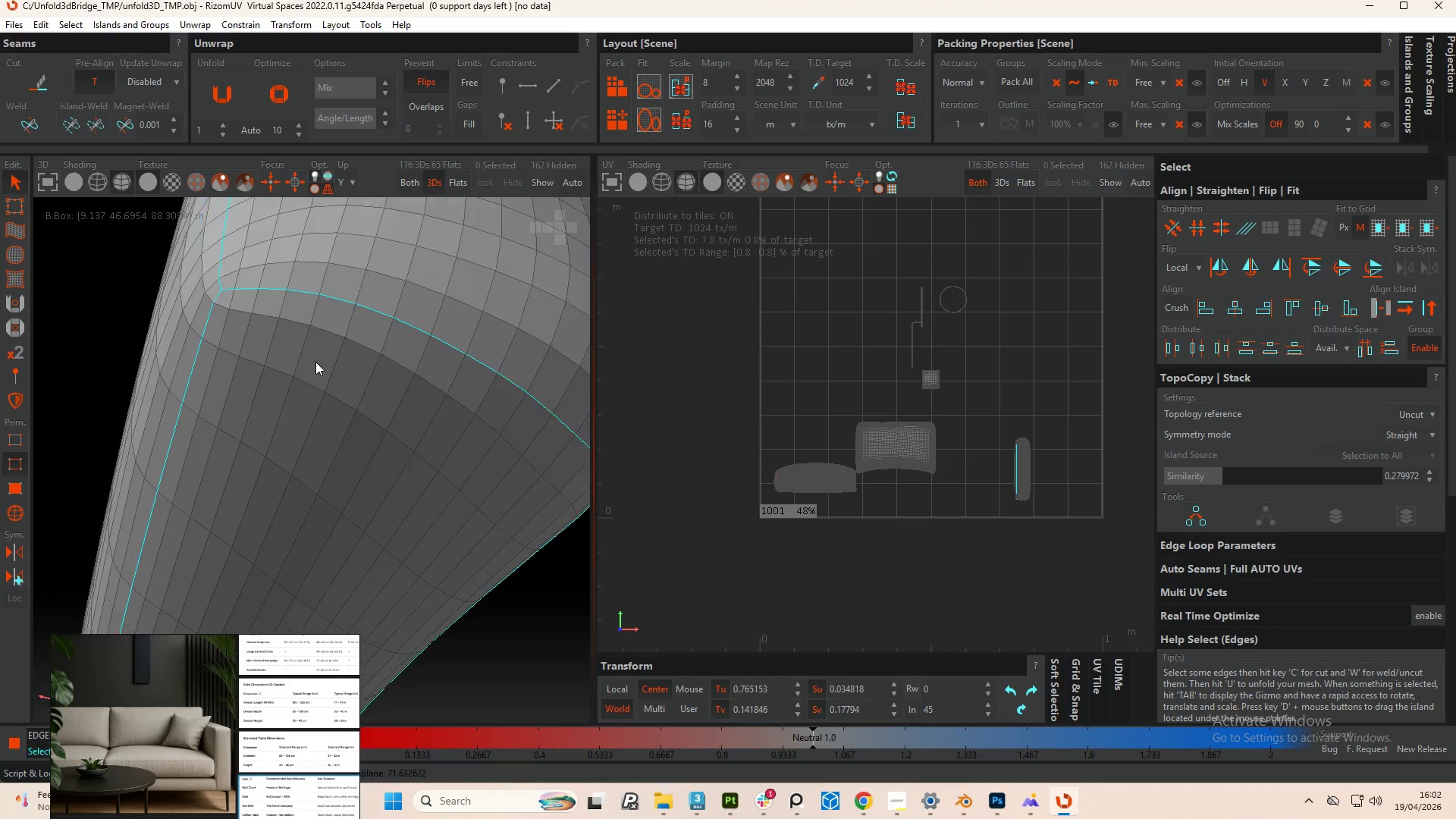 
scroll: coordinate [253, 292], scroll_direction: up, amount: 4.0
 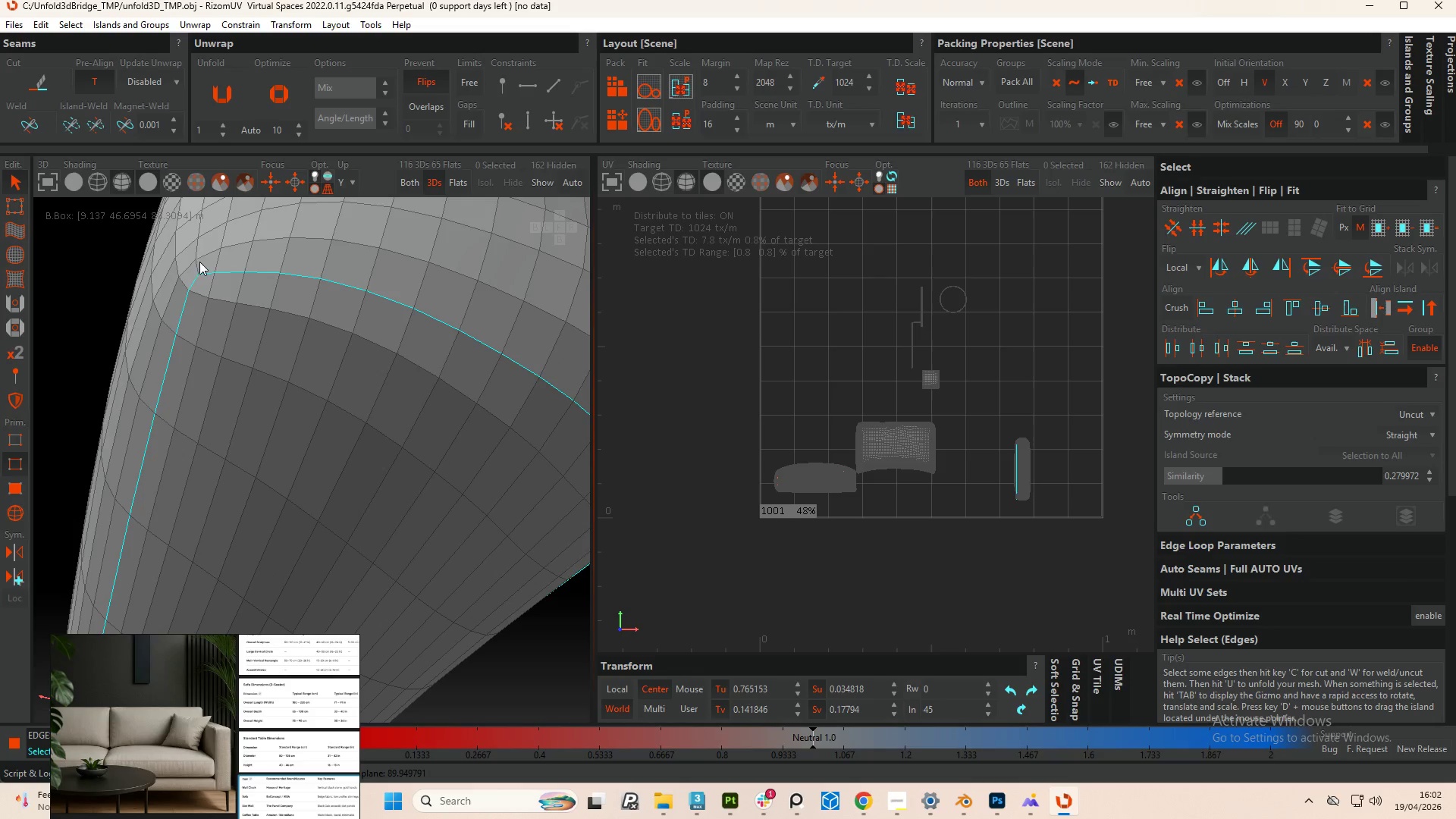 
double_click([196, 268])
 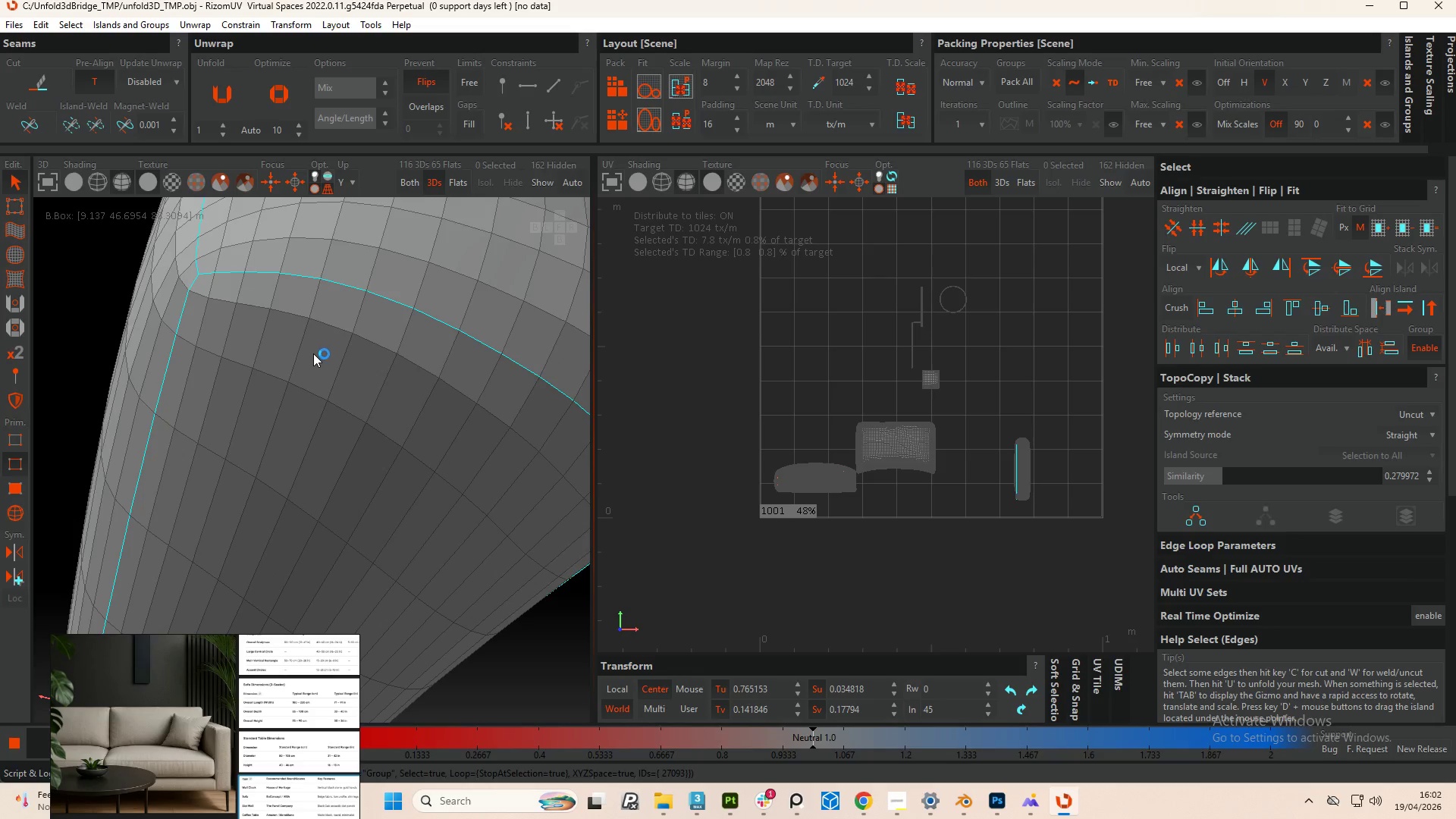 
hold_key(key=AltLeft, duration=0.84)
 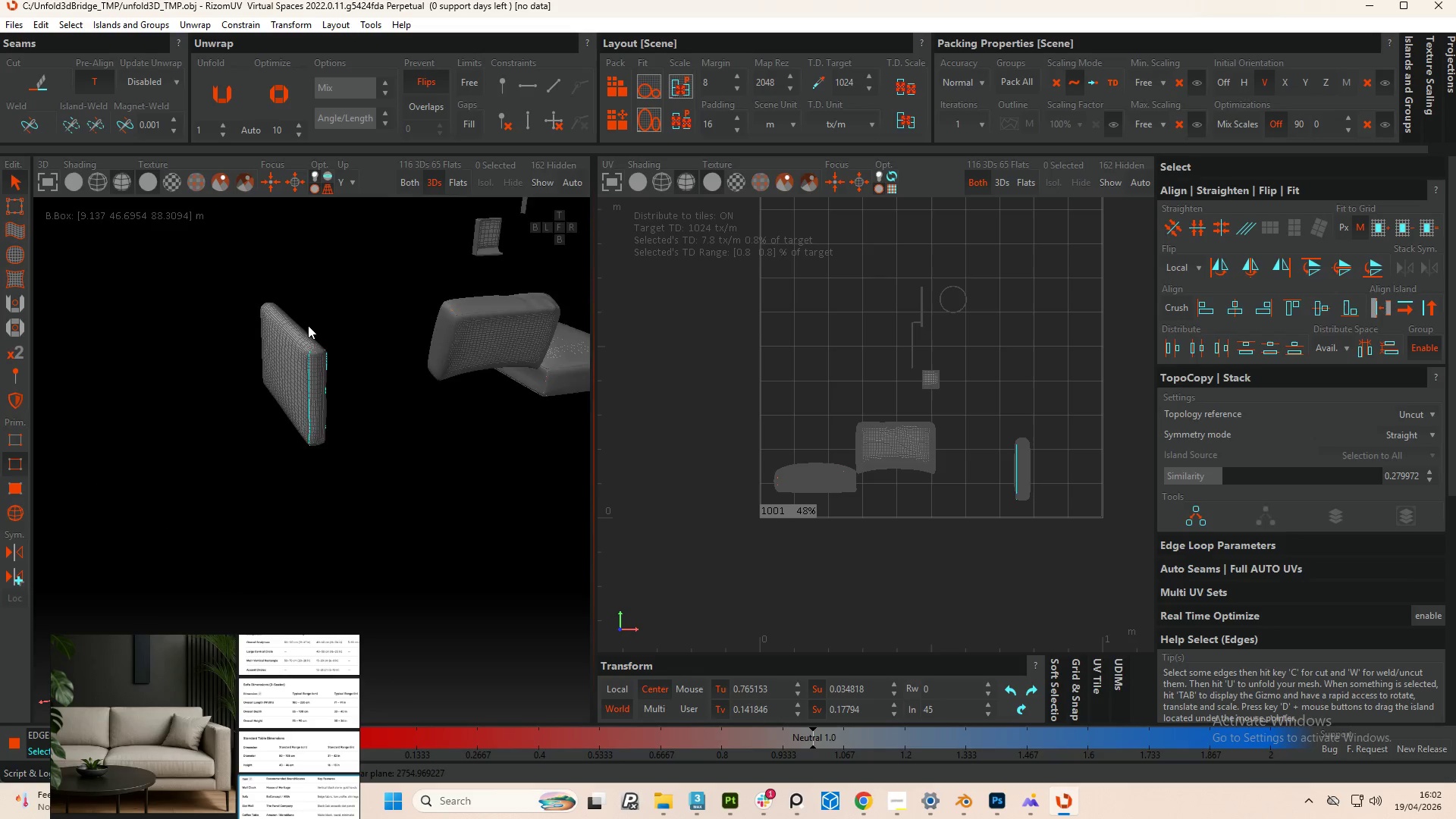 
scroll: coordinate [309, 441], scroll_direction: down, amount: 16.0
 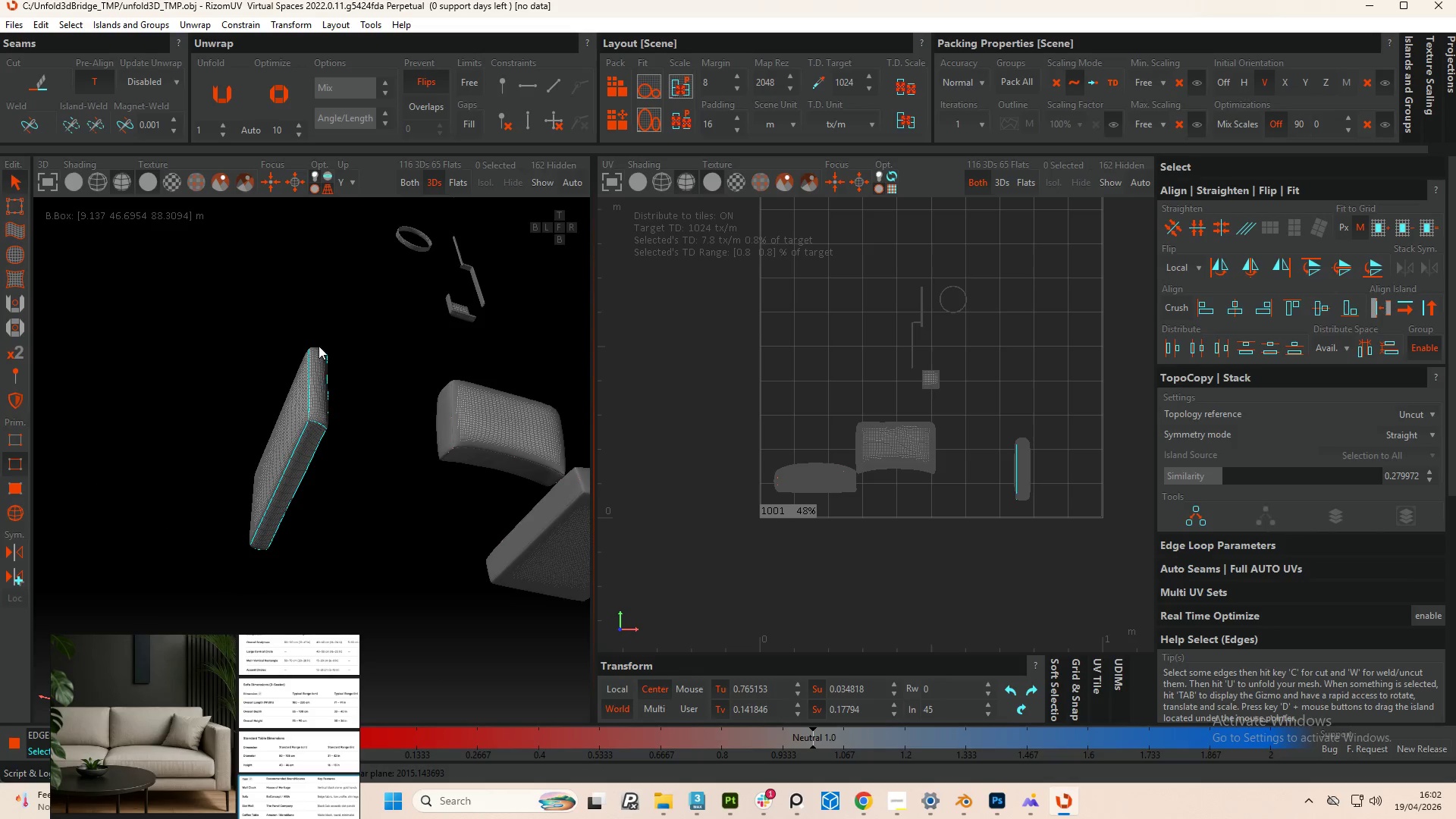 
hold_key(key=ControlLeft, duration=5.24)
 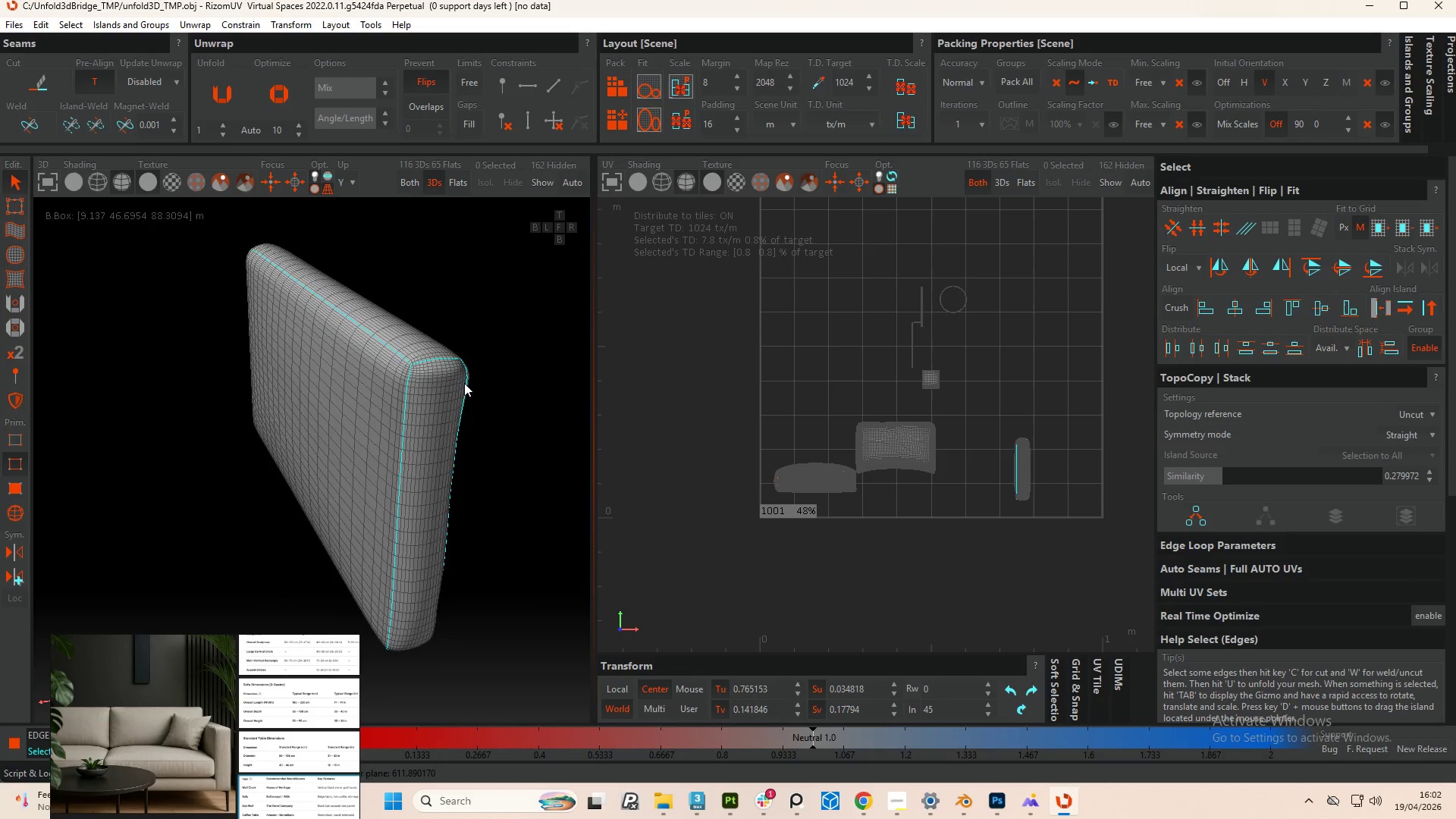 
scroll: coordinate [315, 331], scroll_direction: up, amount: 11.0
 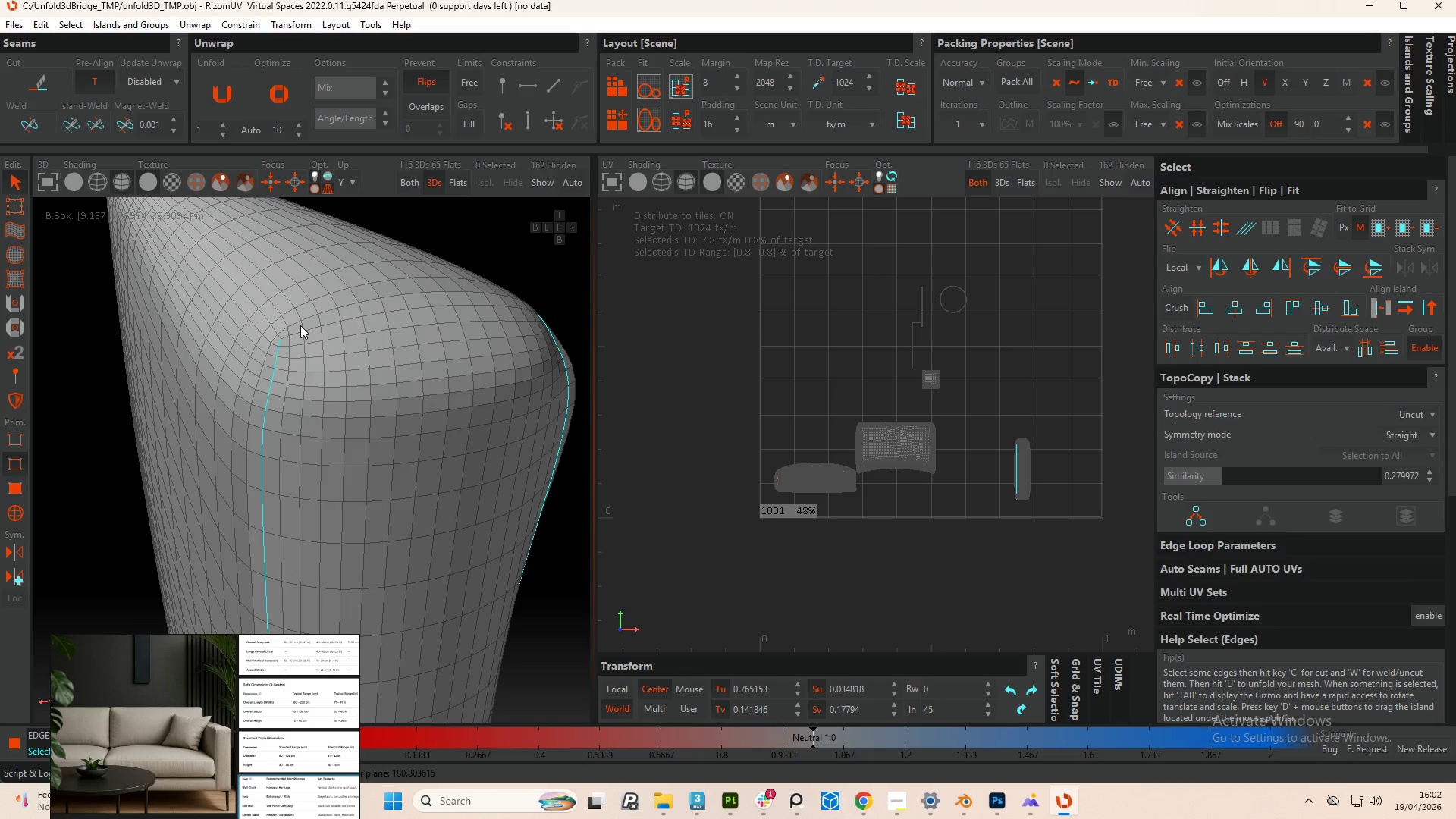 
double_click([294, 334])
 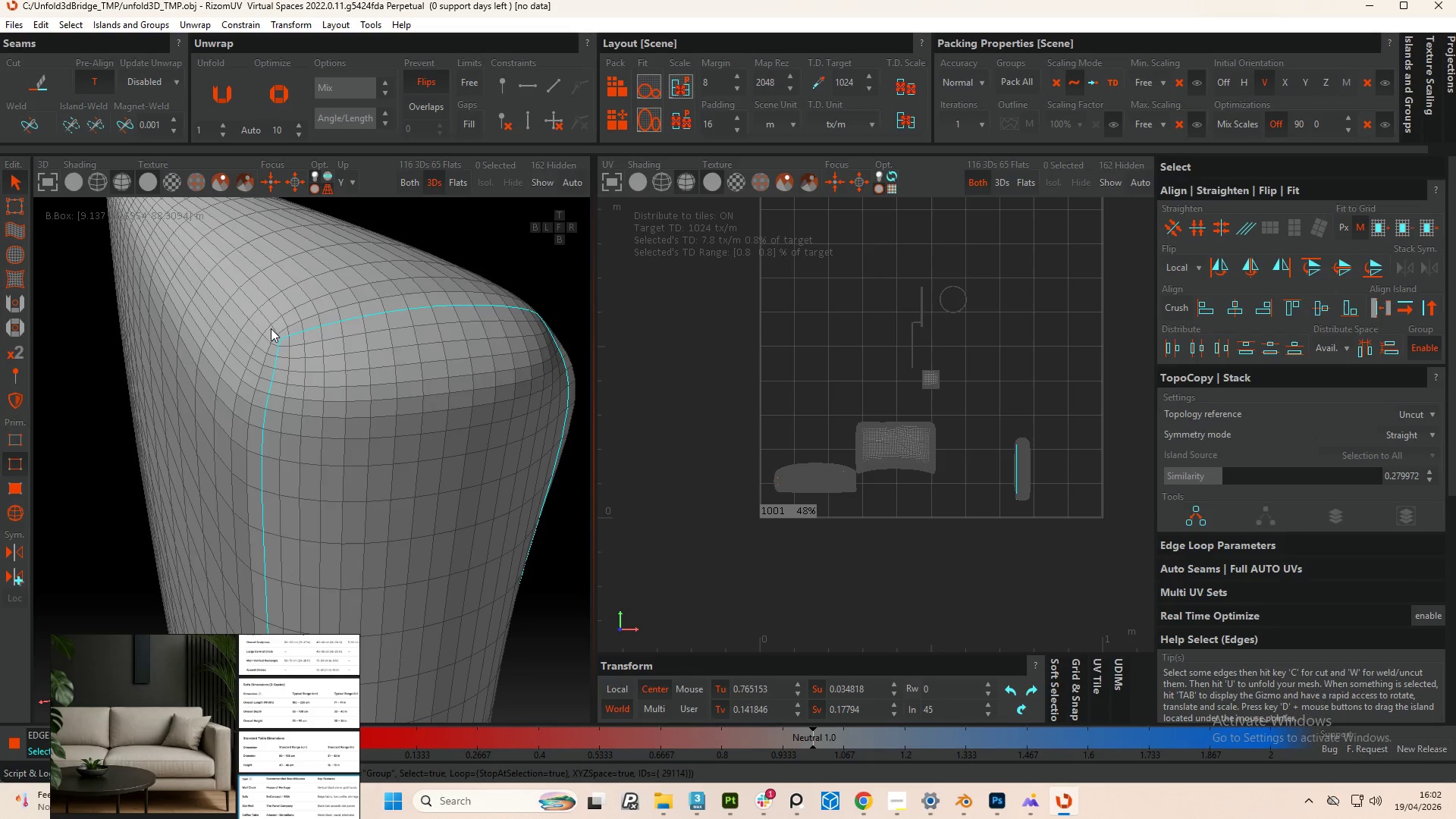 
double_click([272, 328])
 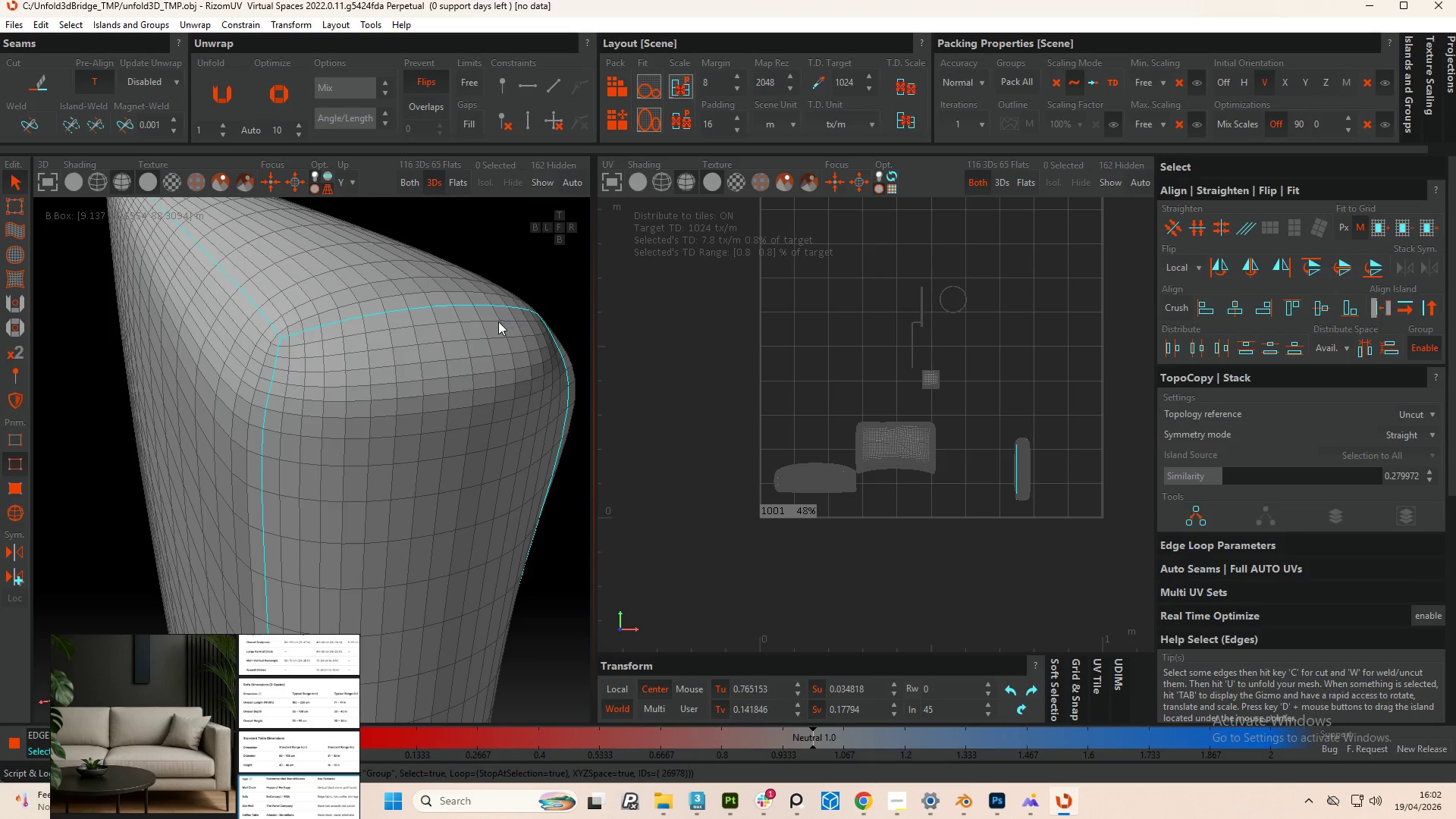 
hold_key(key=AltLeft, duration=0.7)
 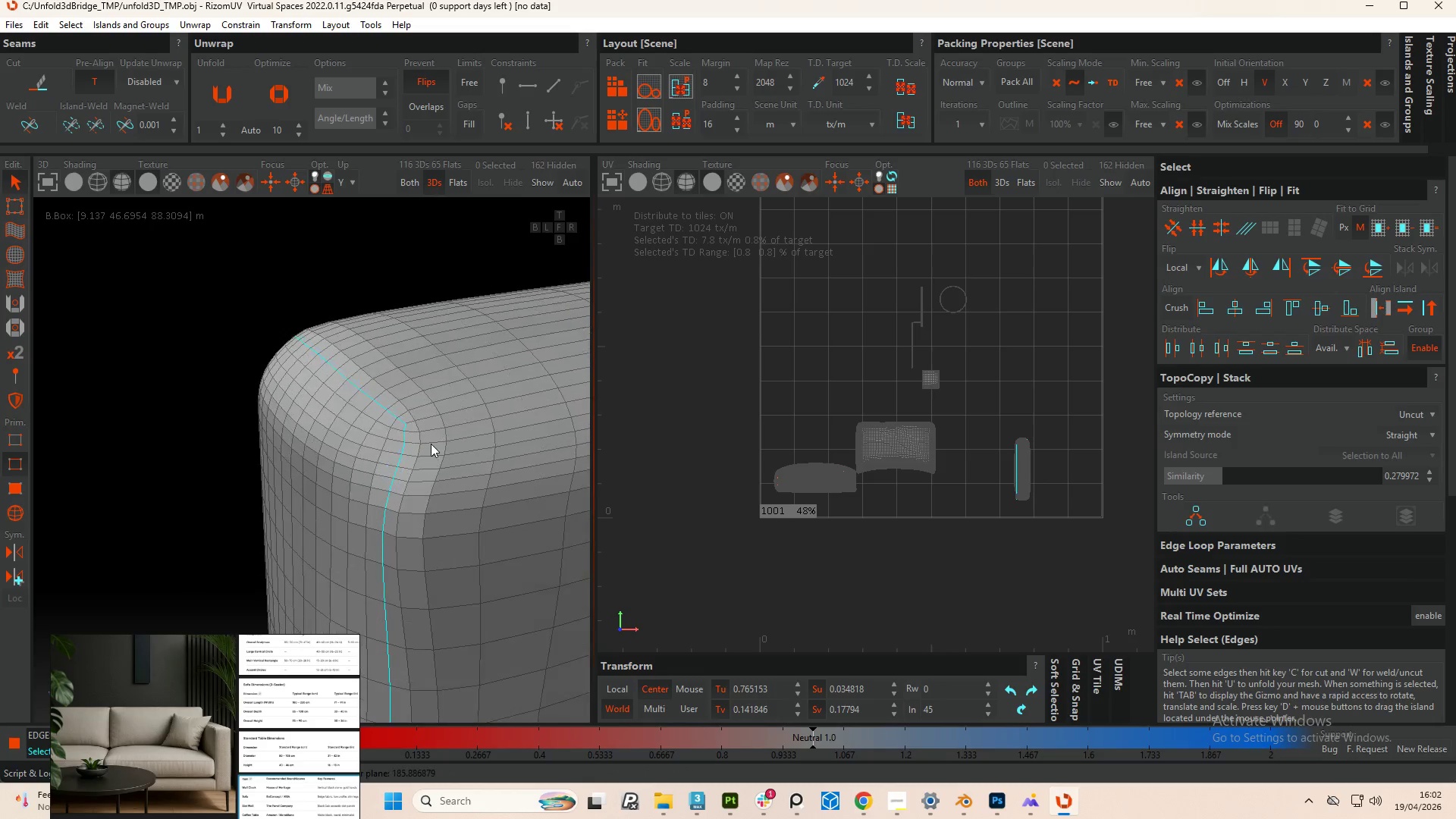 
scroll: coordinate [435, 376], scroll_direction: down, amount: 8.0
 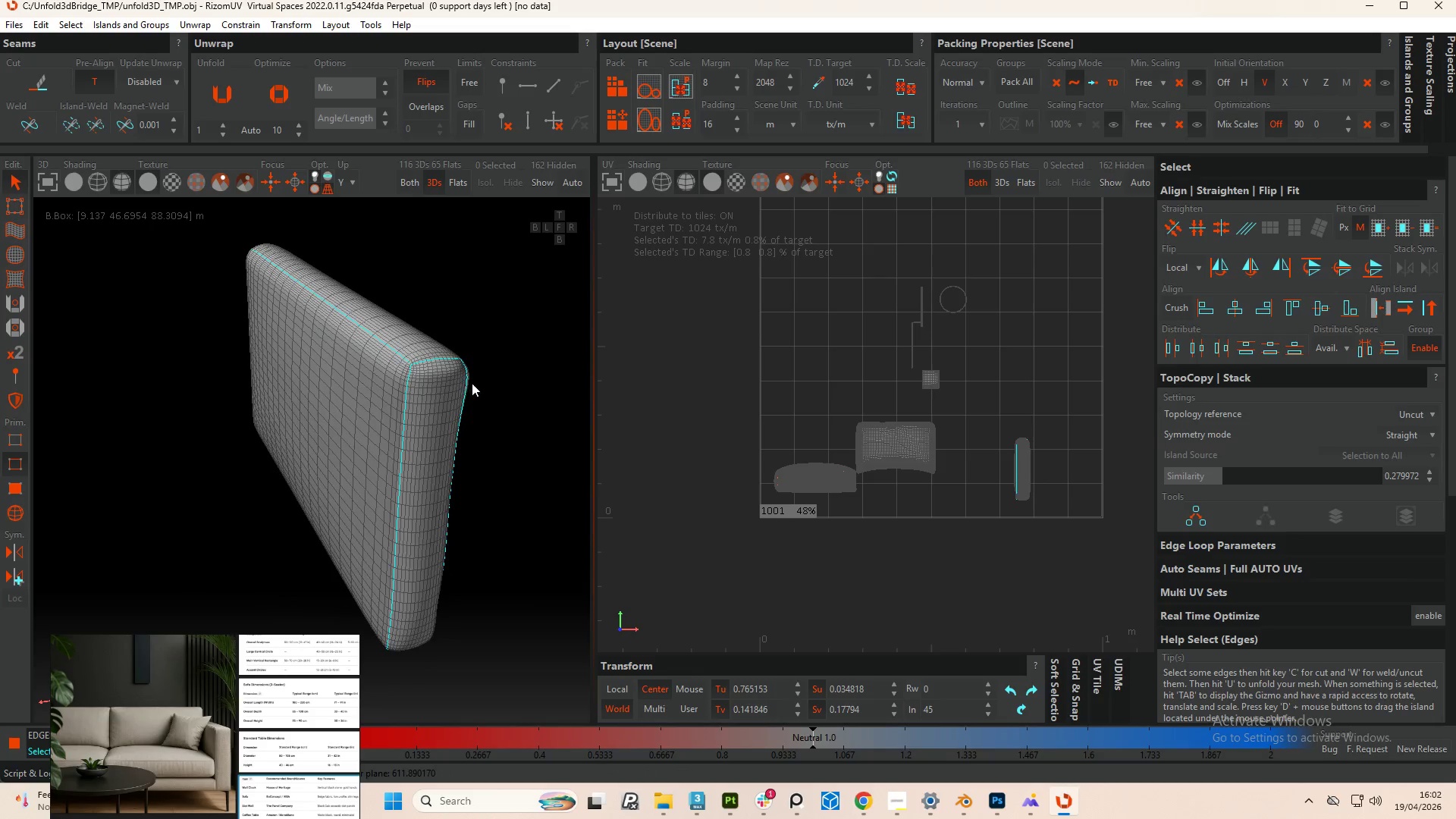 
hold_key(key=ControlLeft, duration=2.23)
 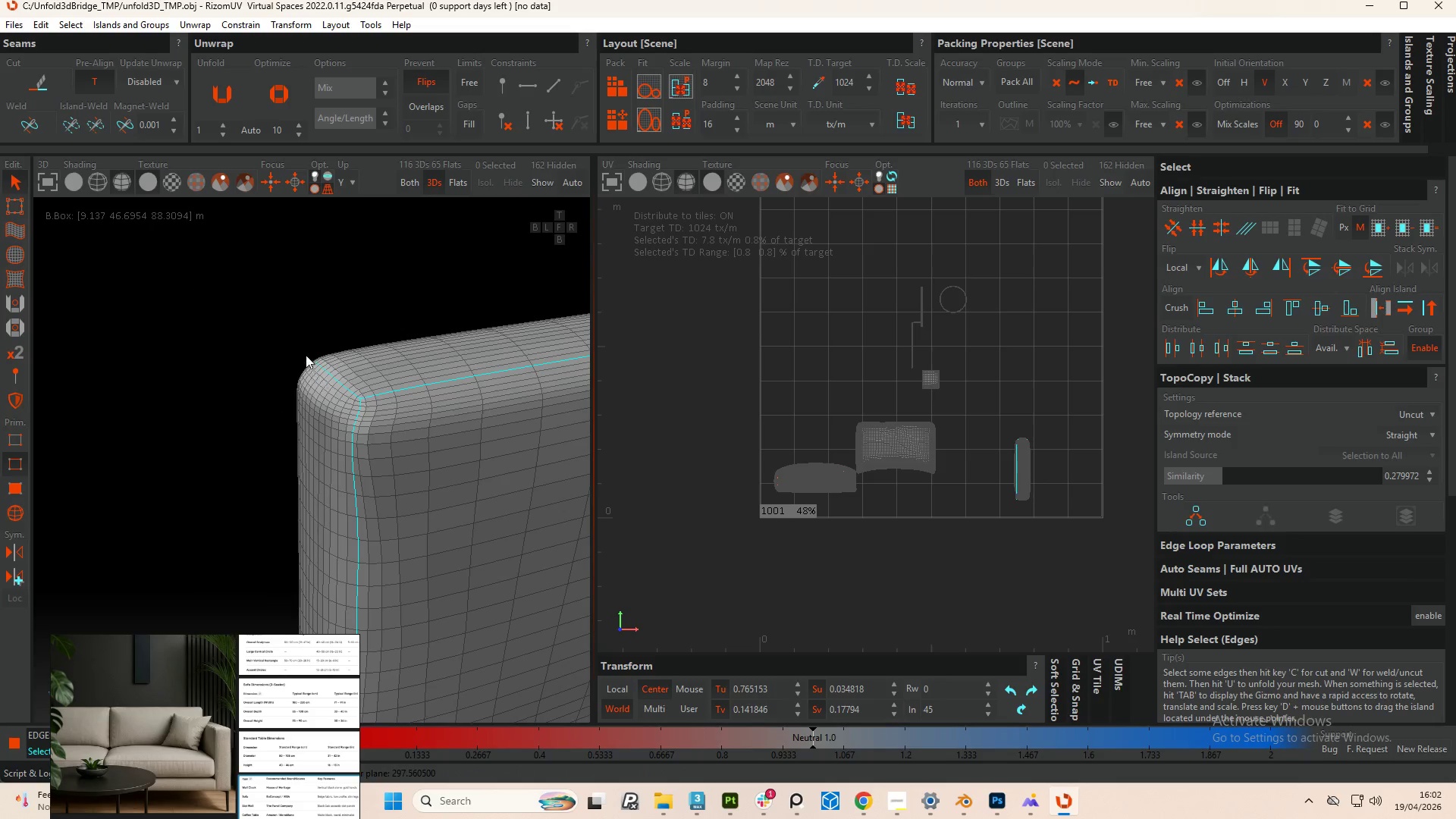 
scroll: coordinate [428, 422], scroll_direction: up, amount: 9.0
 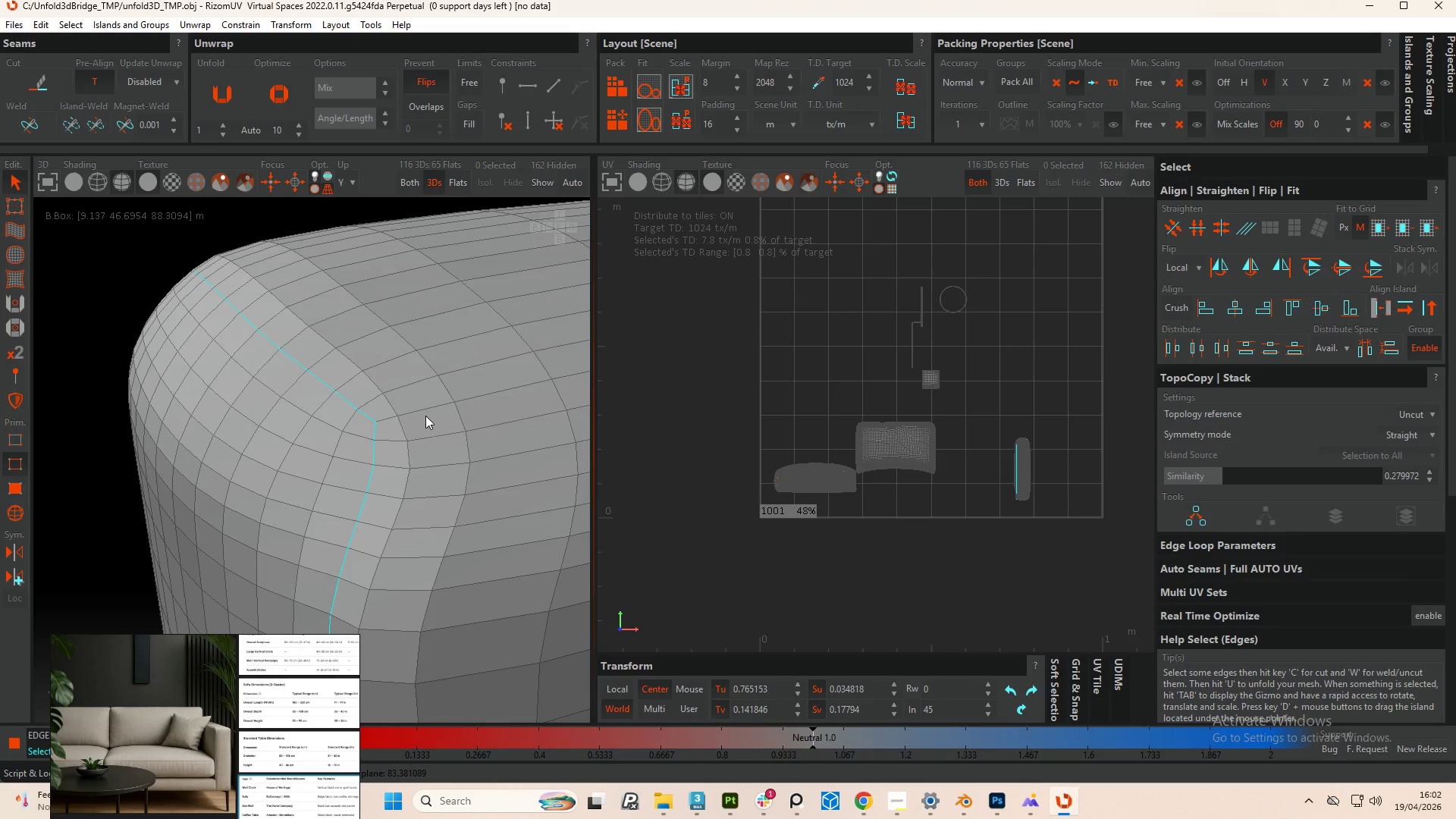 
double_click([424, 410])
 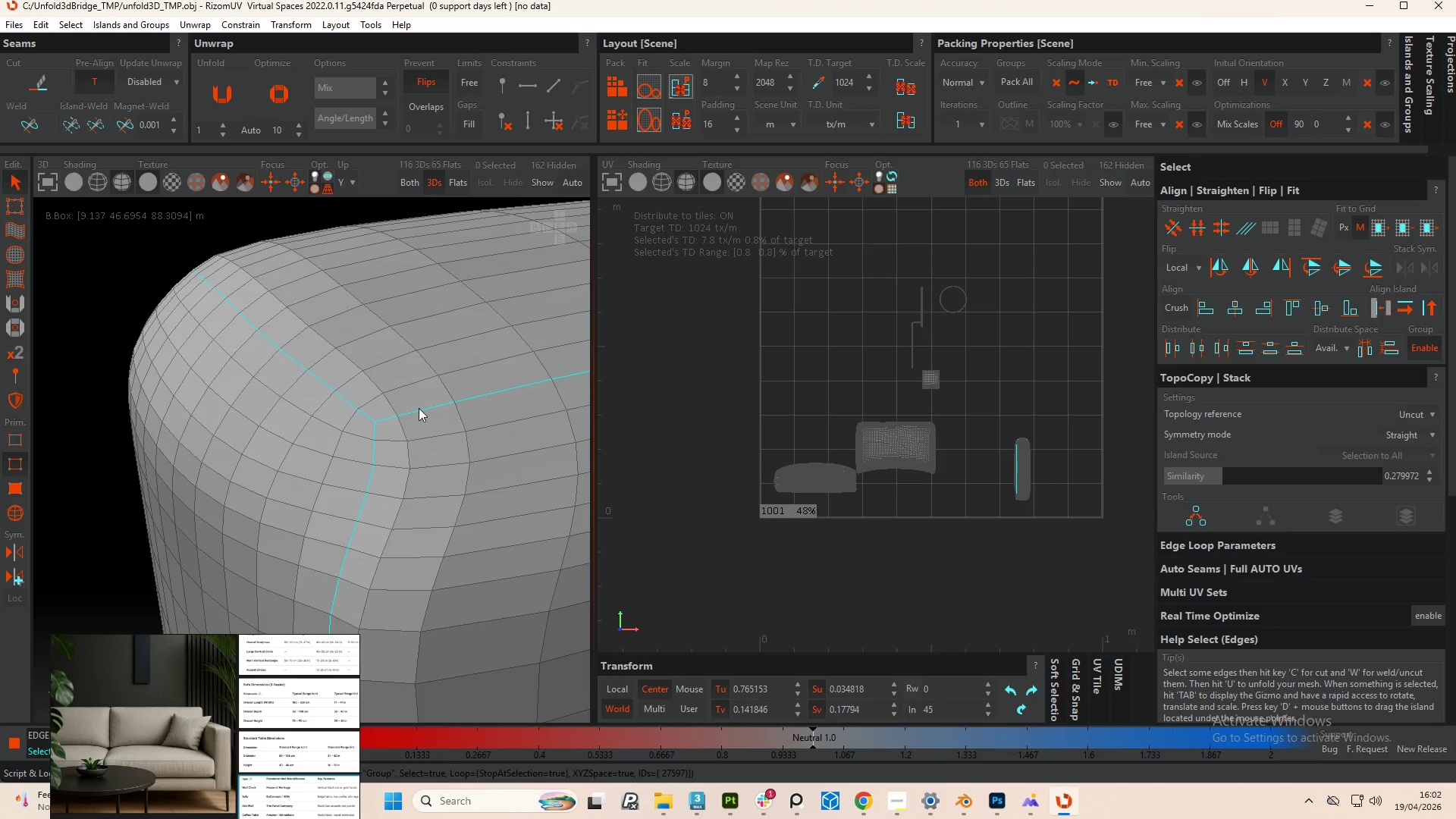 
hold_key(key=AltLeft, duration=0.81)
 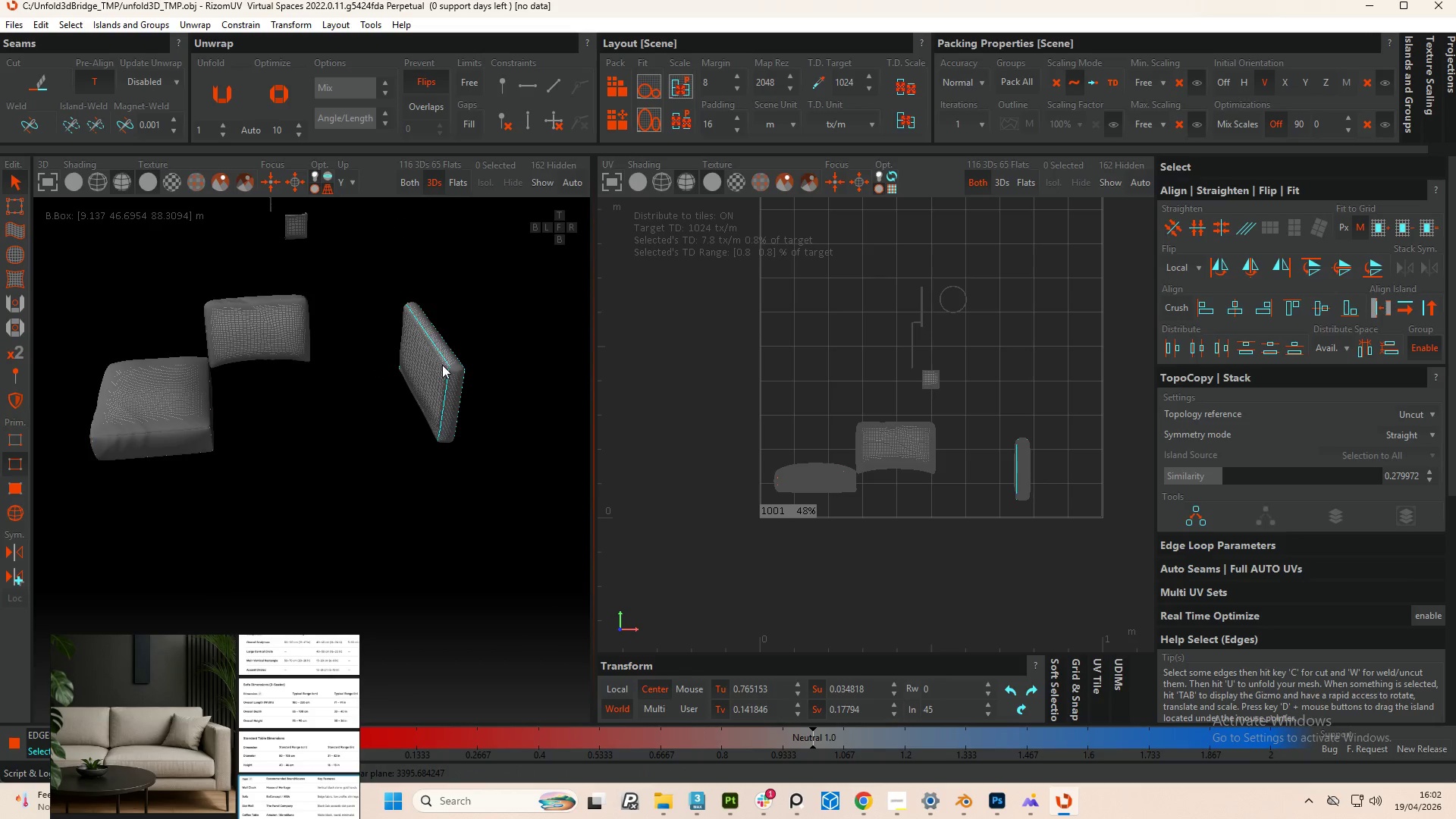 
scroll: coordinate [331, 371], scroll_direction: down, amount: 18.0
 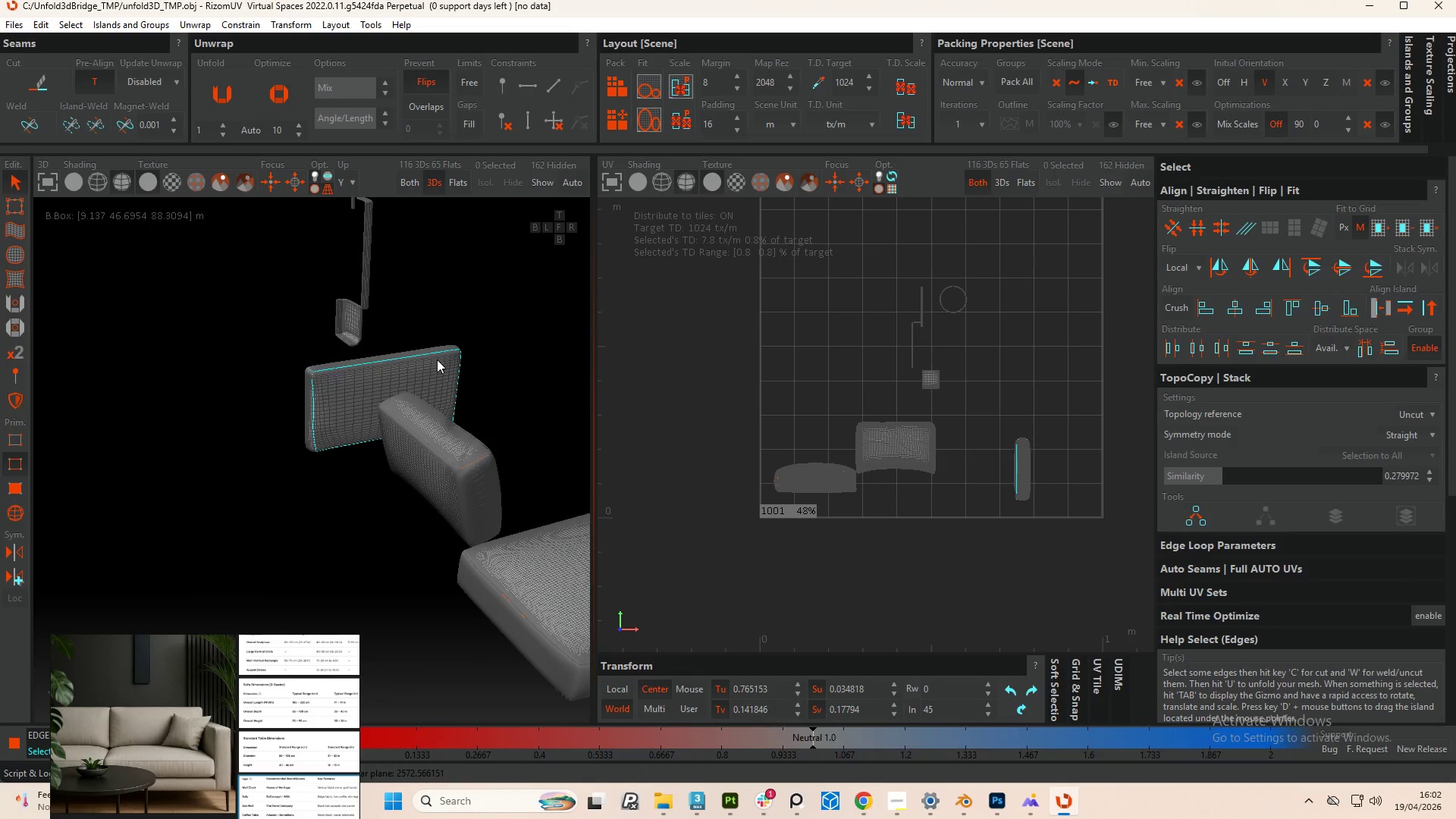 
scroll: coordinate [359, 406], scroll_direction: up, amount: 20.0
 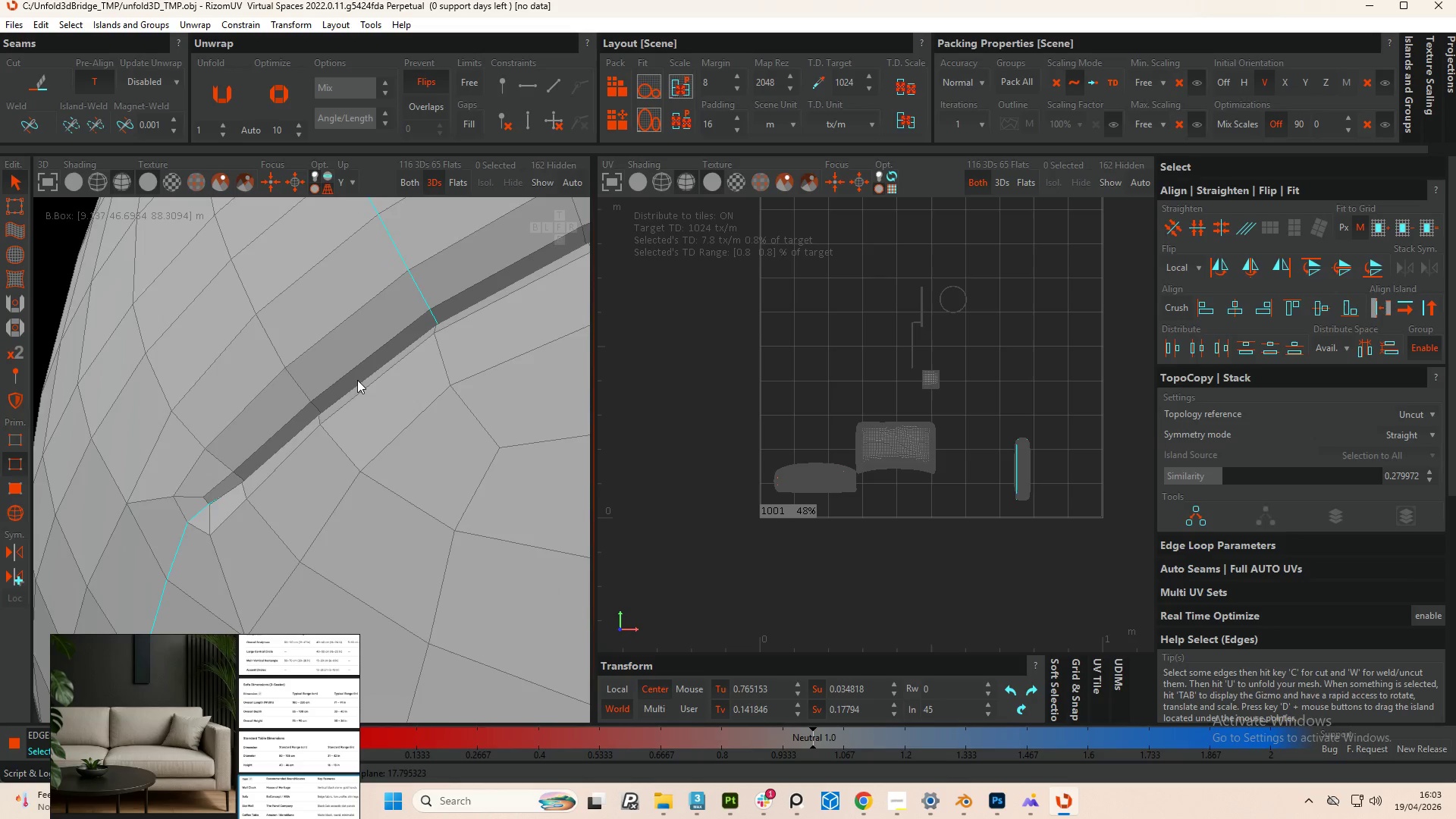 
scroll: coordinate [354, 384], scroll_direction: down, amount: 17.0
 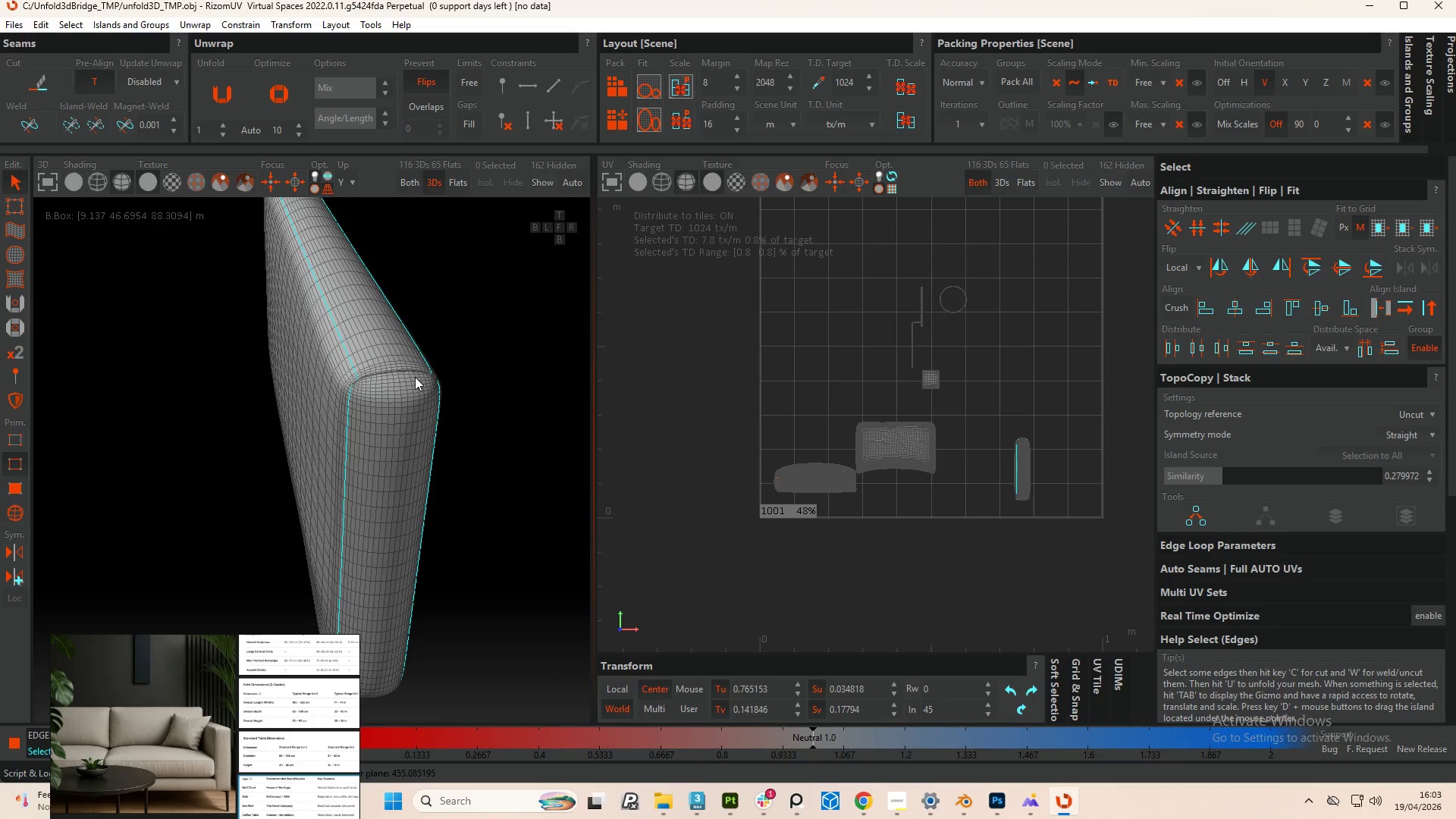 
hold_key(key=AltLeft, duration=1.12)
 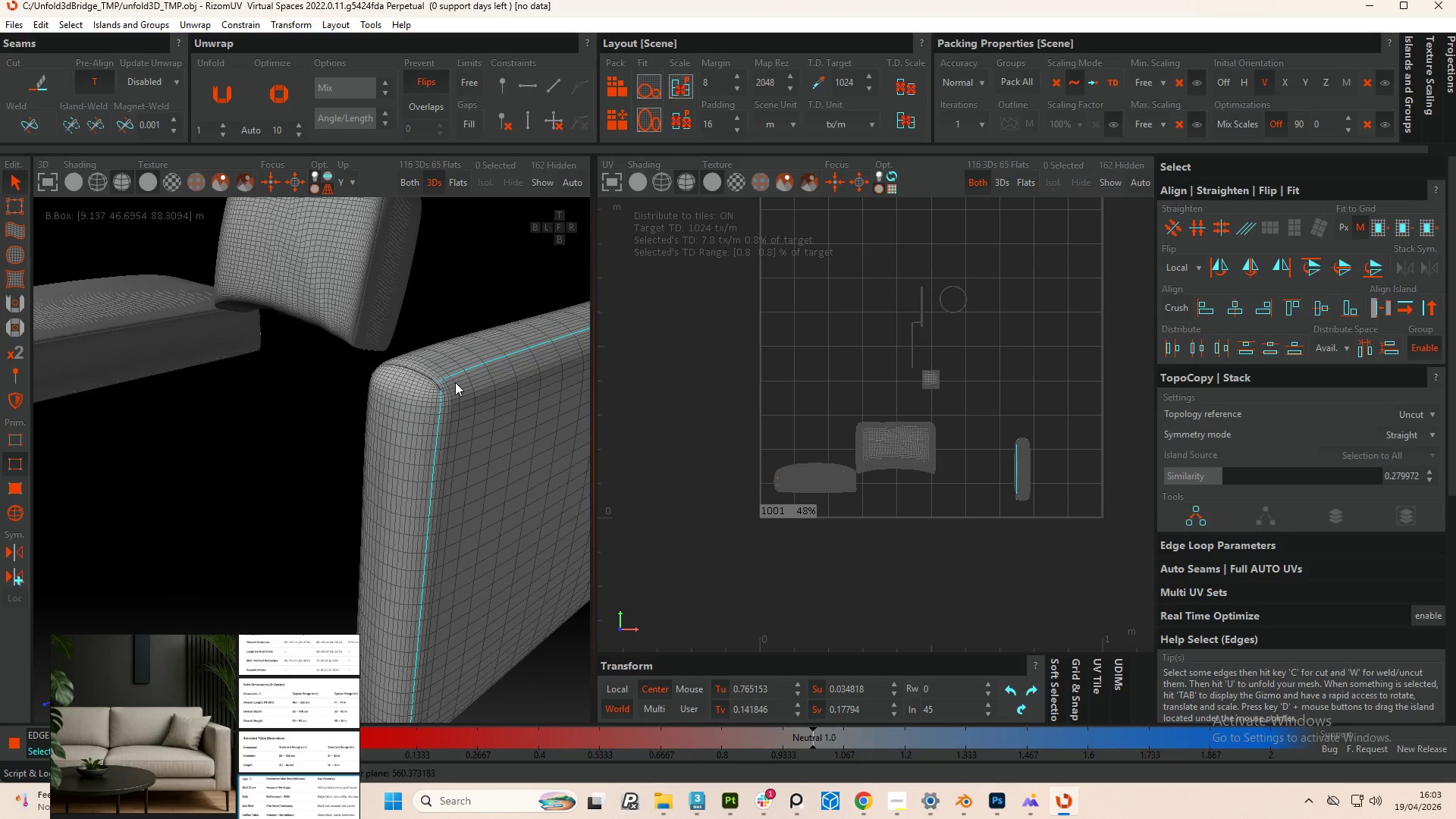 
scroll: coordinate [406, 393], scroll_direction: up, amount: 7.0
 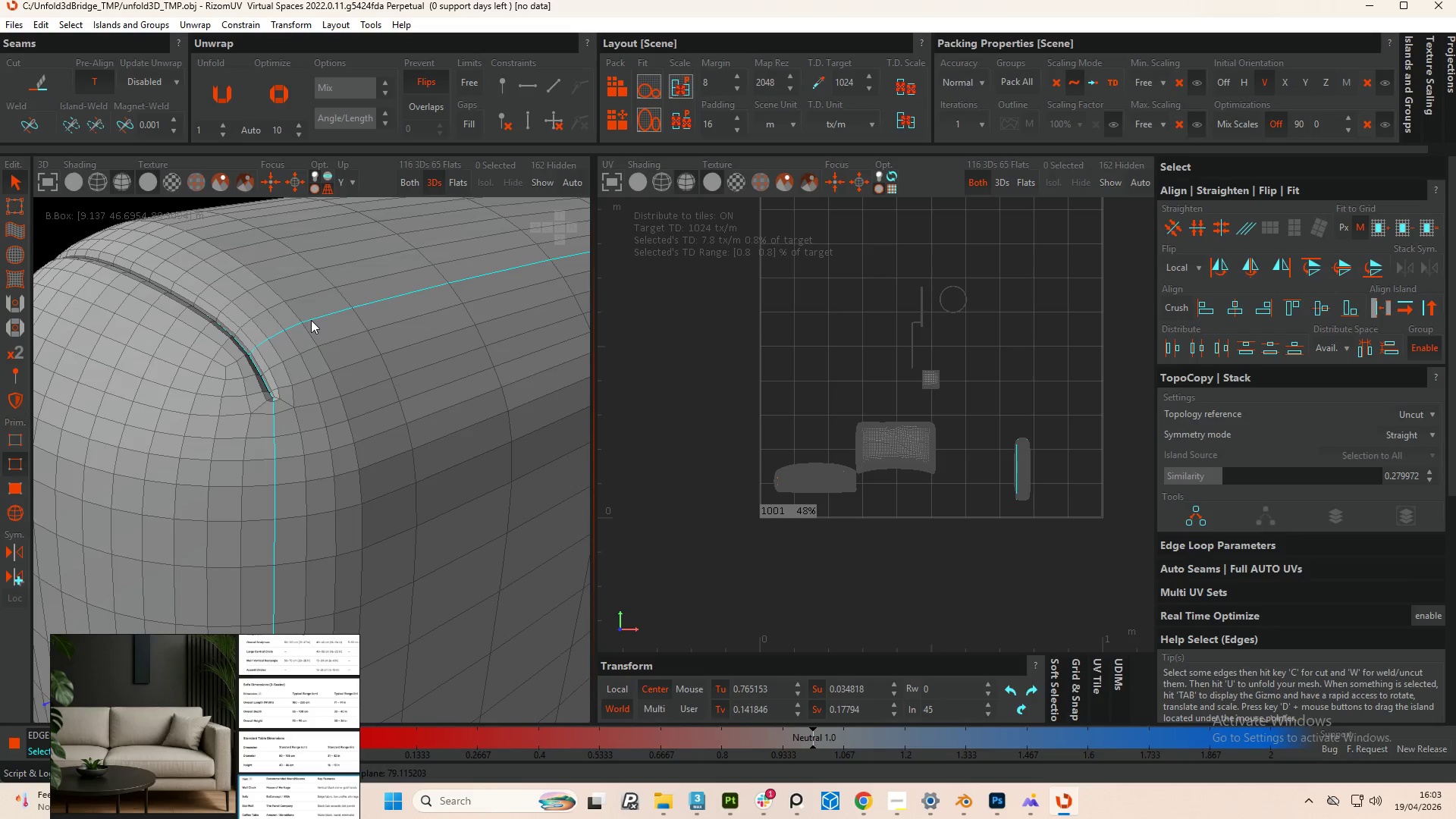 
hold_key(key=AltLeft, duration=2.23)
double_click([316, 319])
 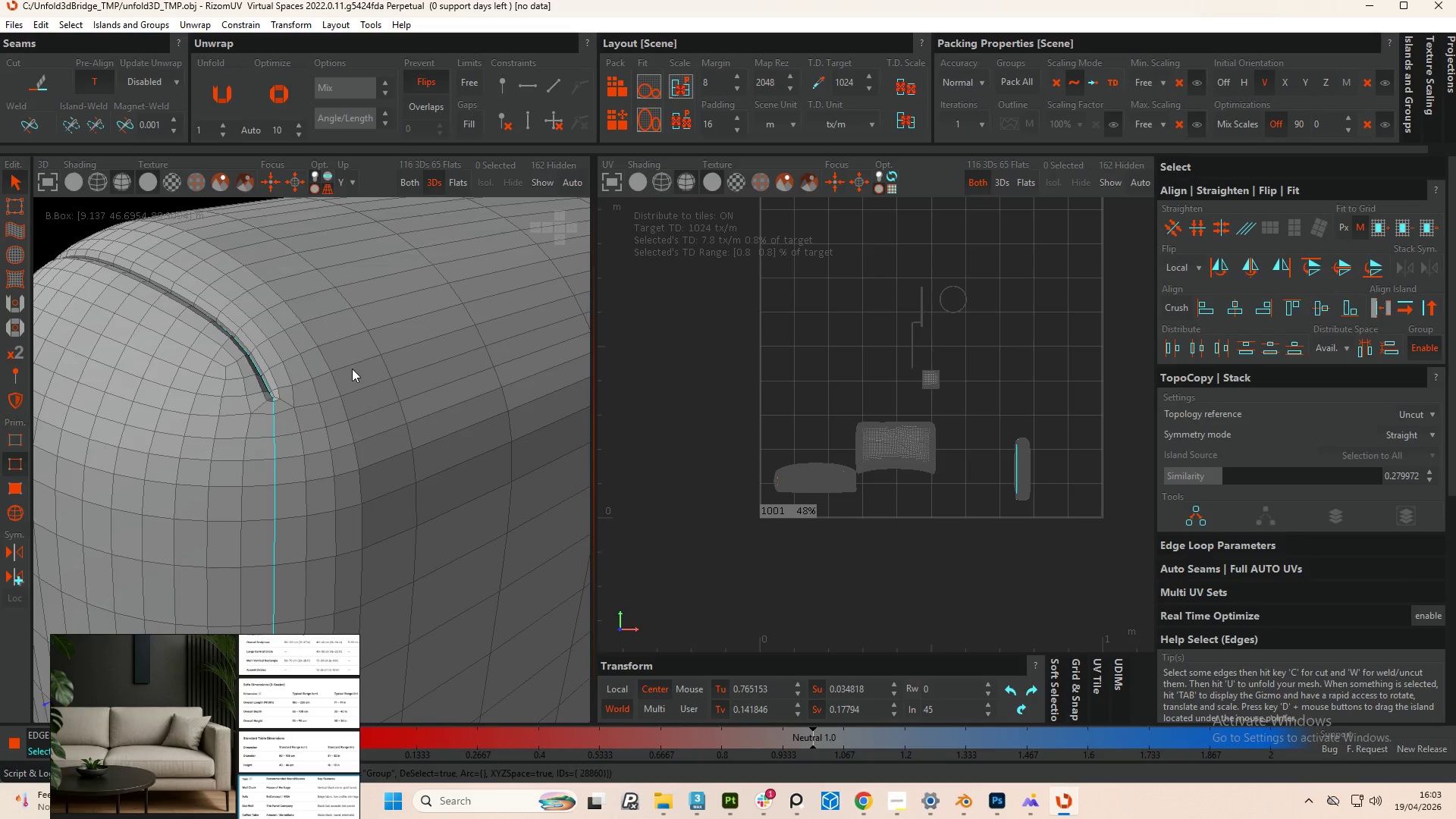 
hold_key(key=ControlLeft, duration=2.94)
double_click([365, 387])
 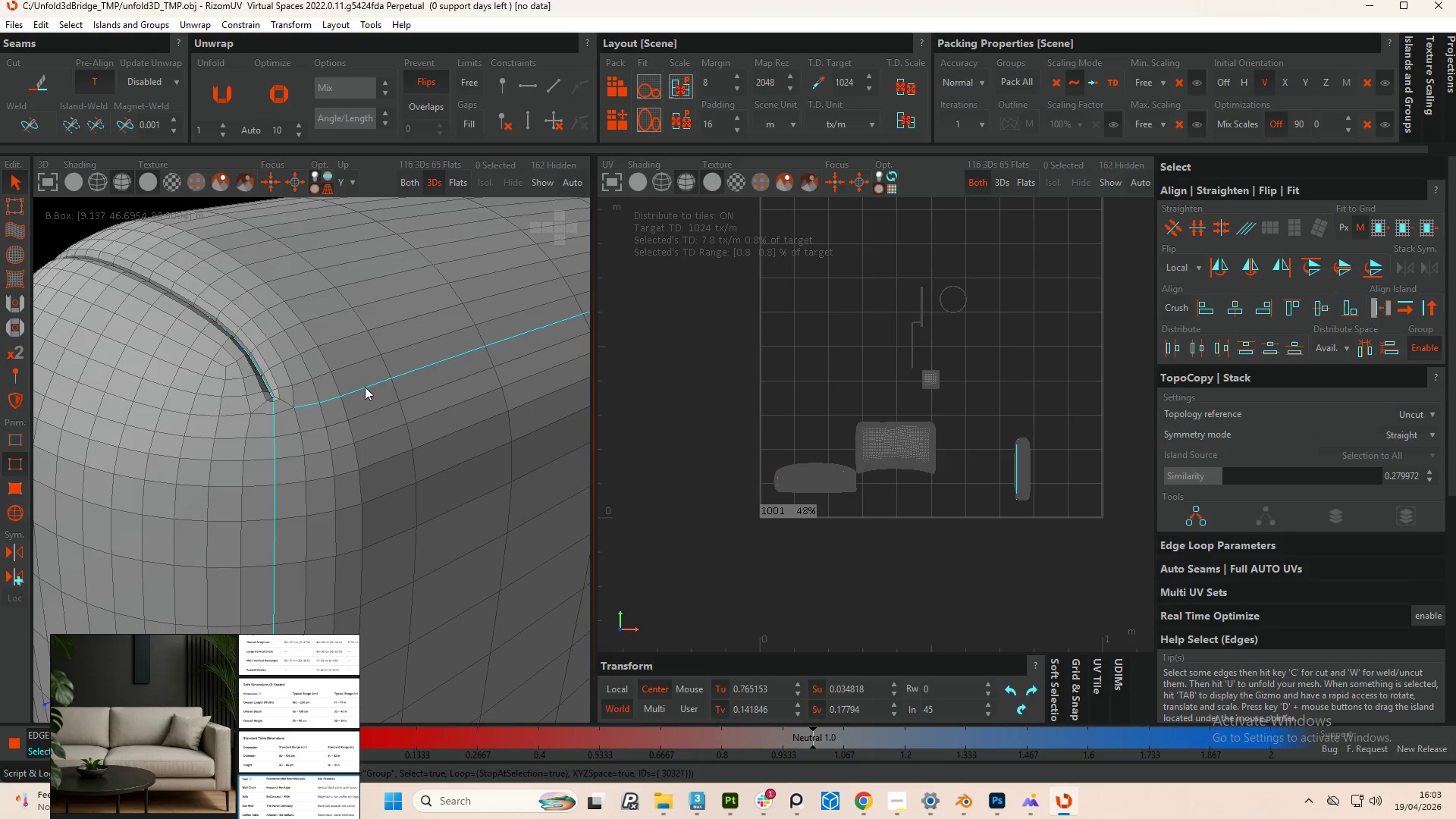 
hold_key(key=ControlLeft, duration=4.91)
 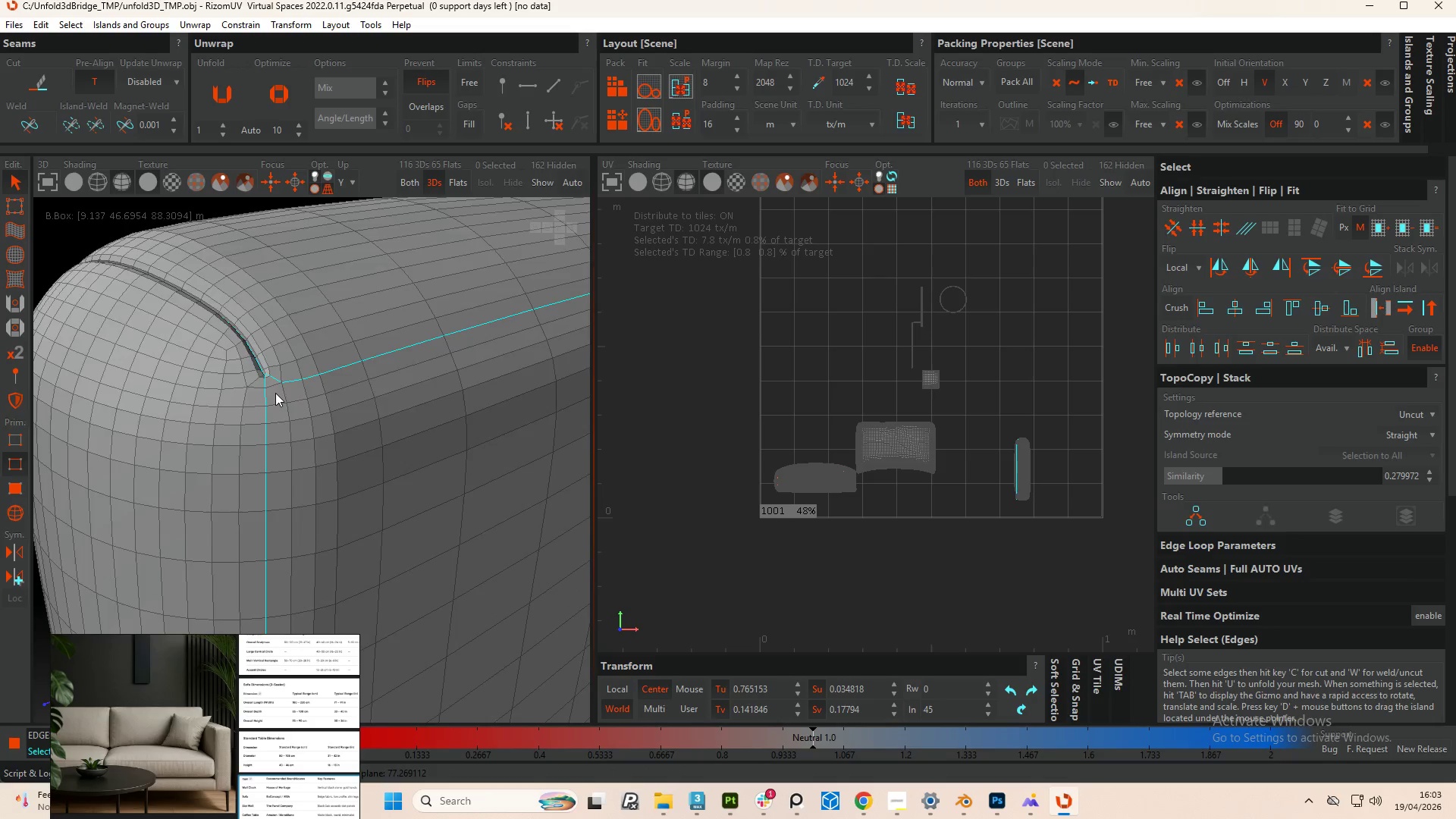 
scroll: coordinate [312, 400], scroll_direction: up, amount: 5.0
 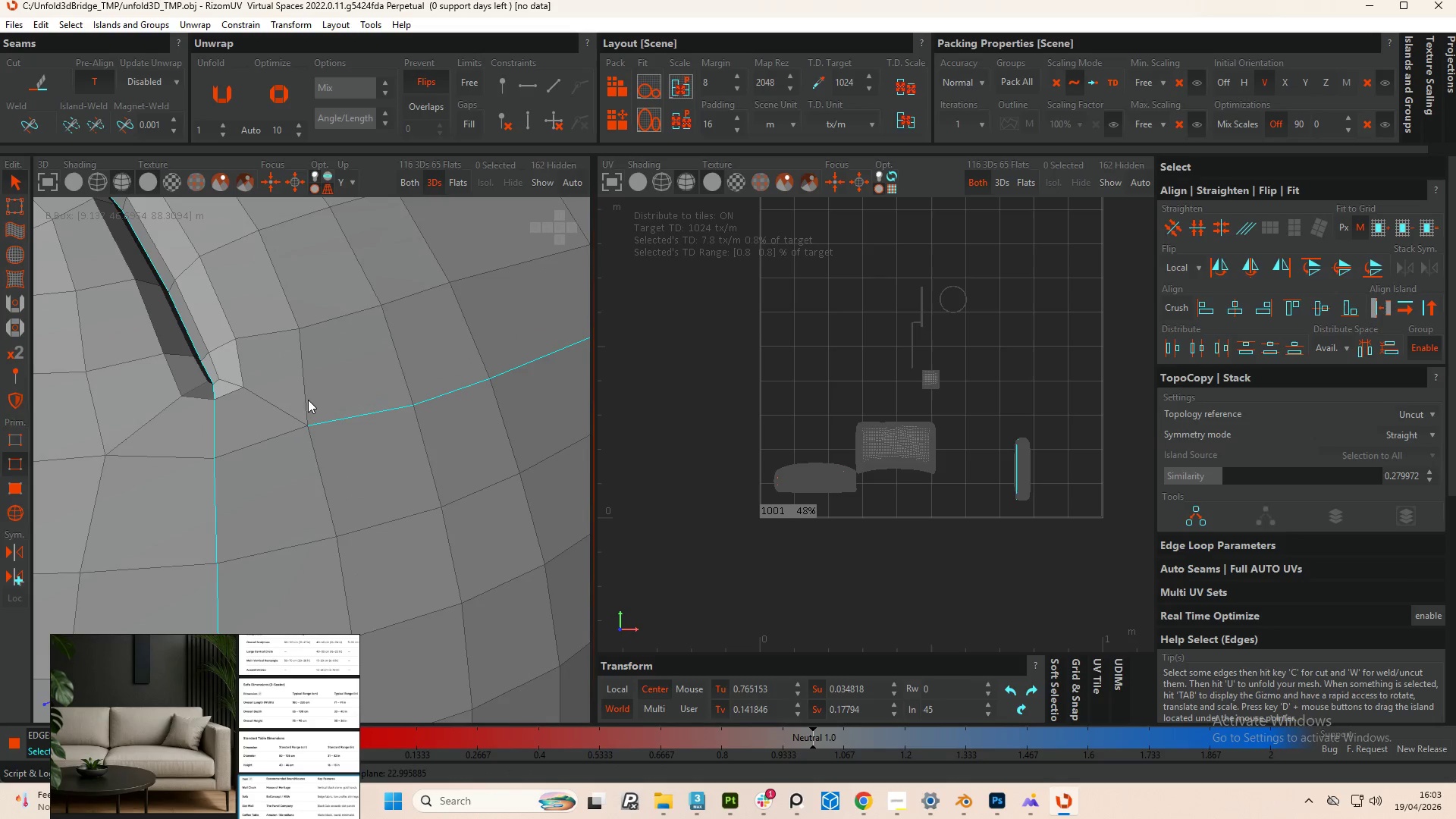 
double_click([278, 411])
 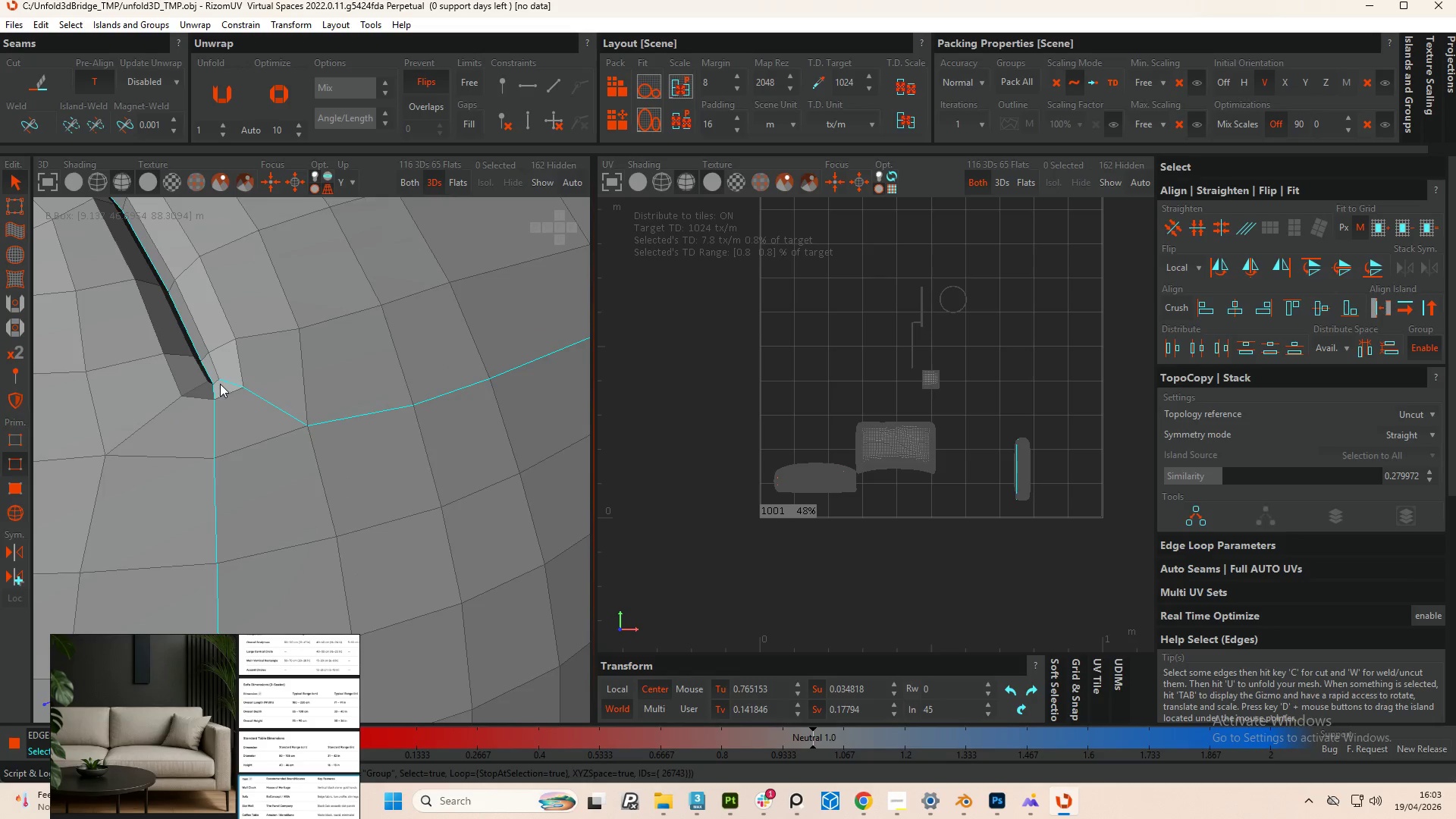 
double_click([216, 381])
 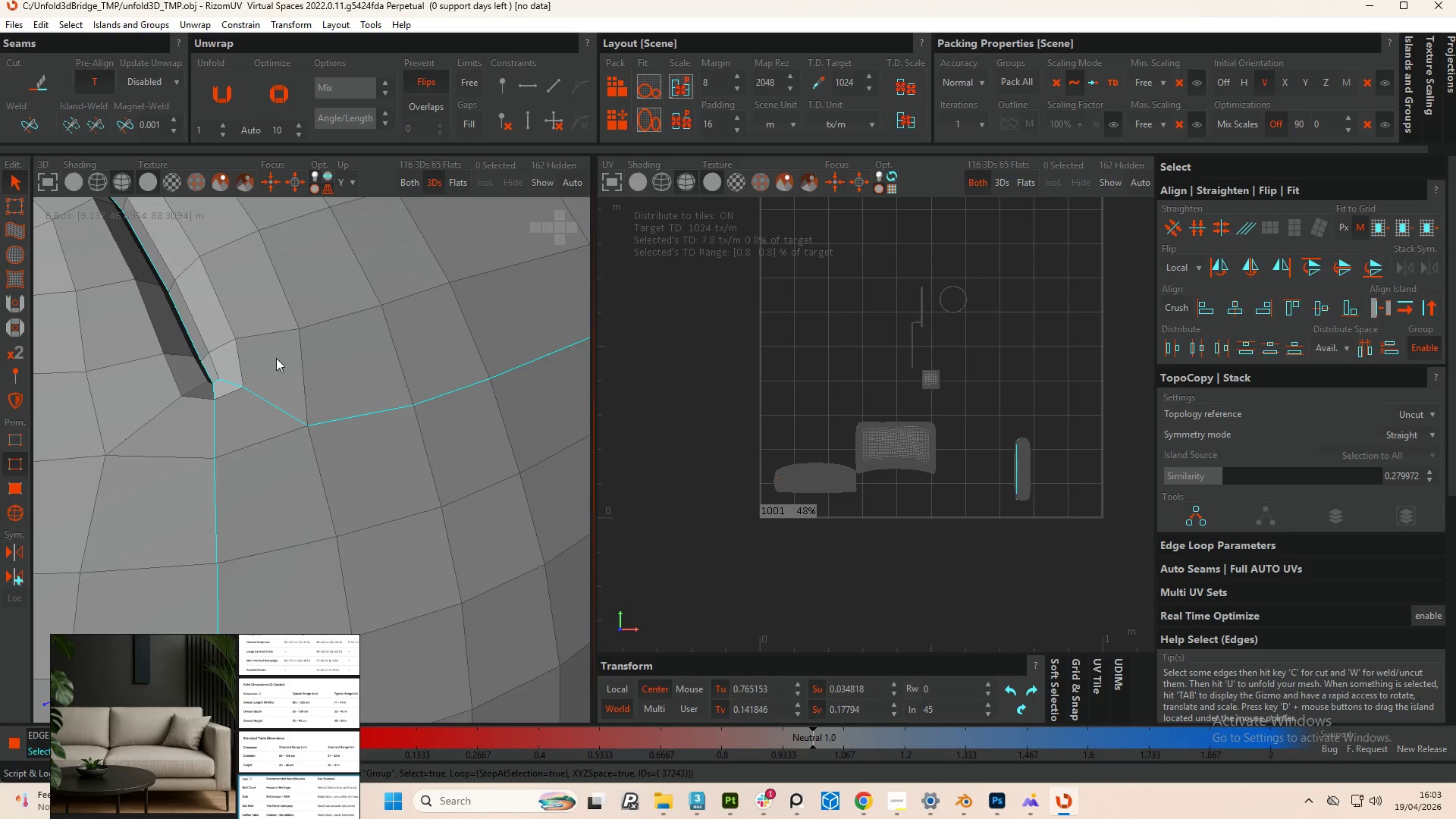 
hold_key(key=AltLeft, duration=0.73)
 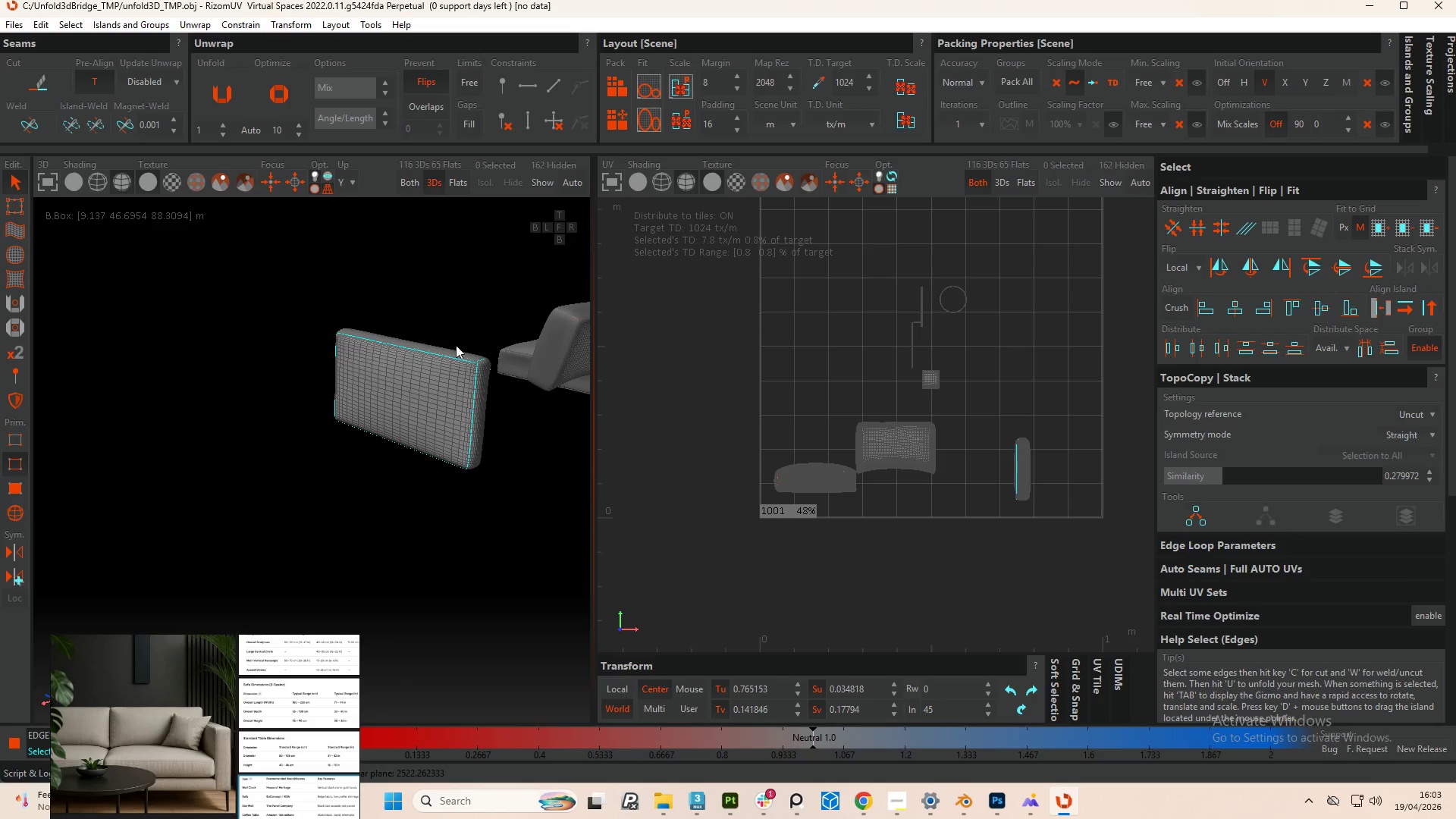 
scroll: coordinate [322, 423], scroll_direction: down, amount: 22.0
 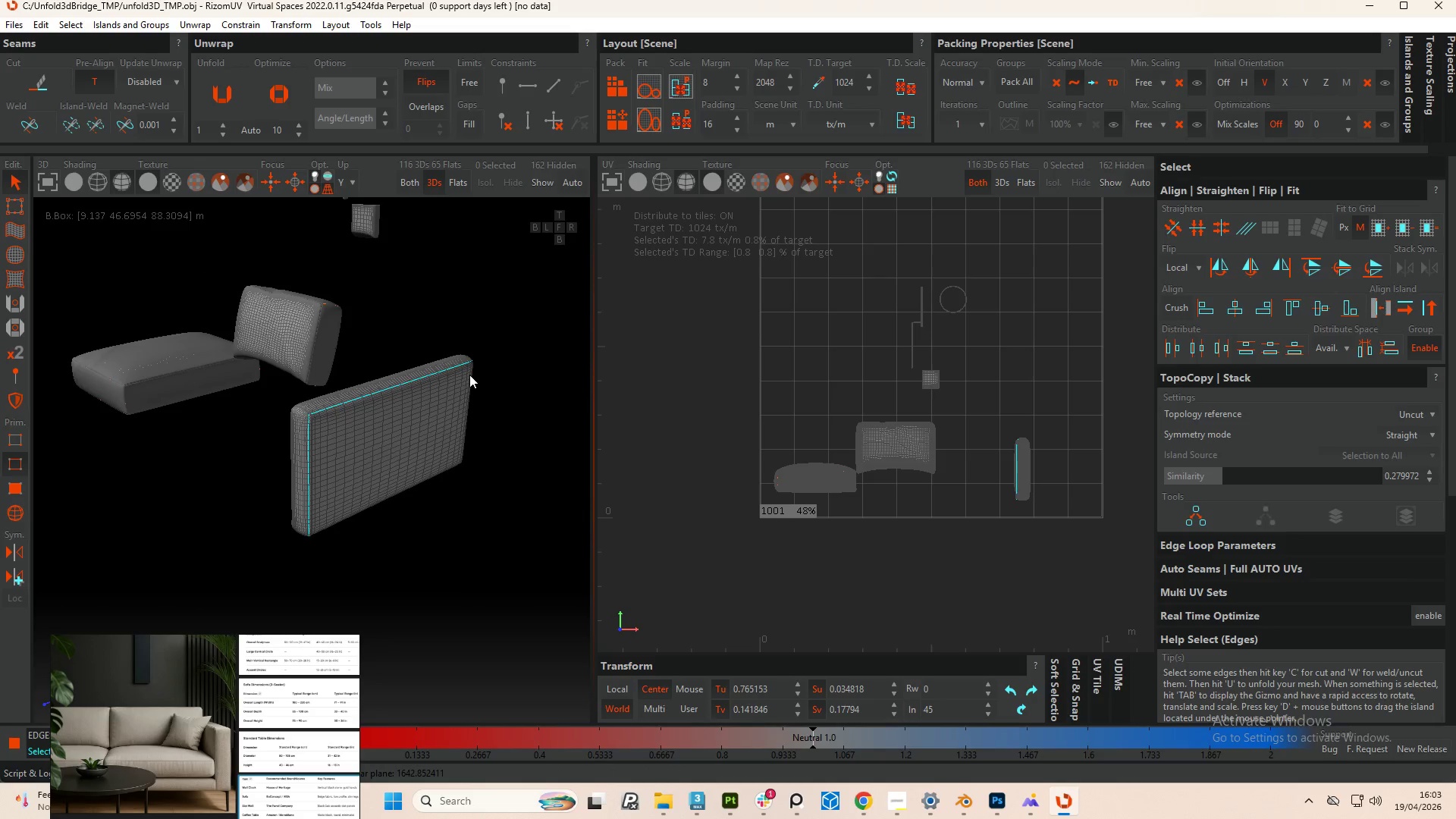 
scroll: coordinate [458, 296], scroll_direction: up, amount: 10.0
 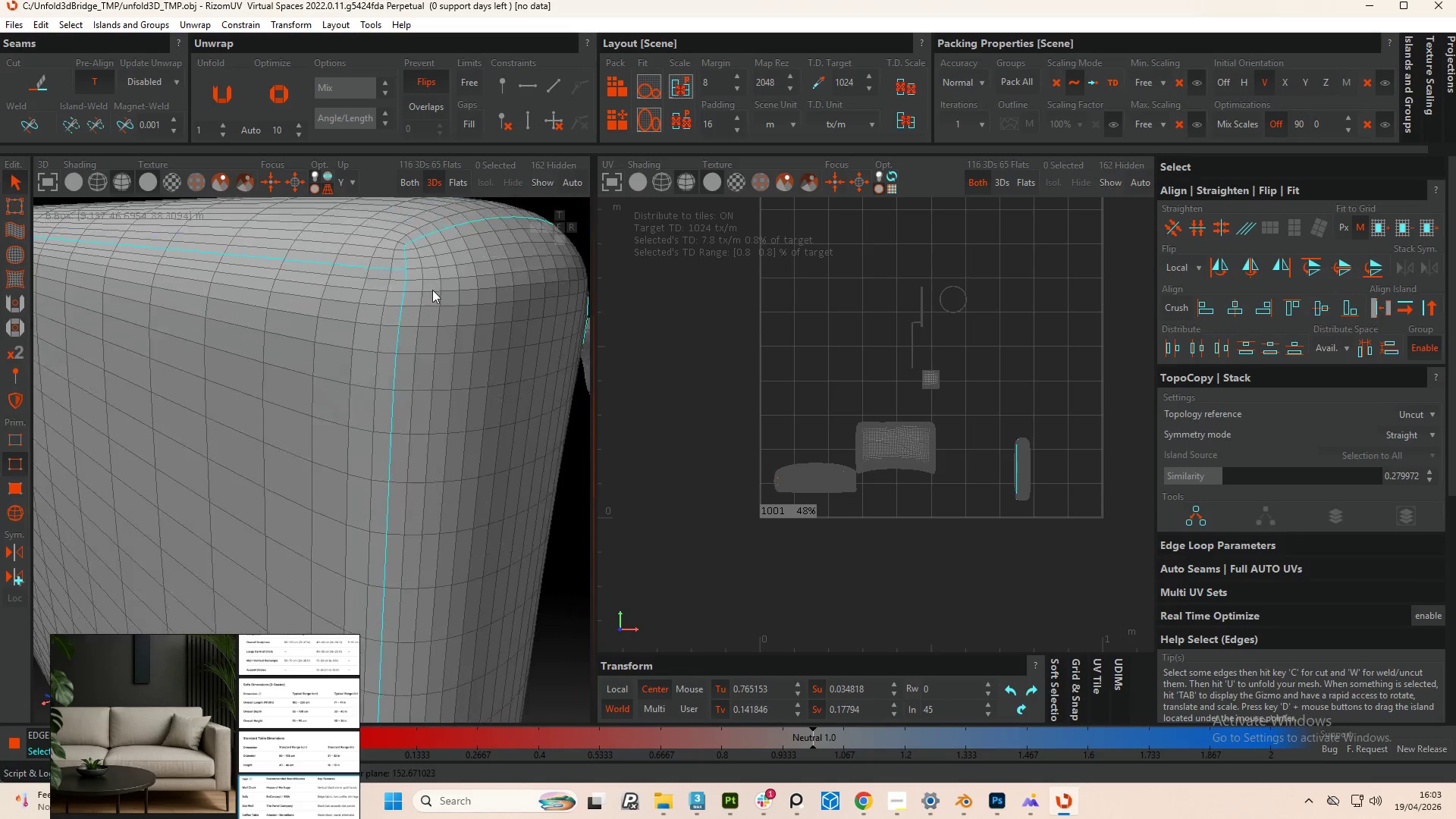 
hold_key(key=AltLeft, duration=0.72)
 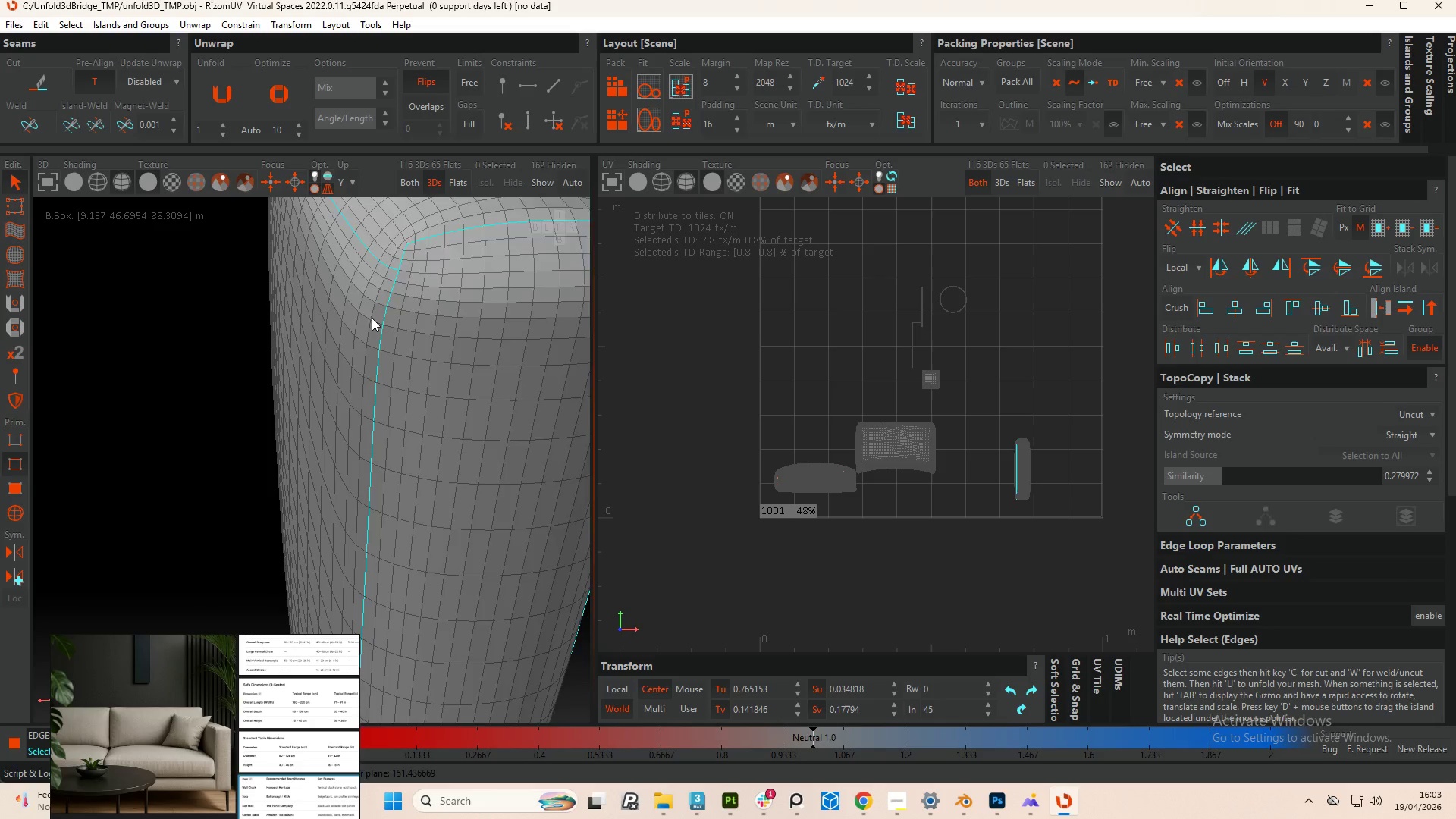 
scroll: coordinate [385, 351], scroll_direction: down, amount: 4.0
 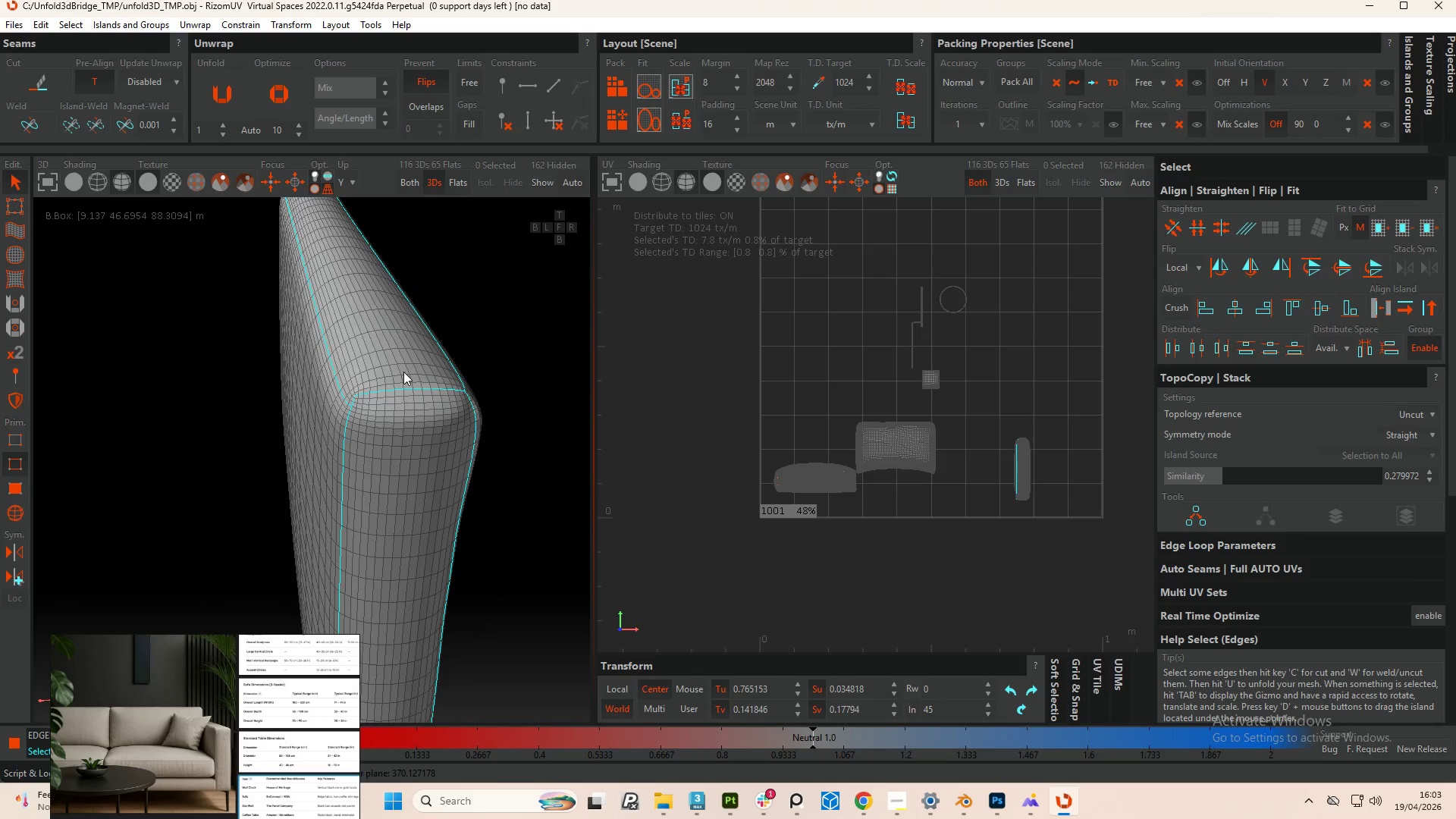 
key(Control+Z)
 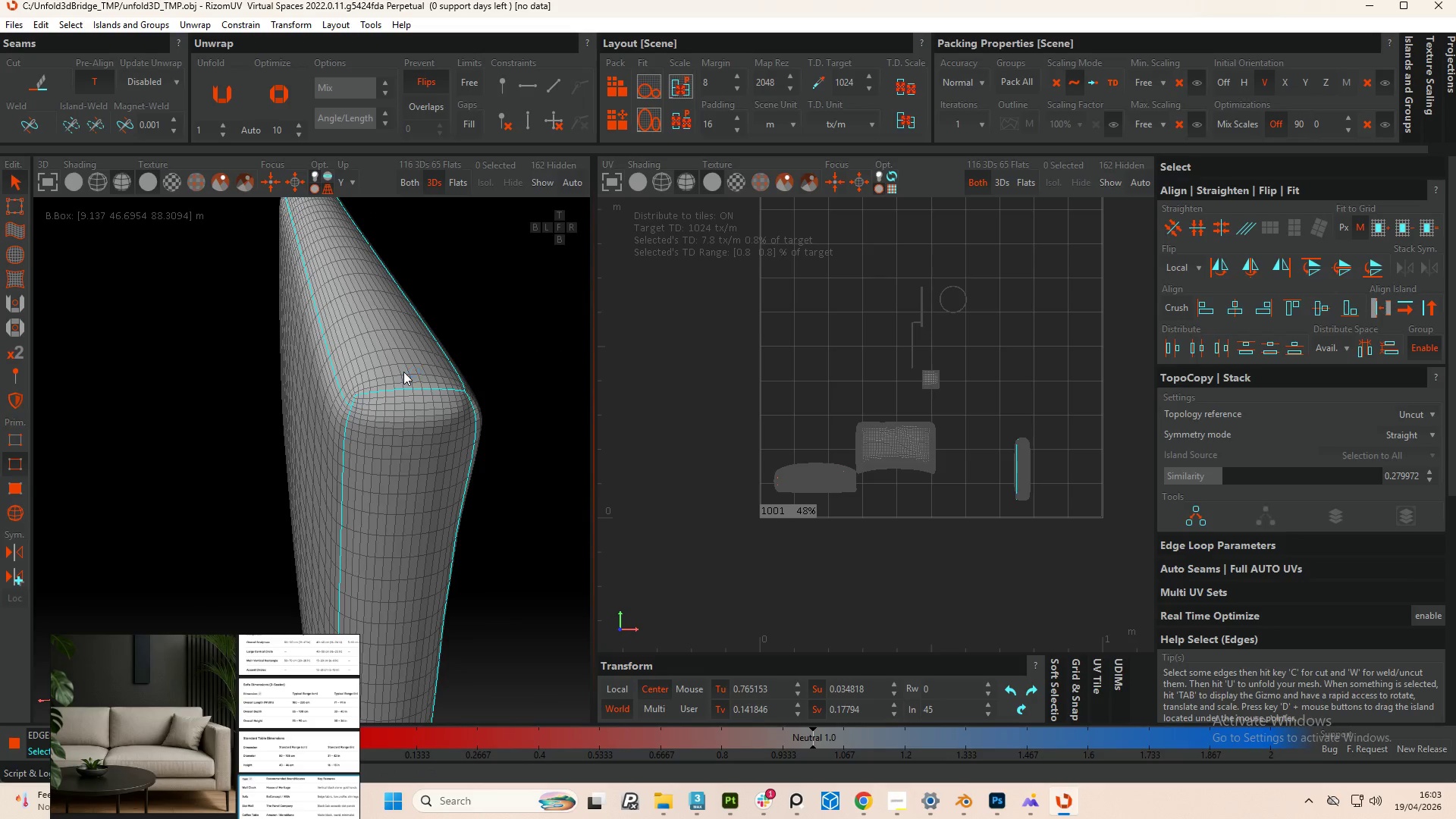 
key(Control+Z)
 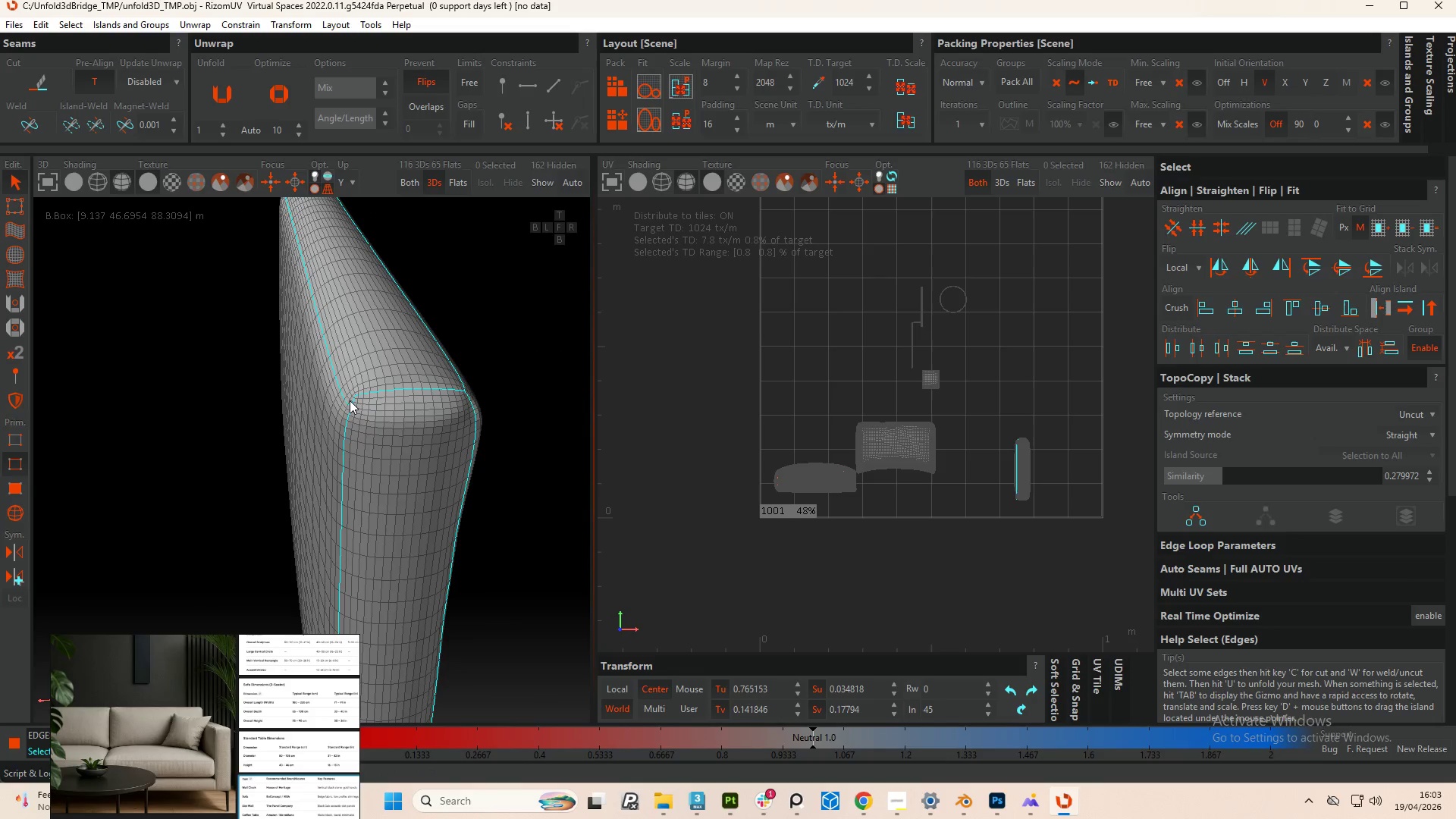 
scroll: coordinate [352, 400], scroll_direction: up, amount: 4.0
 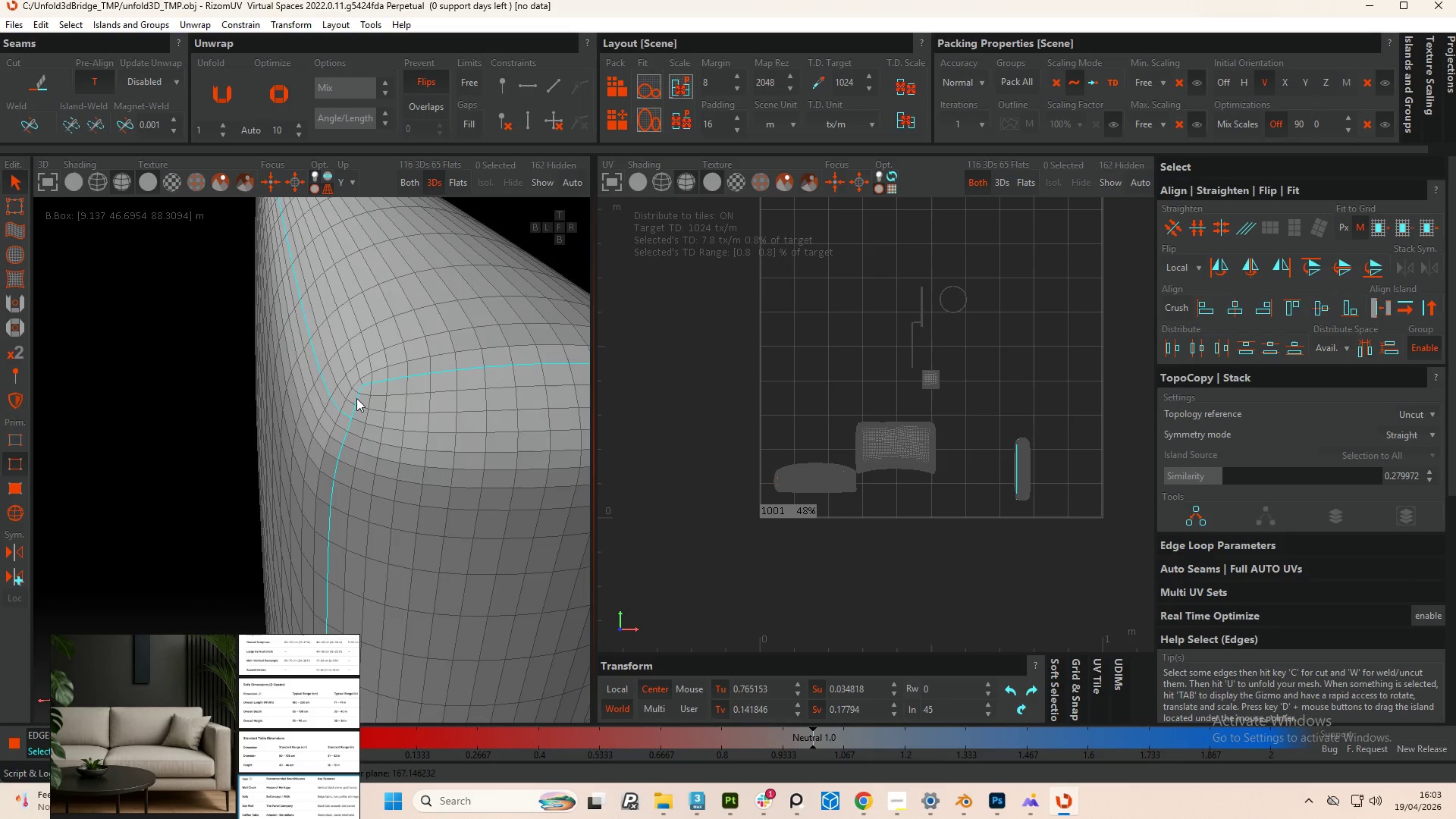 
key(Control+Z)
 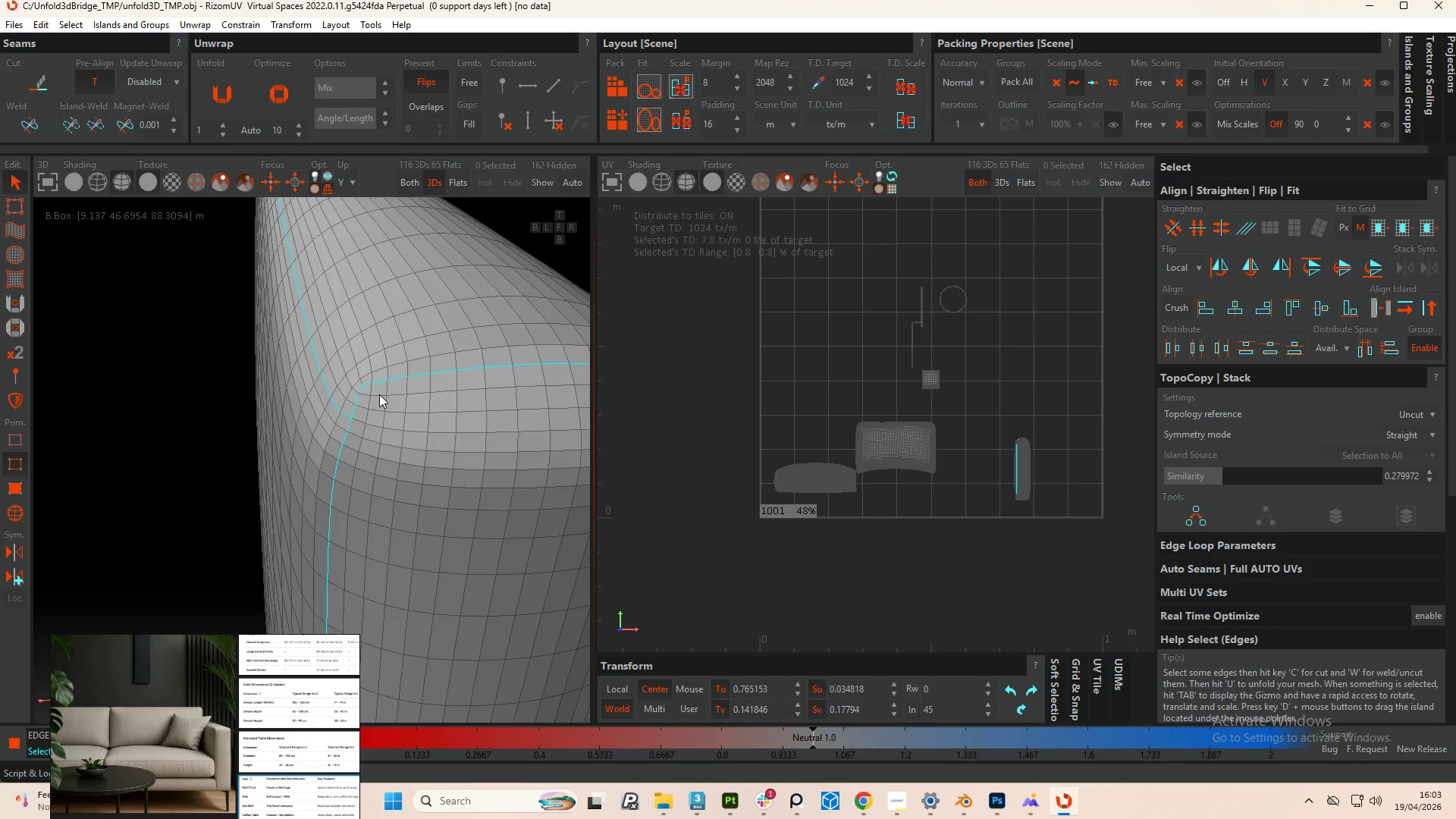 
scroll: coordinate [378, 395], scroll_direction: up, amount: 2.0
 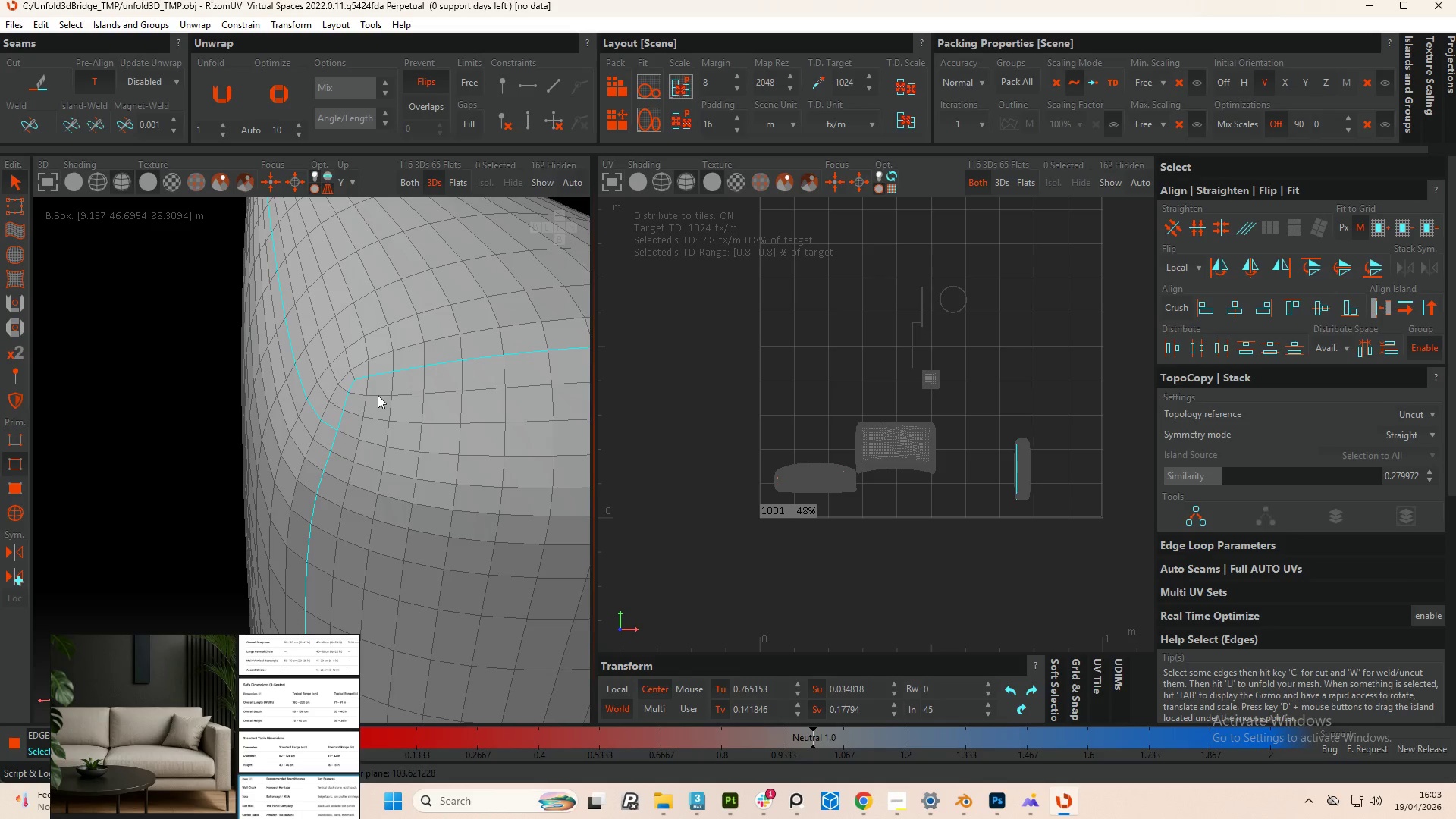 
key(Control+Z)
 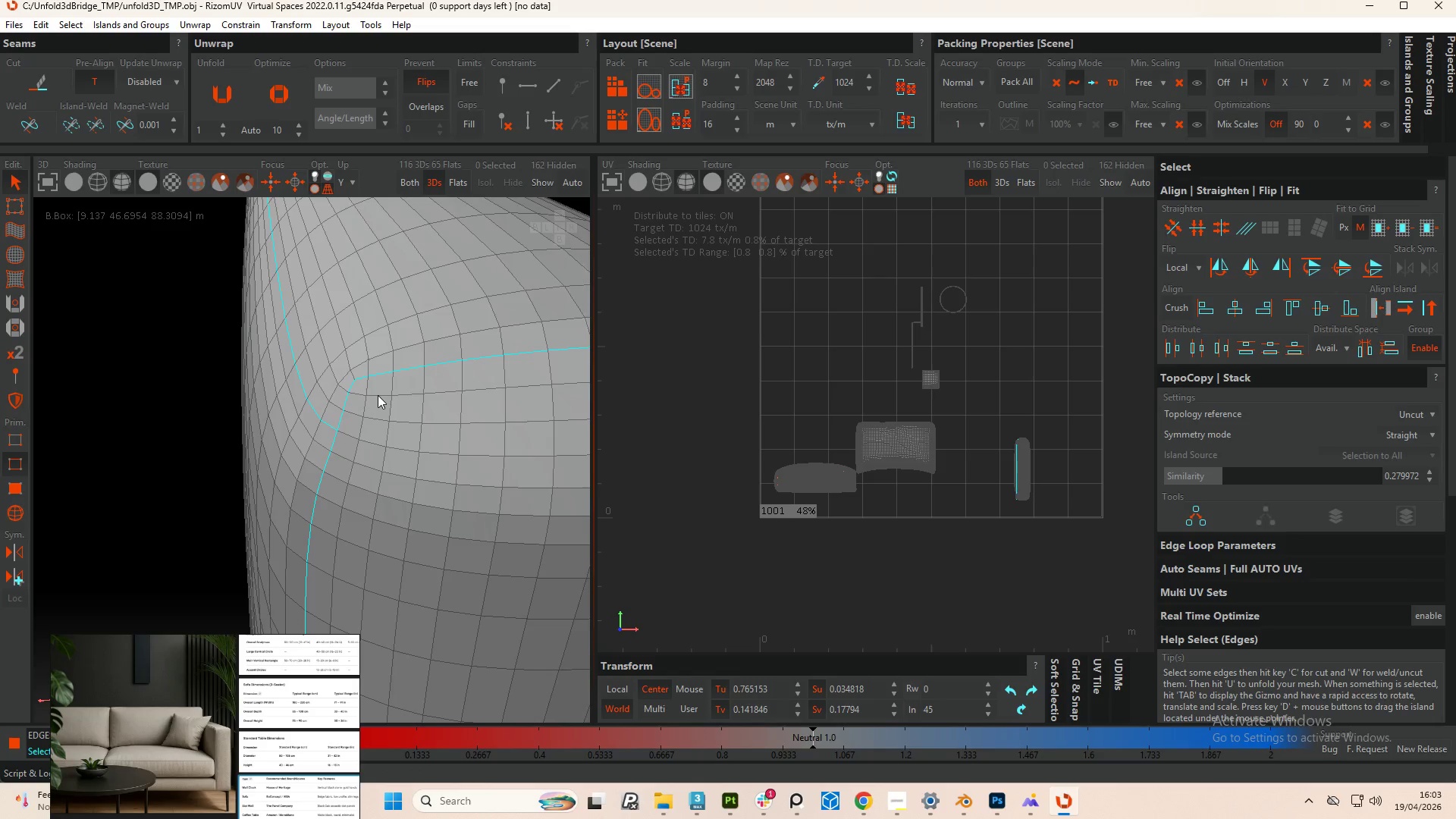 
key(Control+Z)
 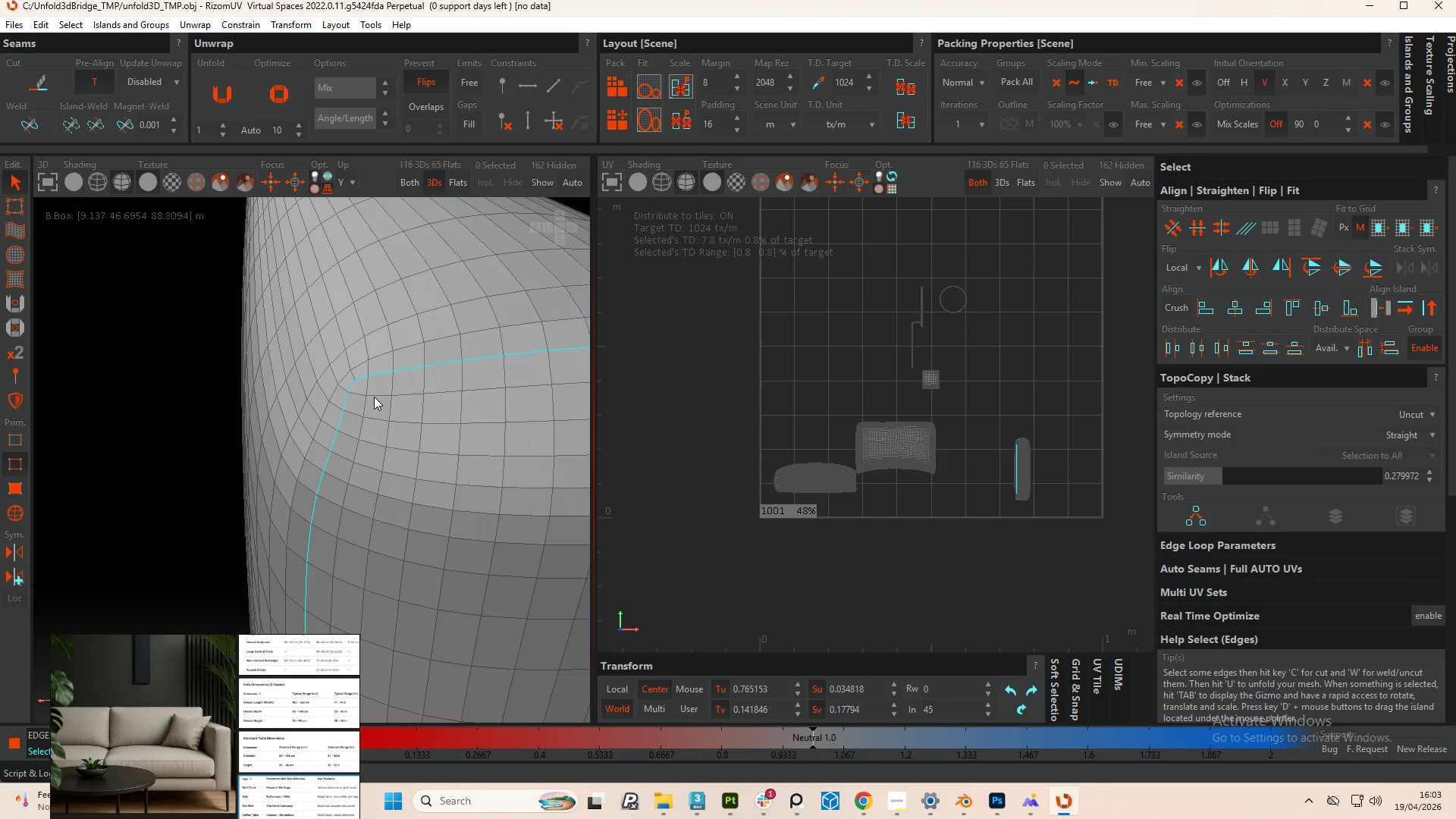 
scroll: coordinate [373, 397], scroll_direction: down, amount: 5.0
 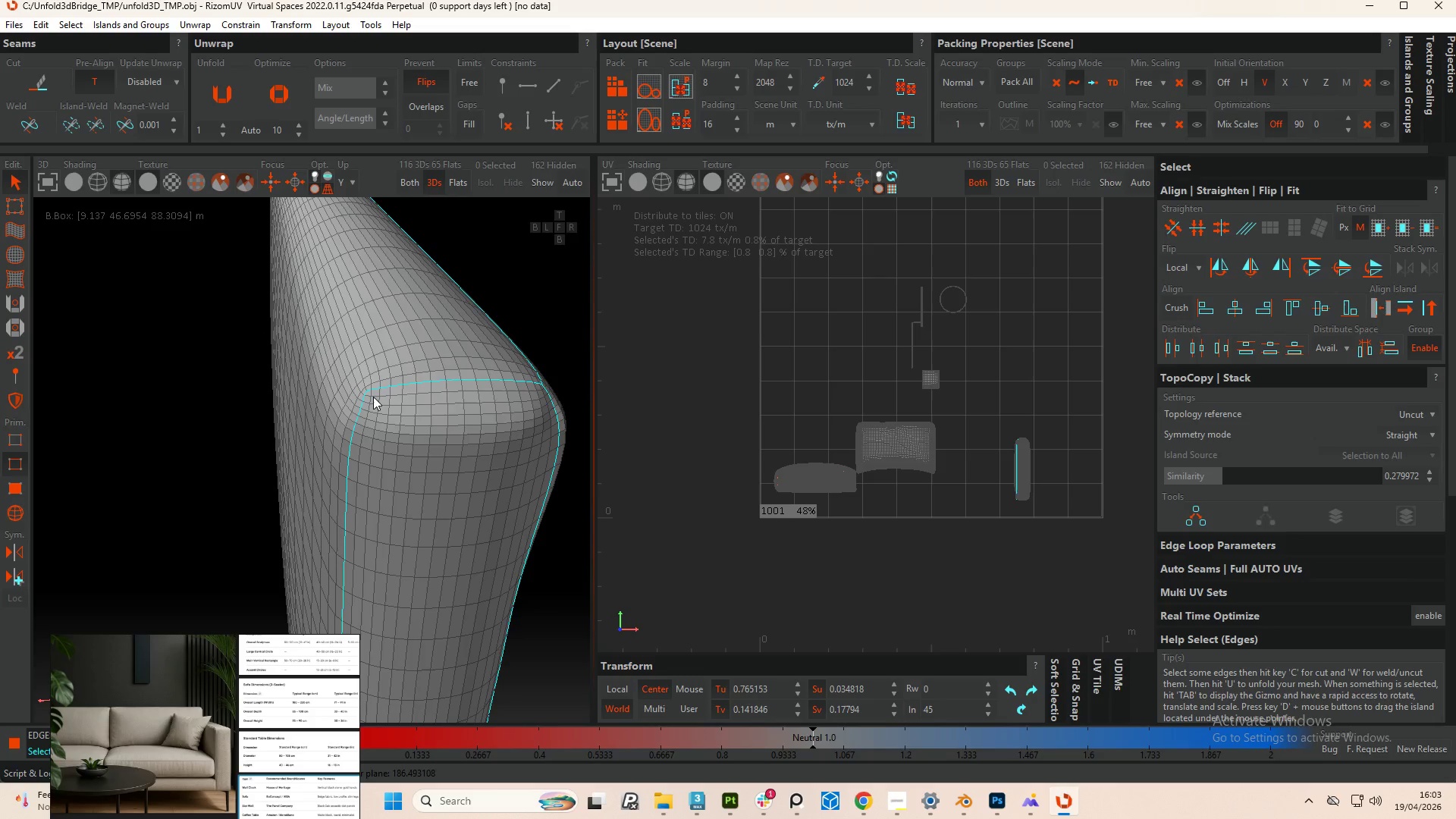 
key(Control+Z)
 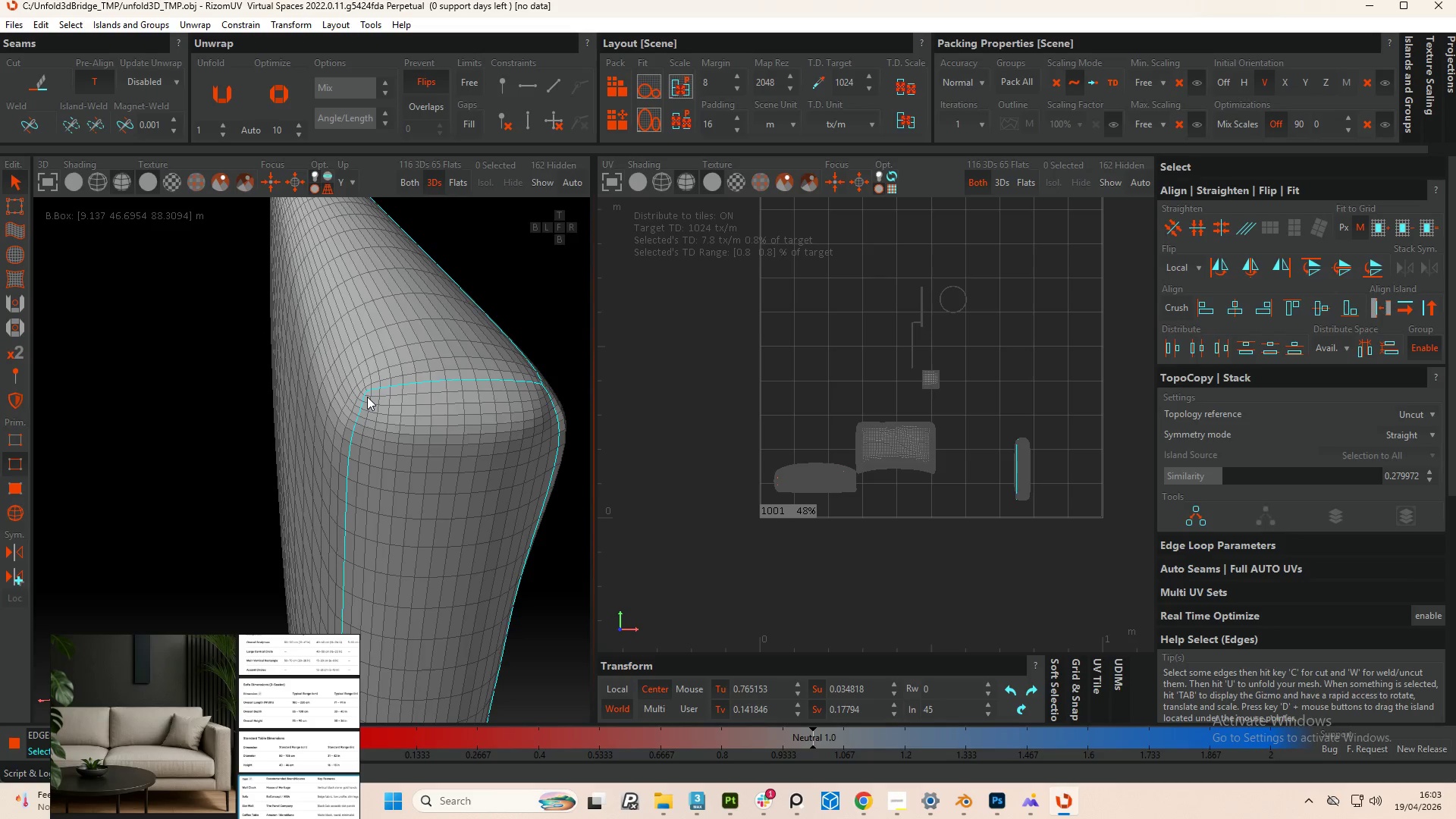 
scroll: coordinate [367, 397], scroll_direction: down, amount: 6.0
 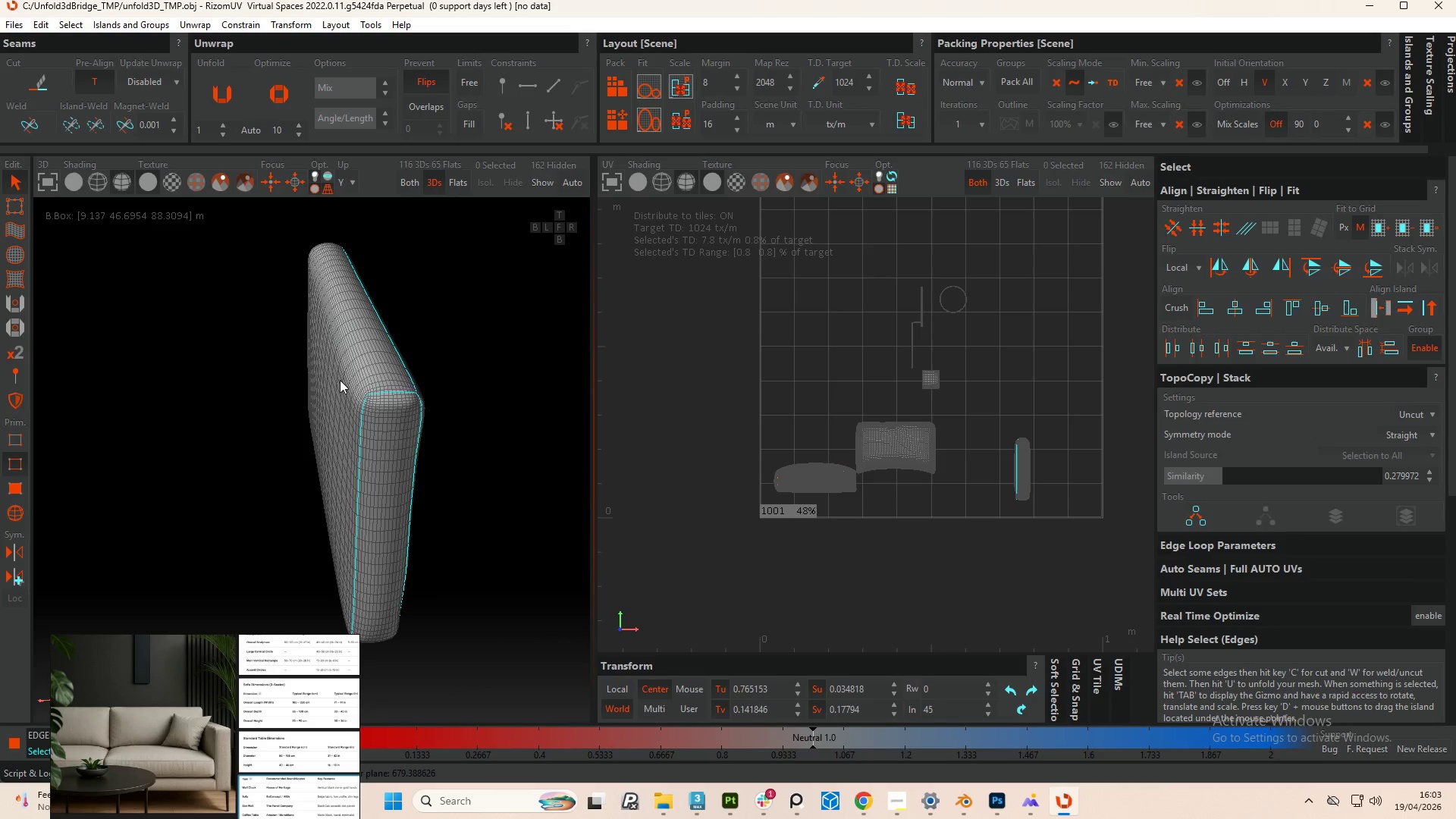 
hold_key(key=AltLeft, duration=0.77)
 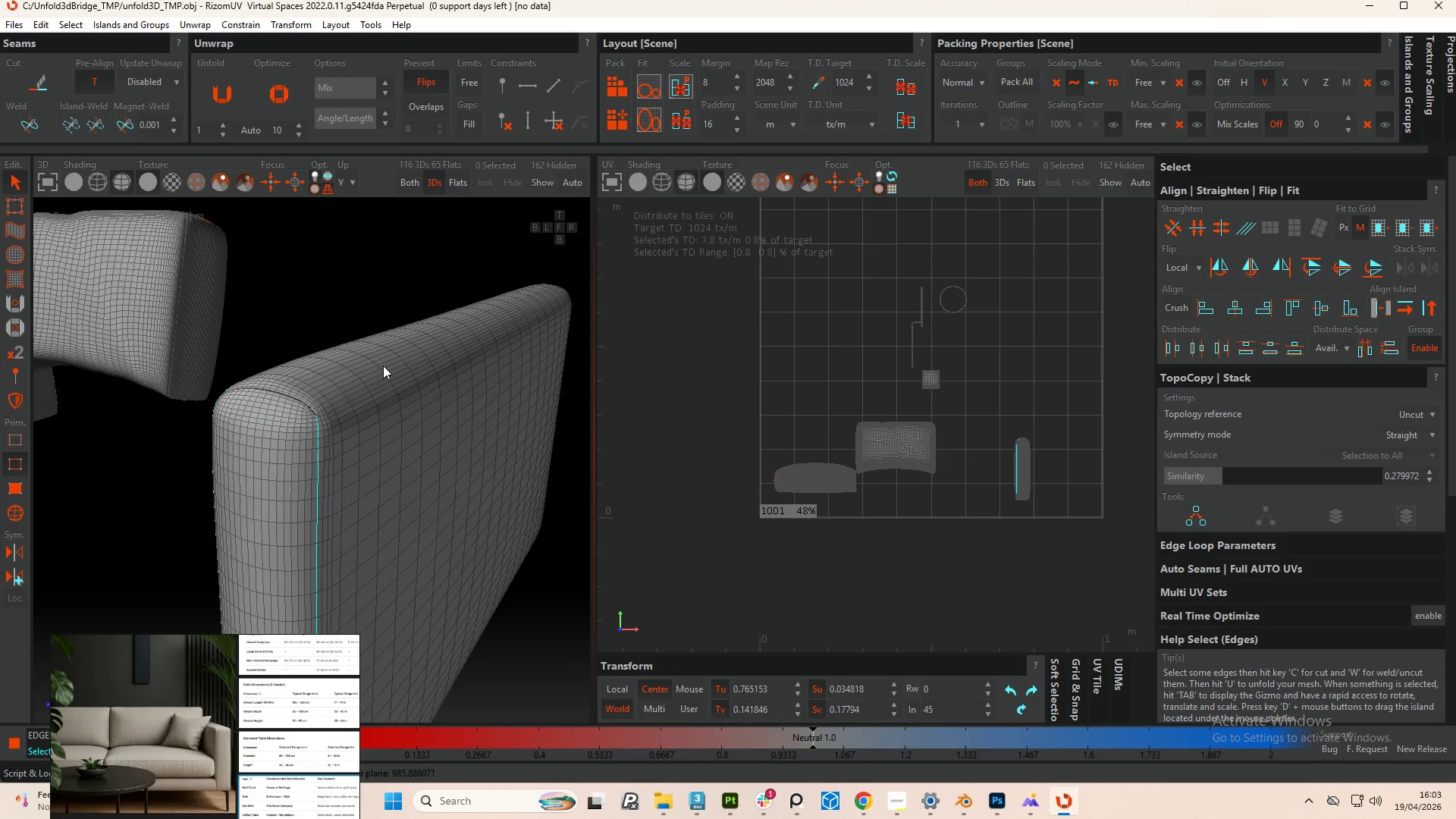 
scroll: coordinate [271, 401], scroll_direction: up, amount: 8.0
 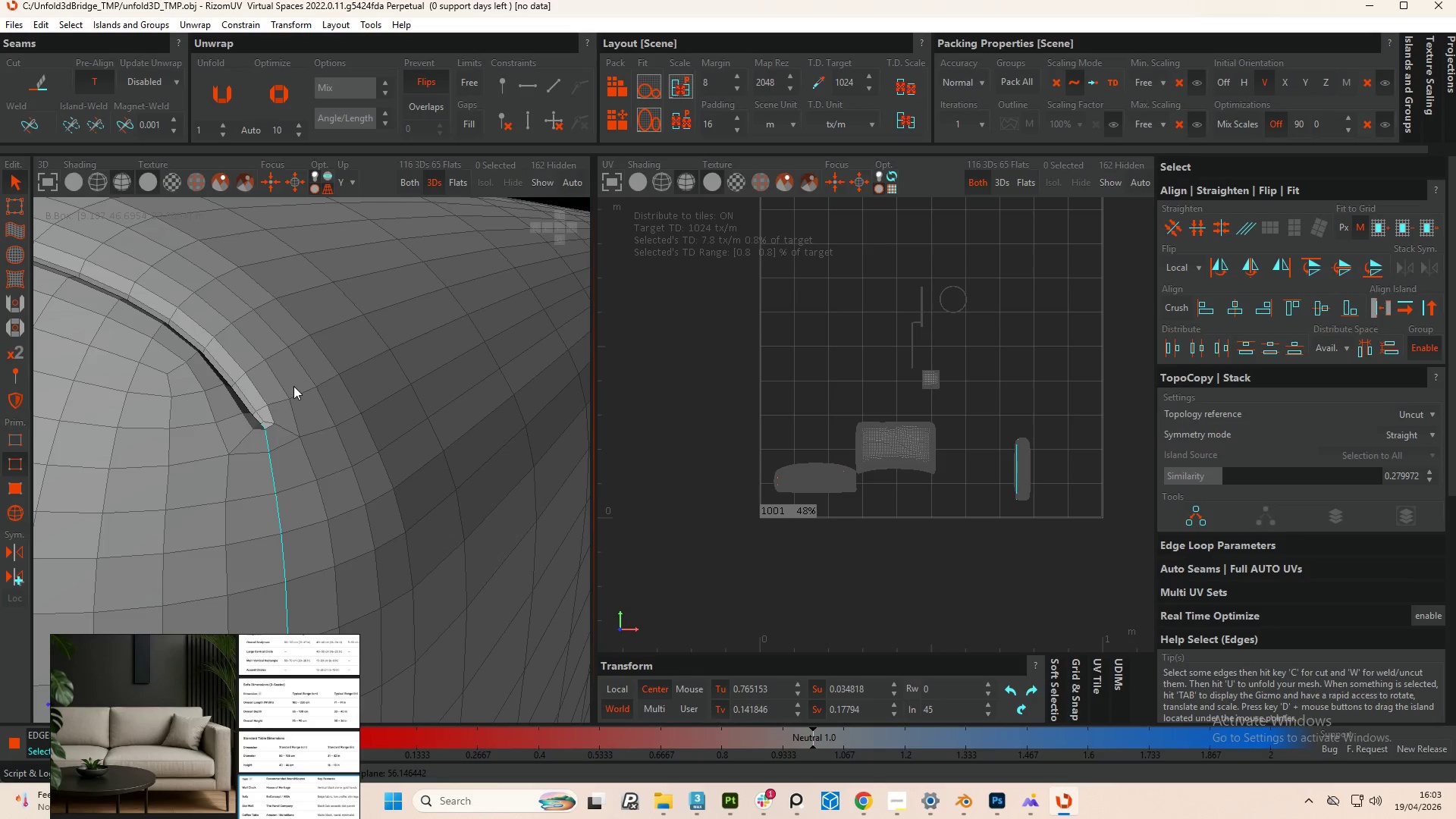 
key(Control+Y)
 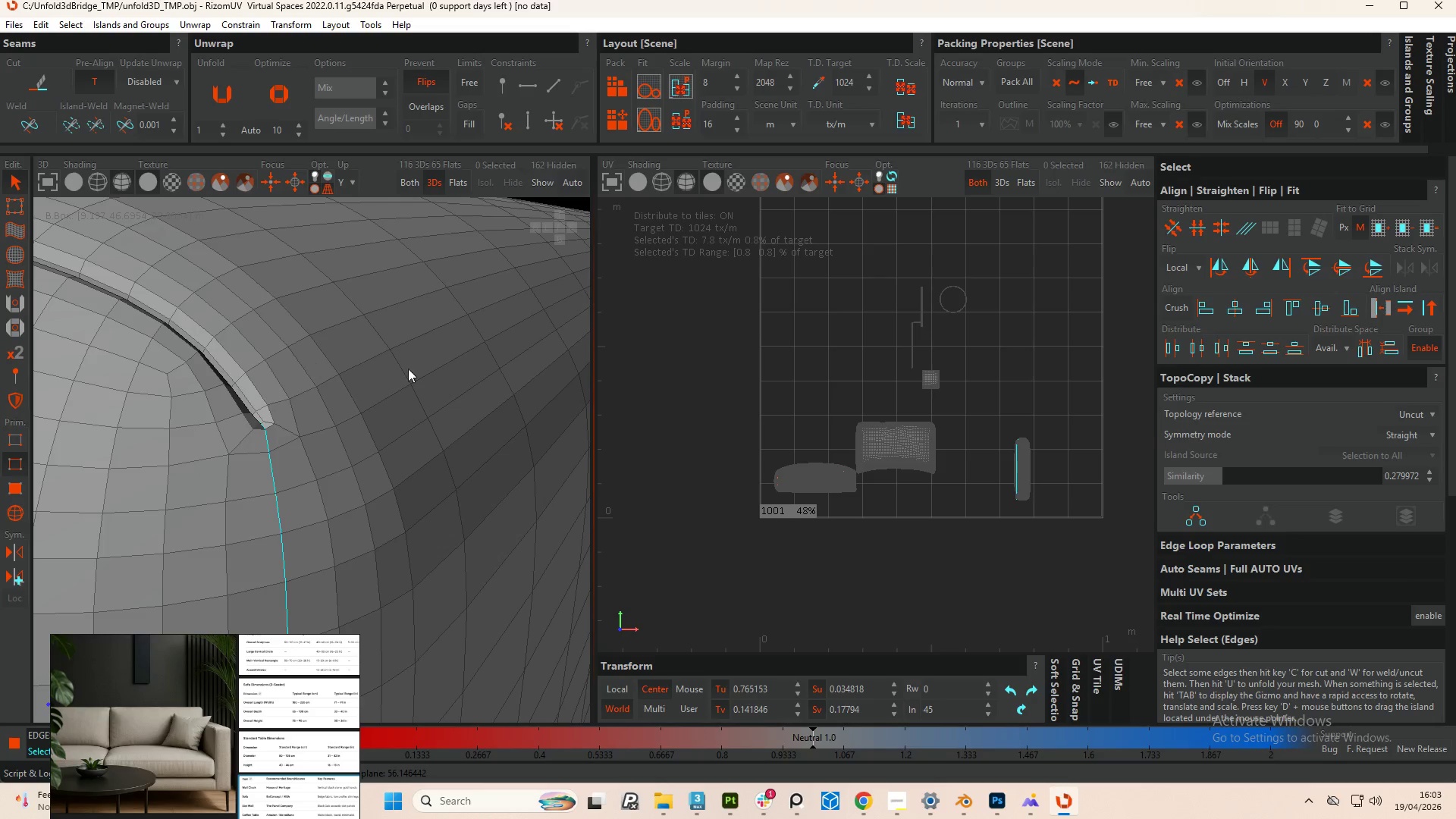 
hold_key(key=ControlLeft, duration=3.88)
double_click([321, 430])
 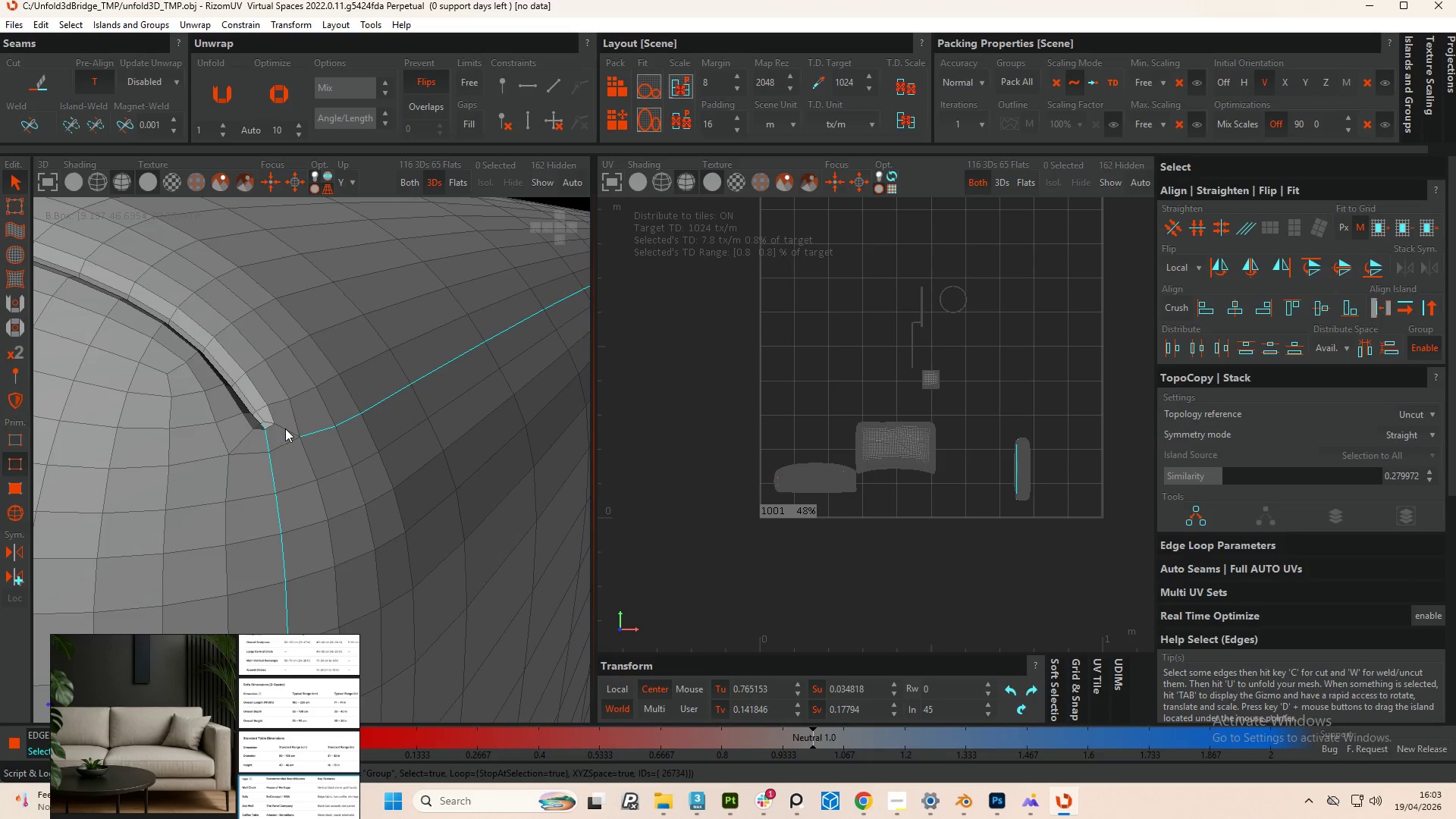 
hold_key(key=ControlLeft, duration=3.09)
 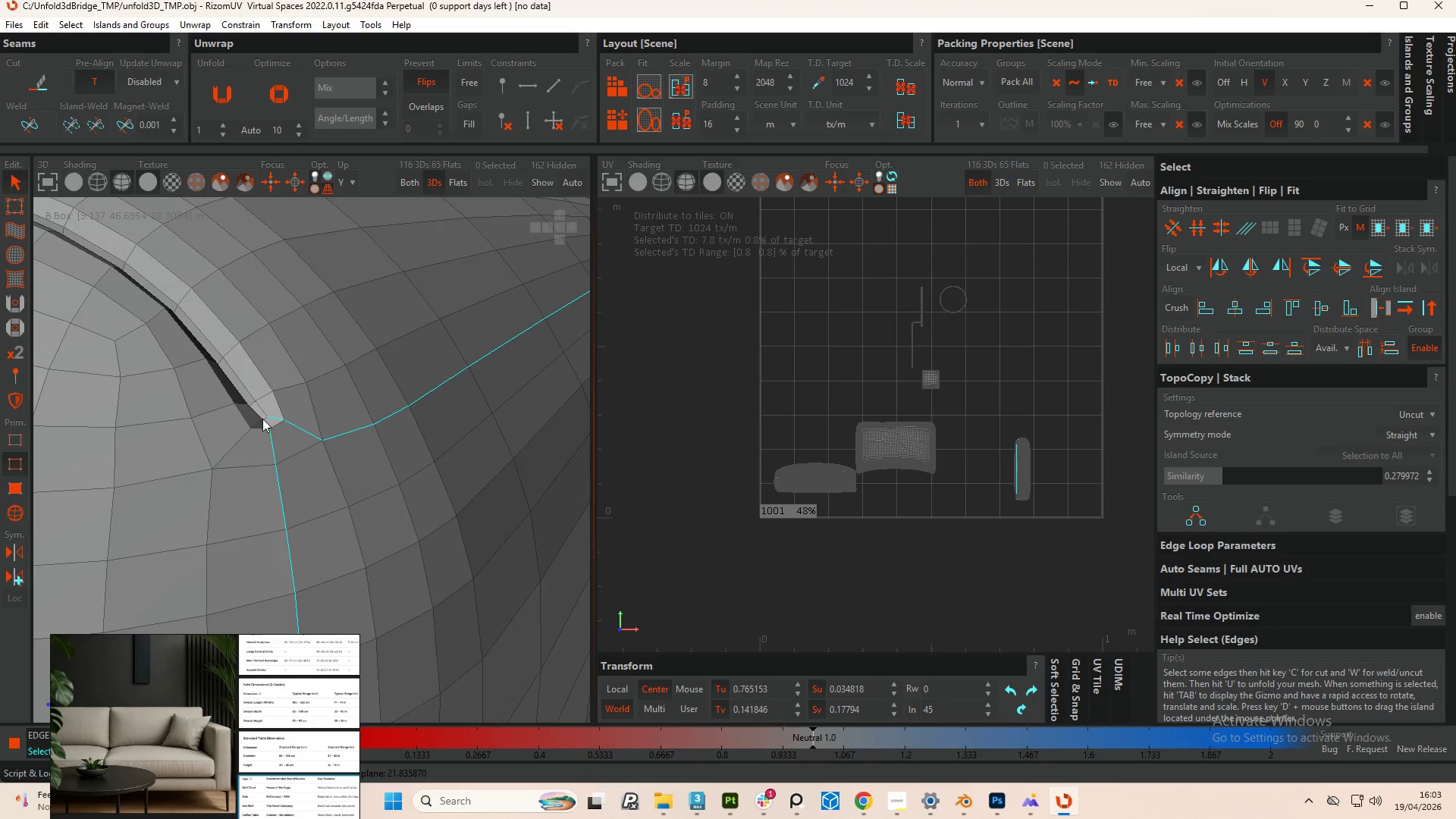 
scroll: coordinate [276, 432], scroll_direction: up, amount: 2.0
 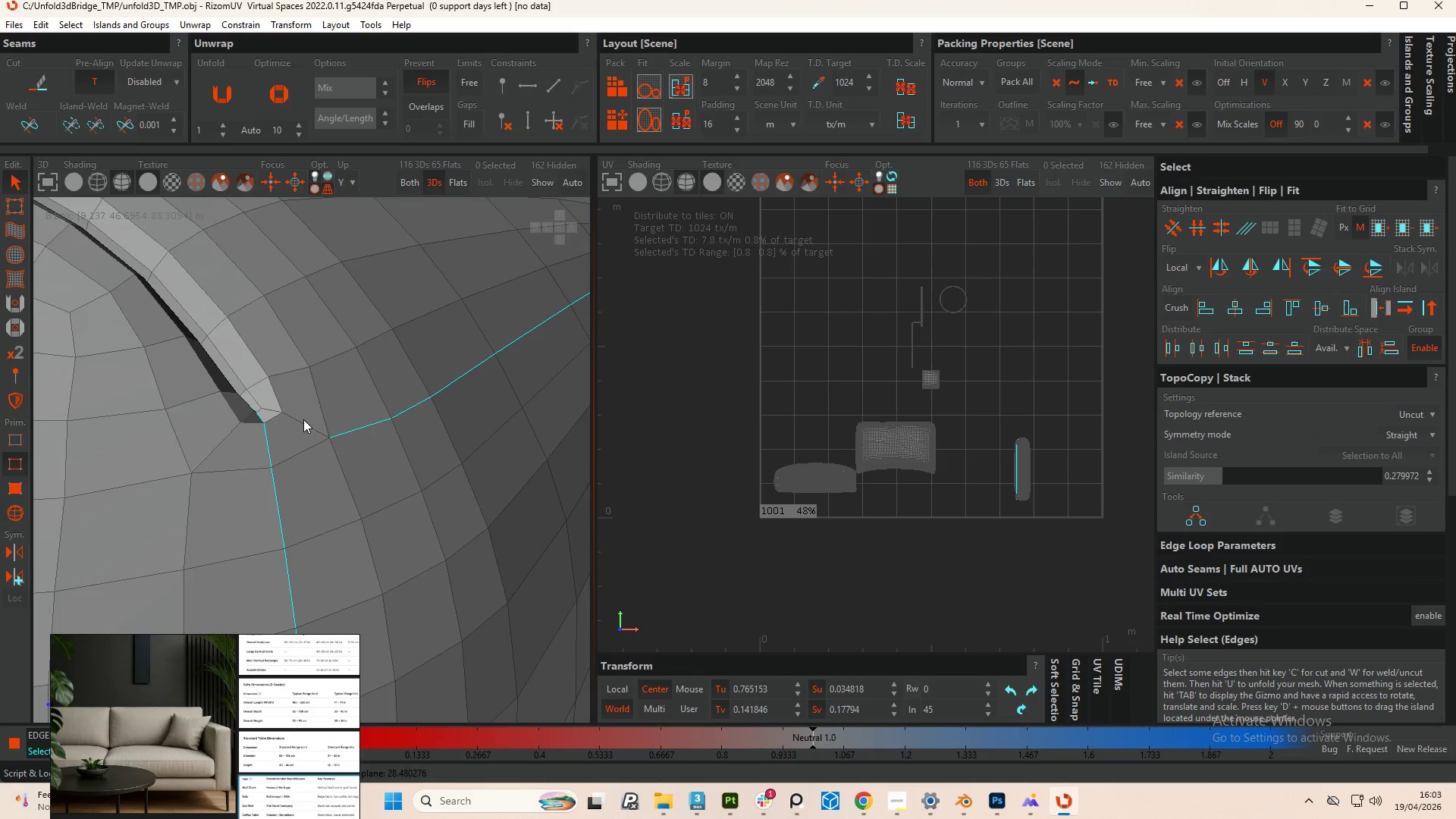 
double_click([288, 420])
 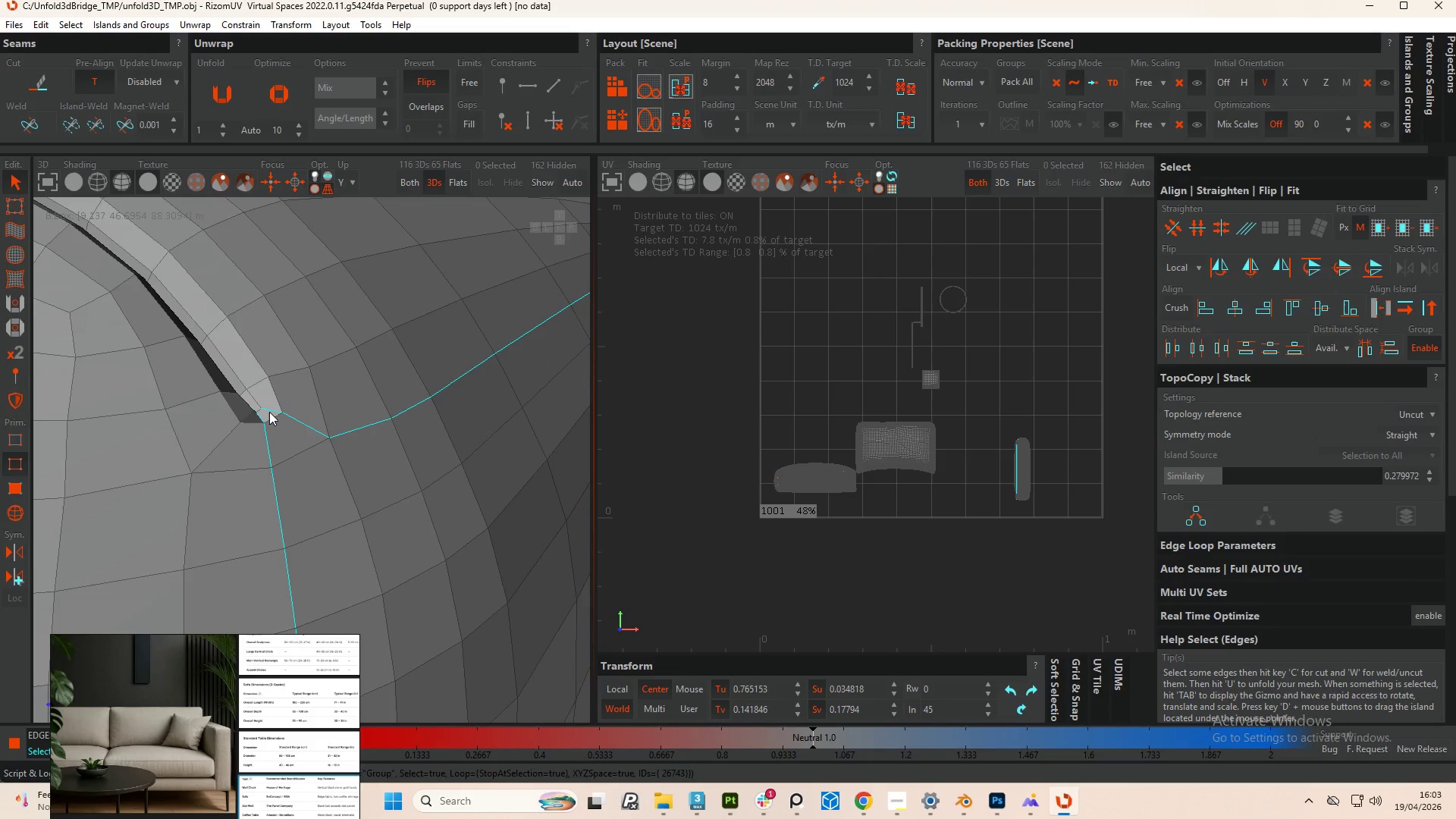 
double_click([269, 412])
 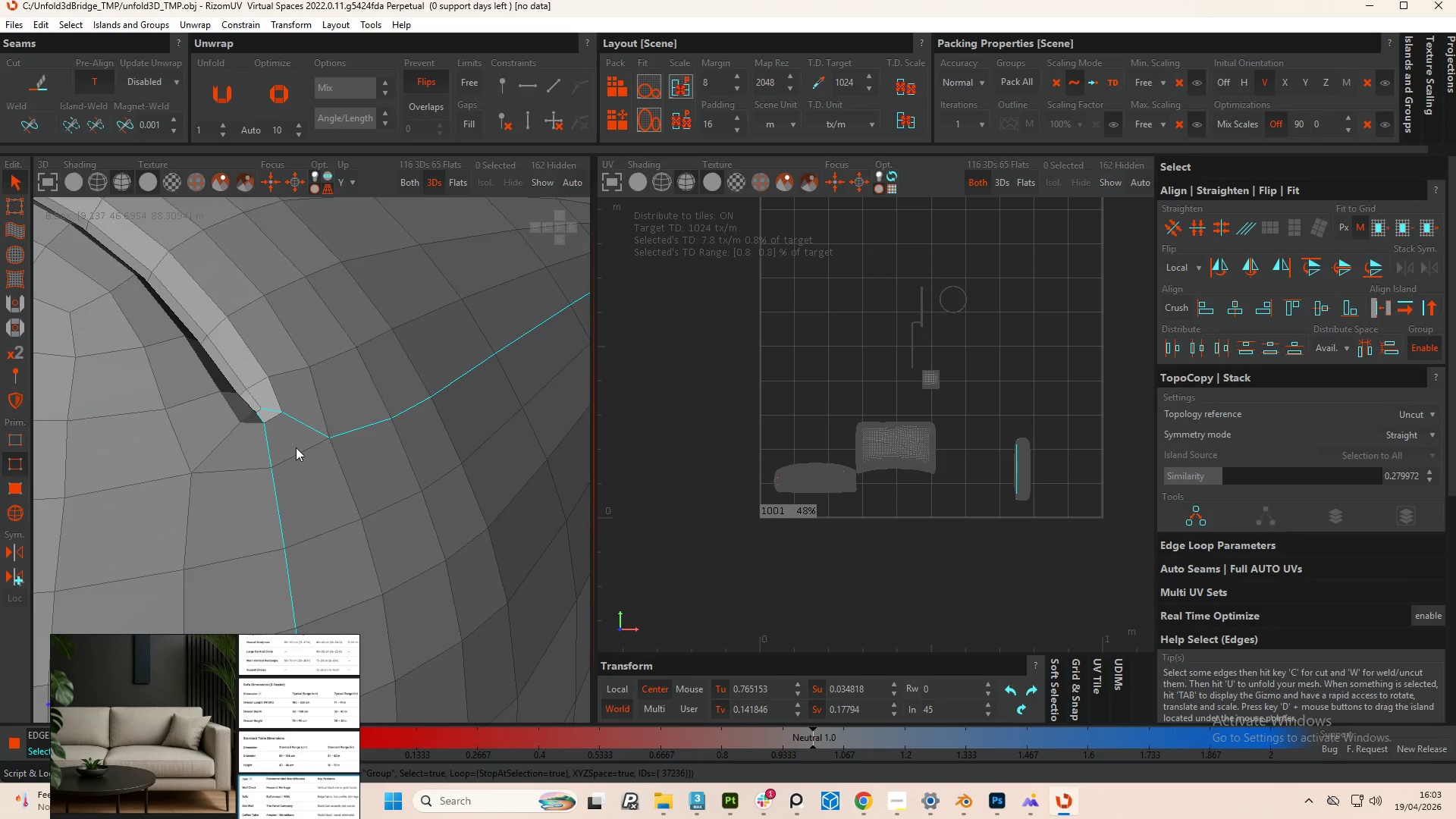 
hold_key(key=ControlLeft, duration=0.95)
 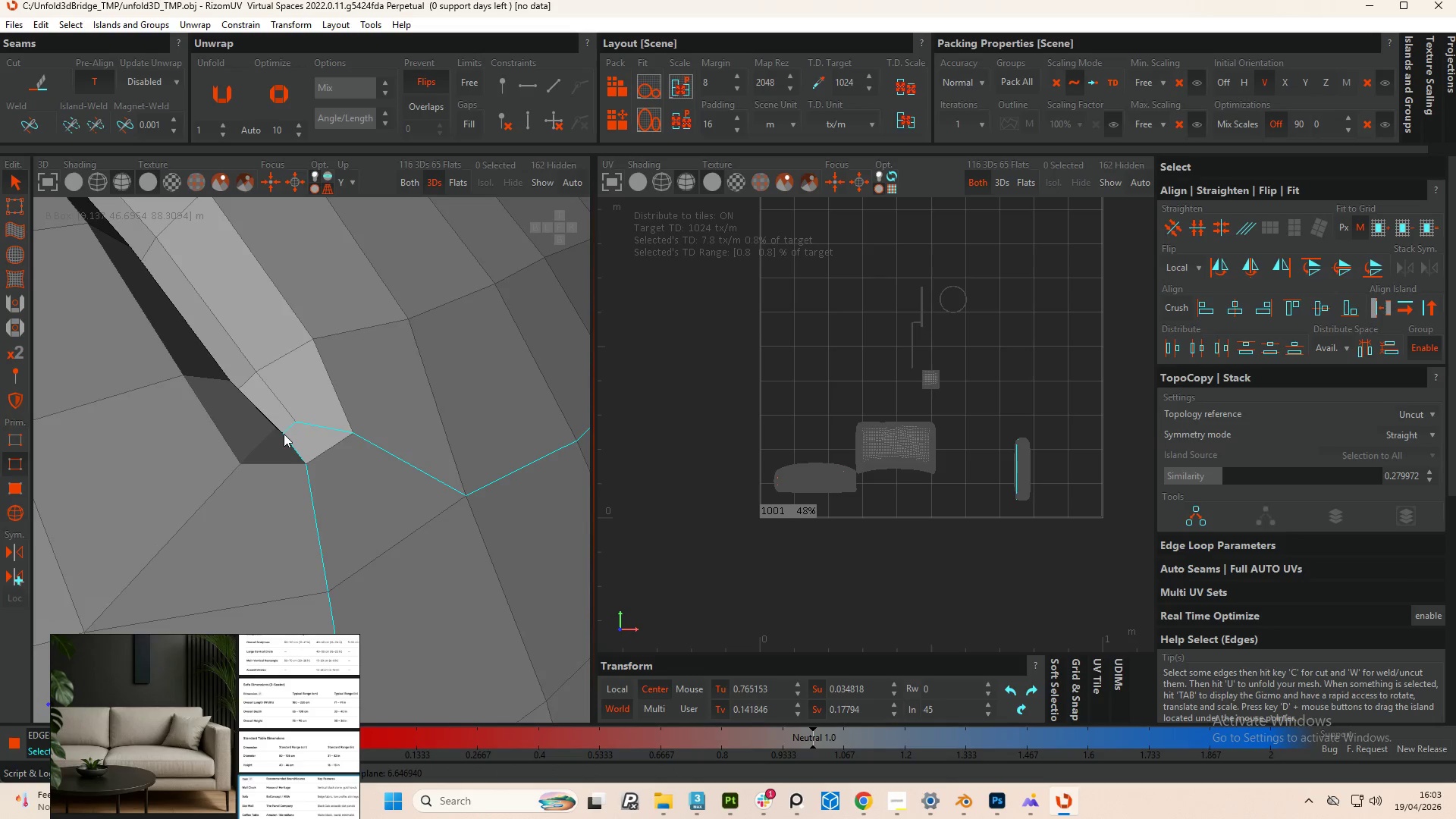 
scroll: coordinate [262, 419], scroll_direction: up, amount: 8.0
 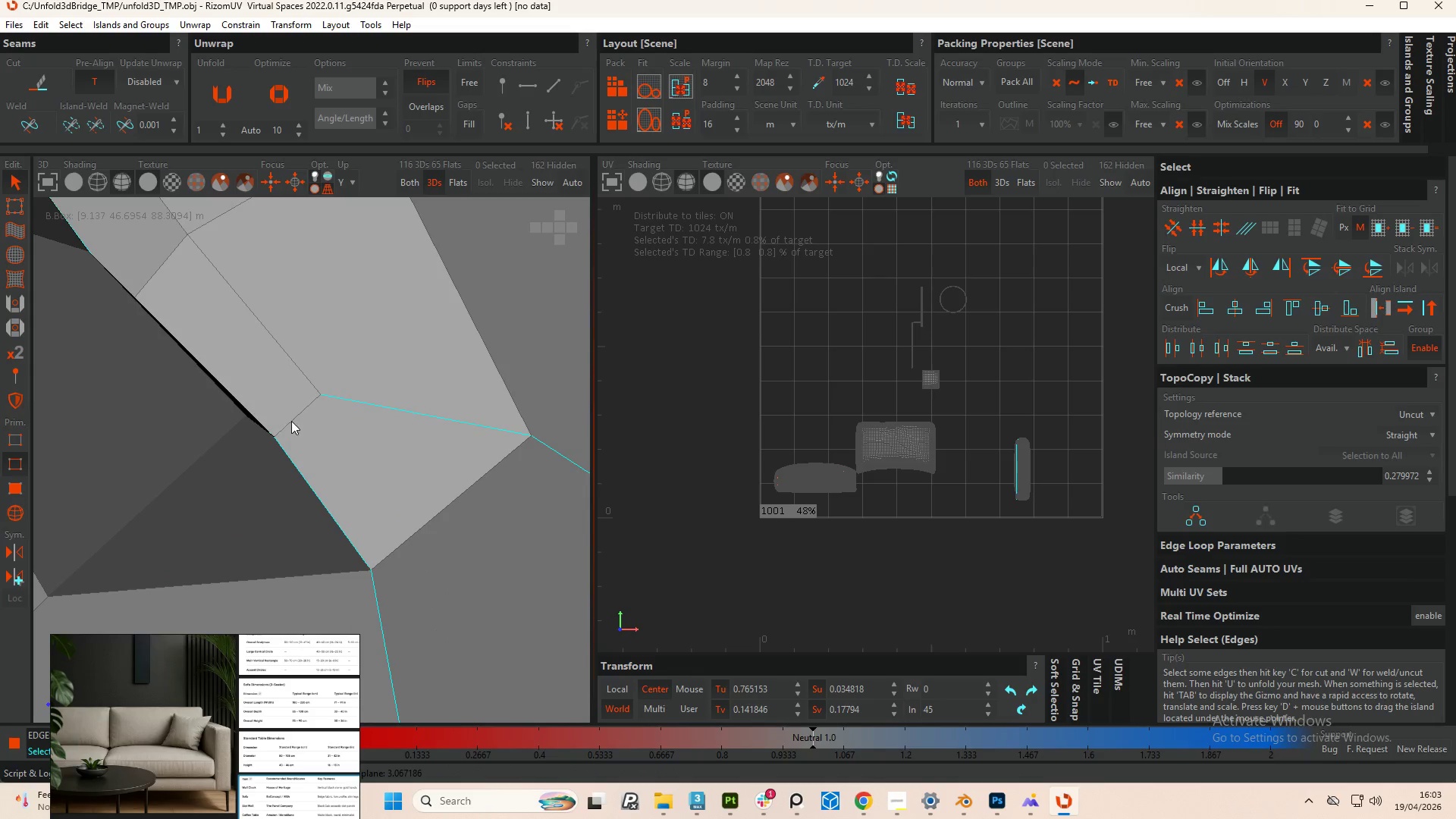 
double_click([291, 421])
 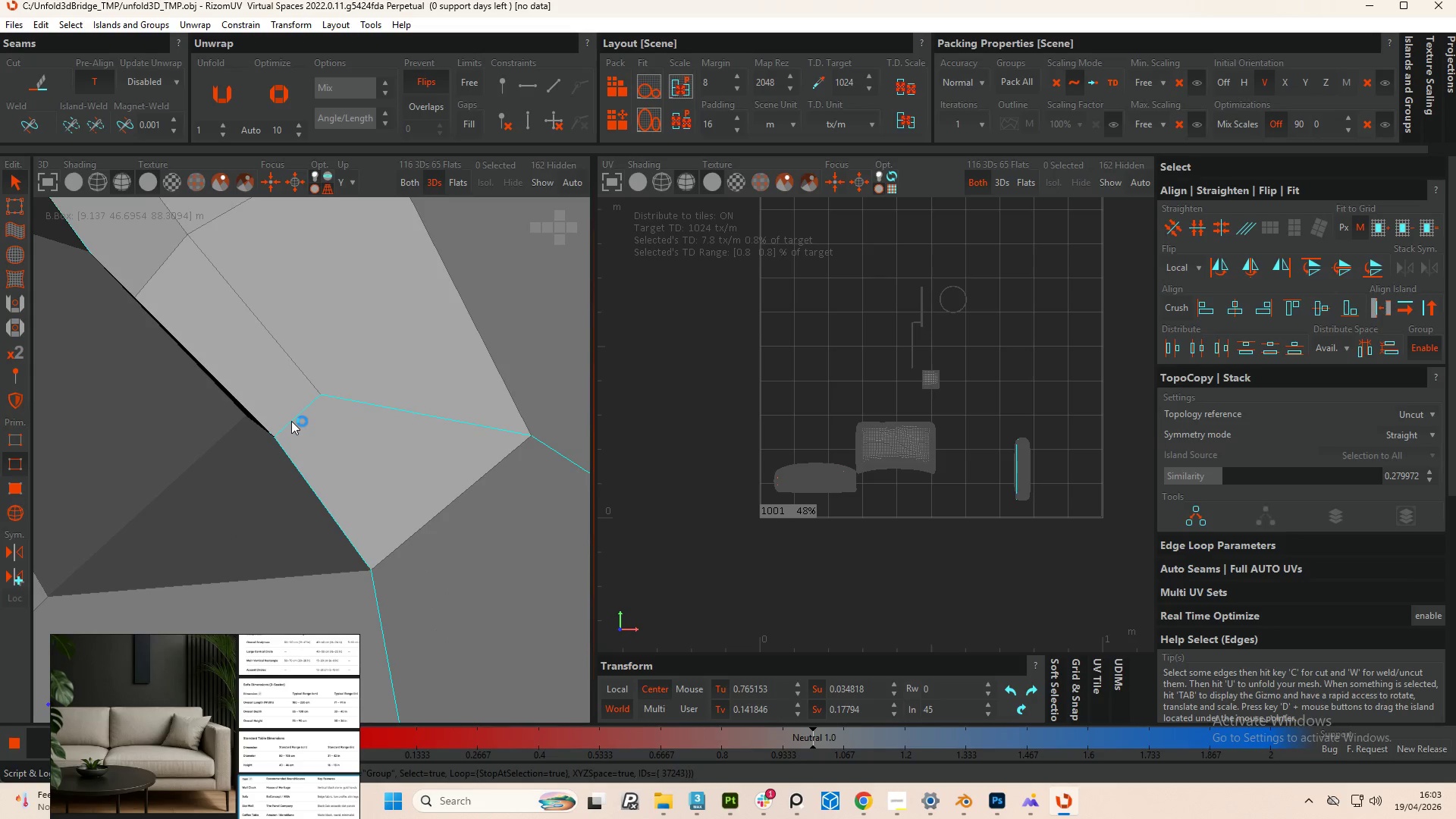 
hold_key(key=AltLeft, duration=0.64)
 